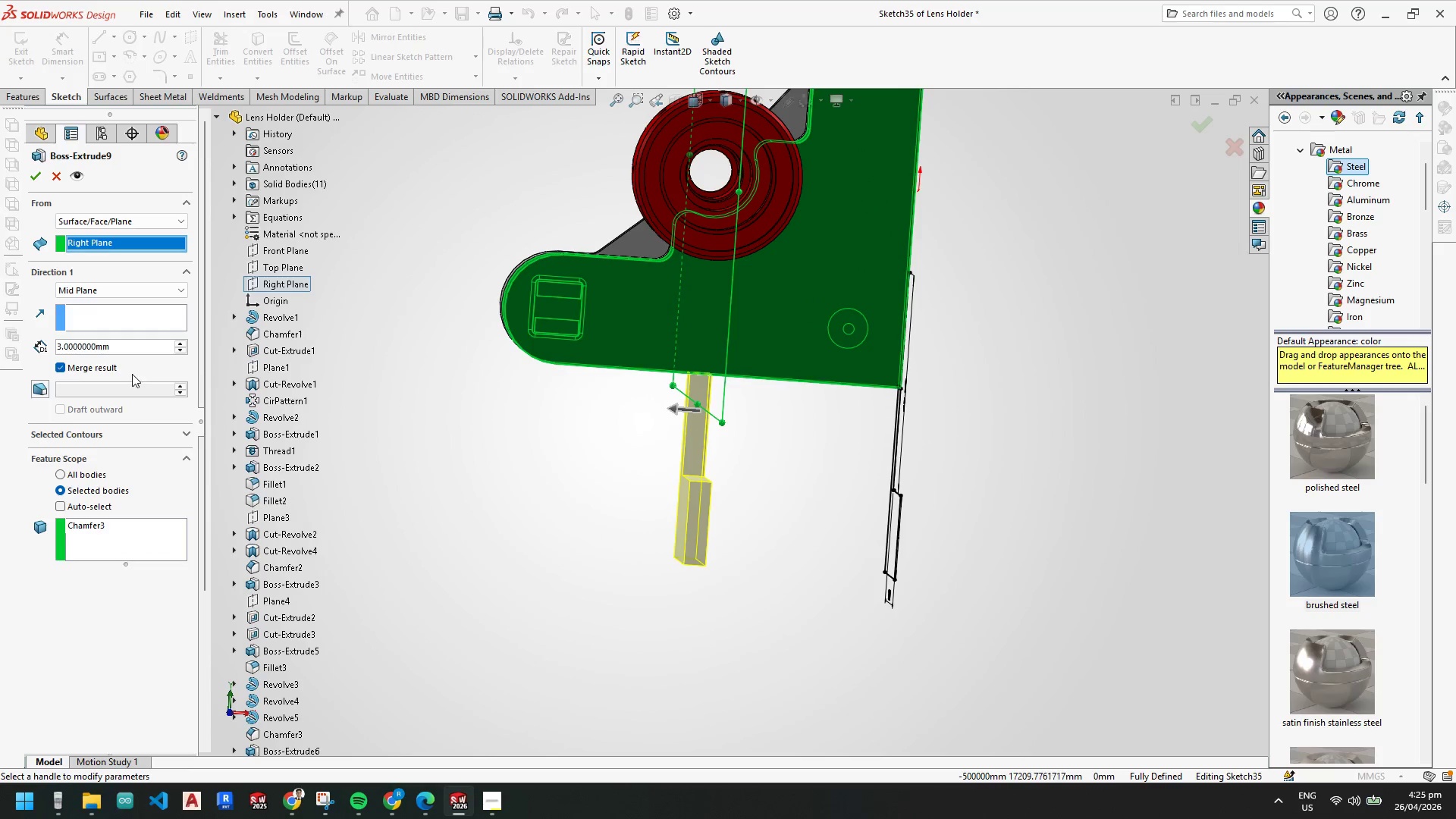 
left_click_drag(start_coordinate=[136, 344], to_coordinate=[0, 344])
 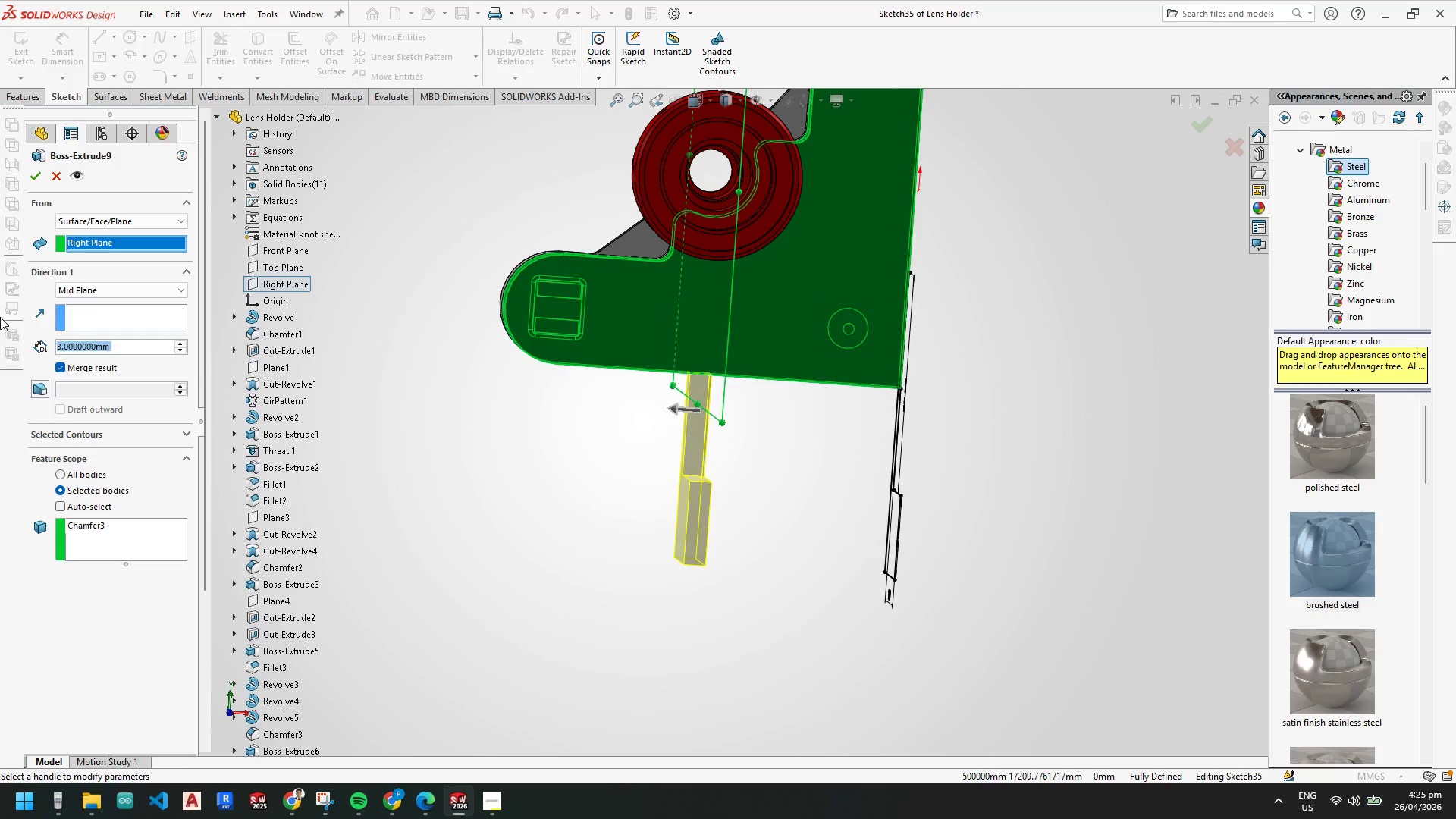 
key(Numpad2)
 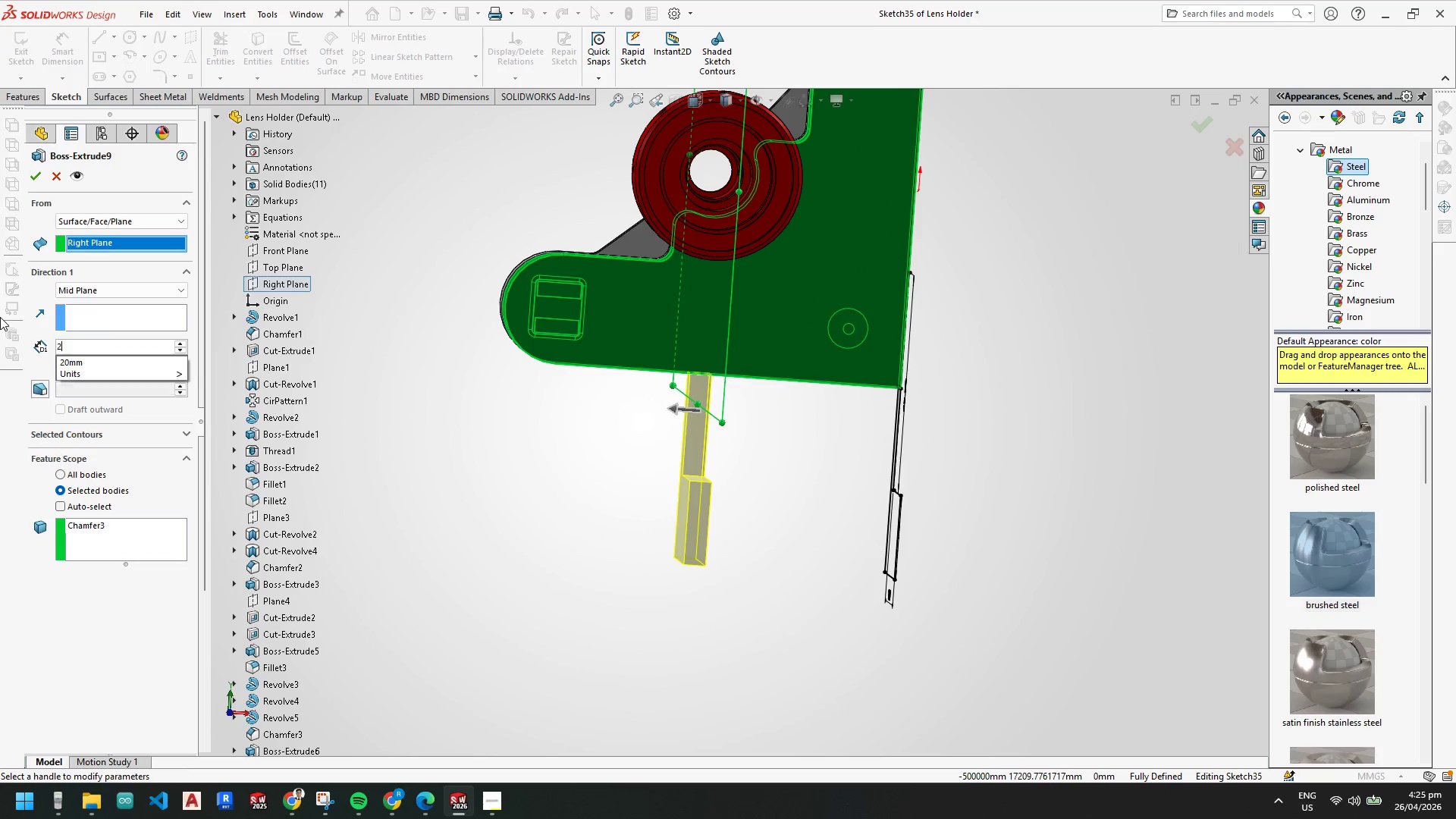 
key(Numpad0)
 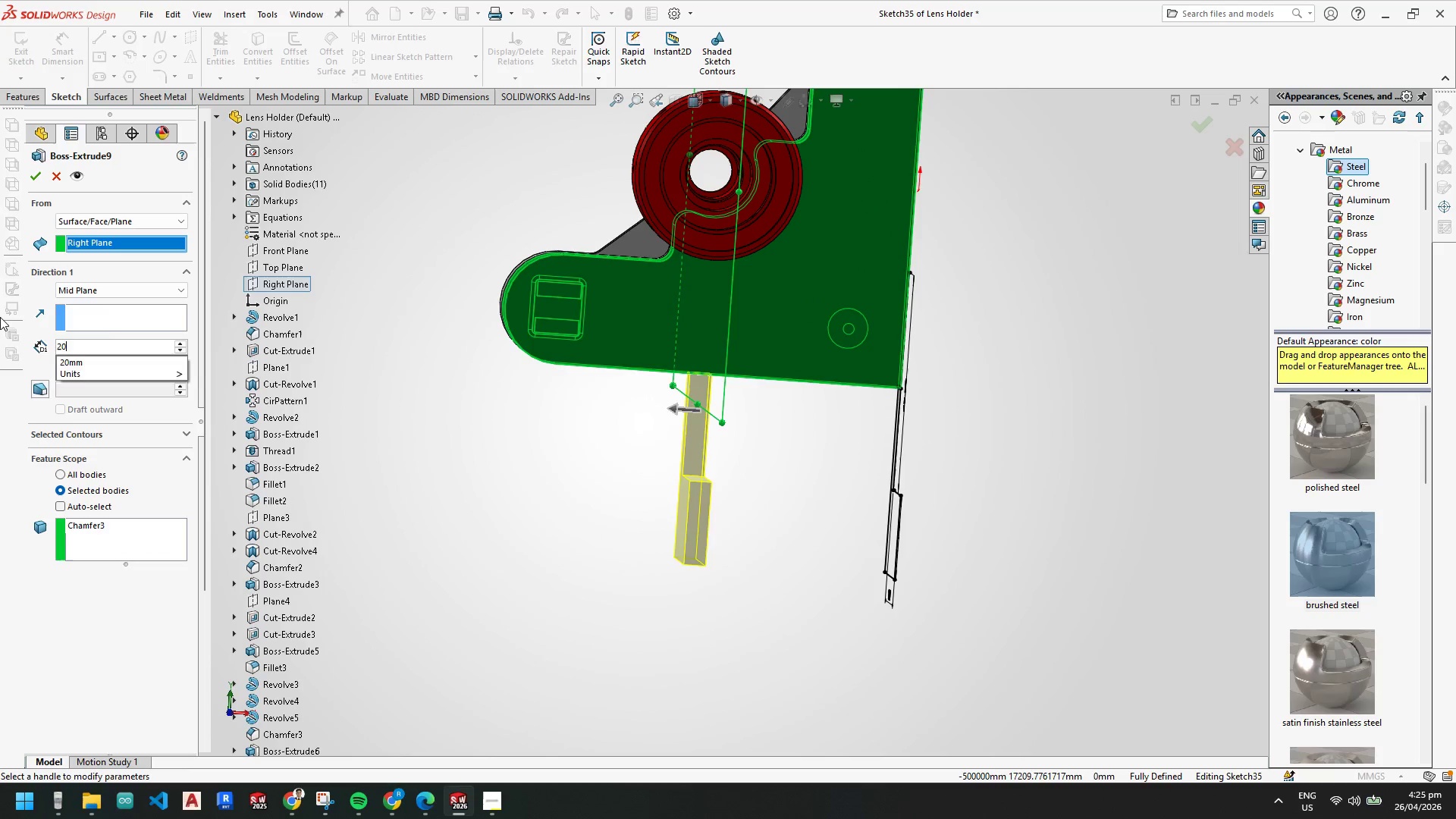 
key(NumpadEnter)
 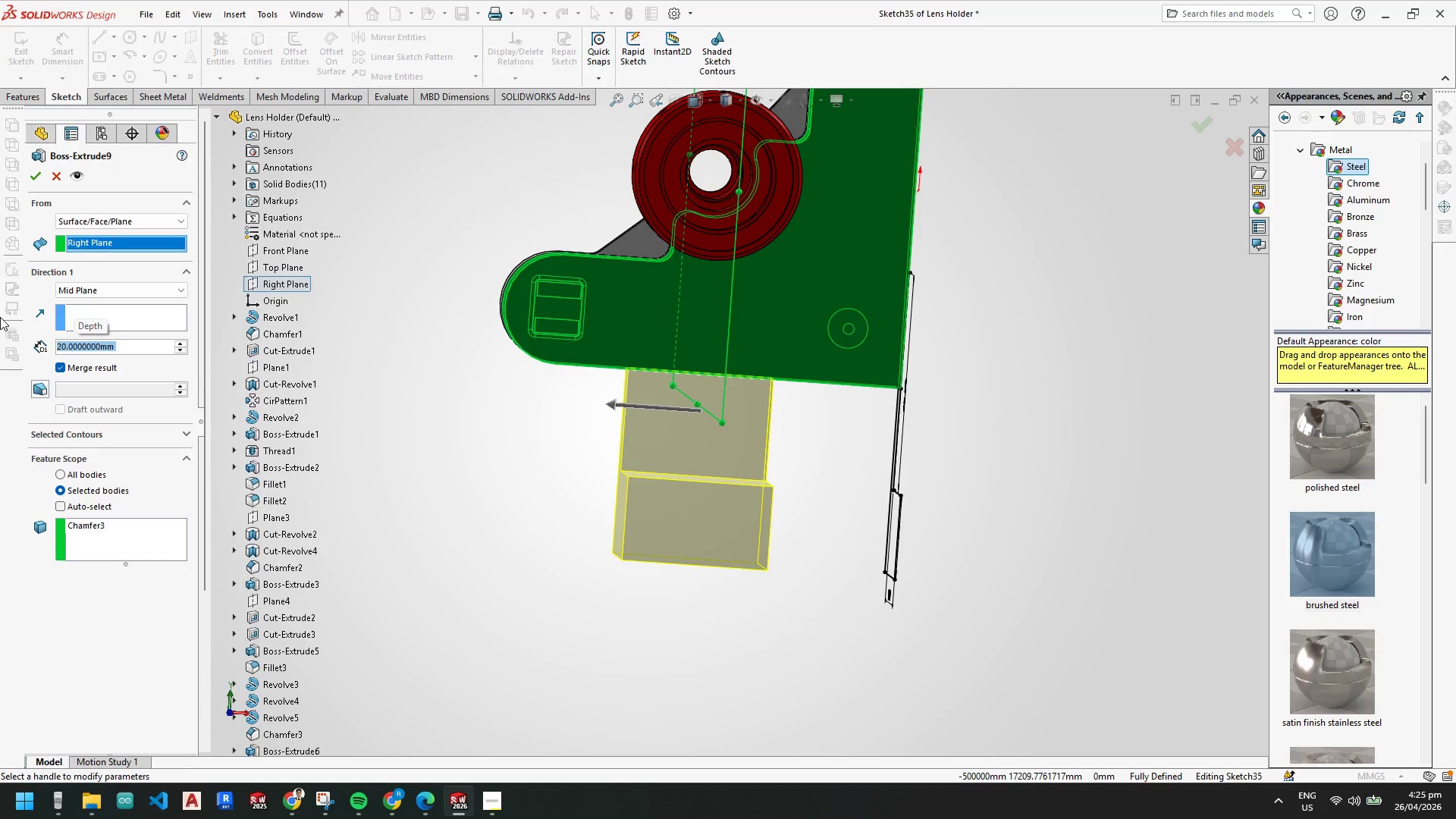 
key(Numpad3)
 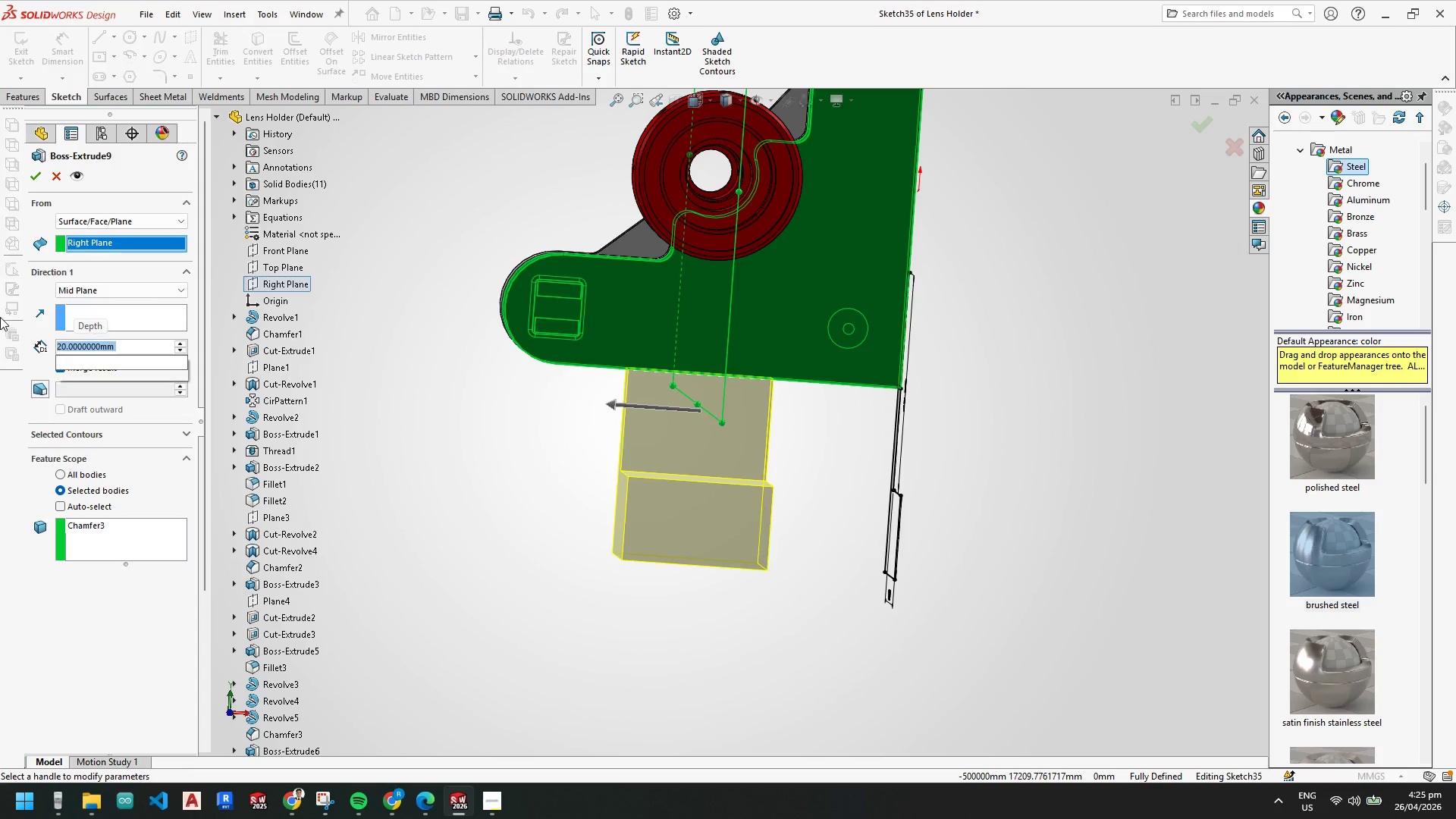 
key(Numpad0)
 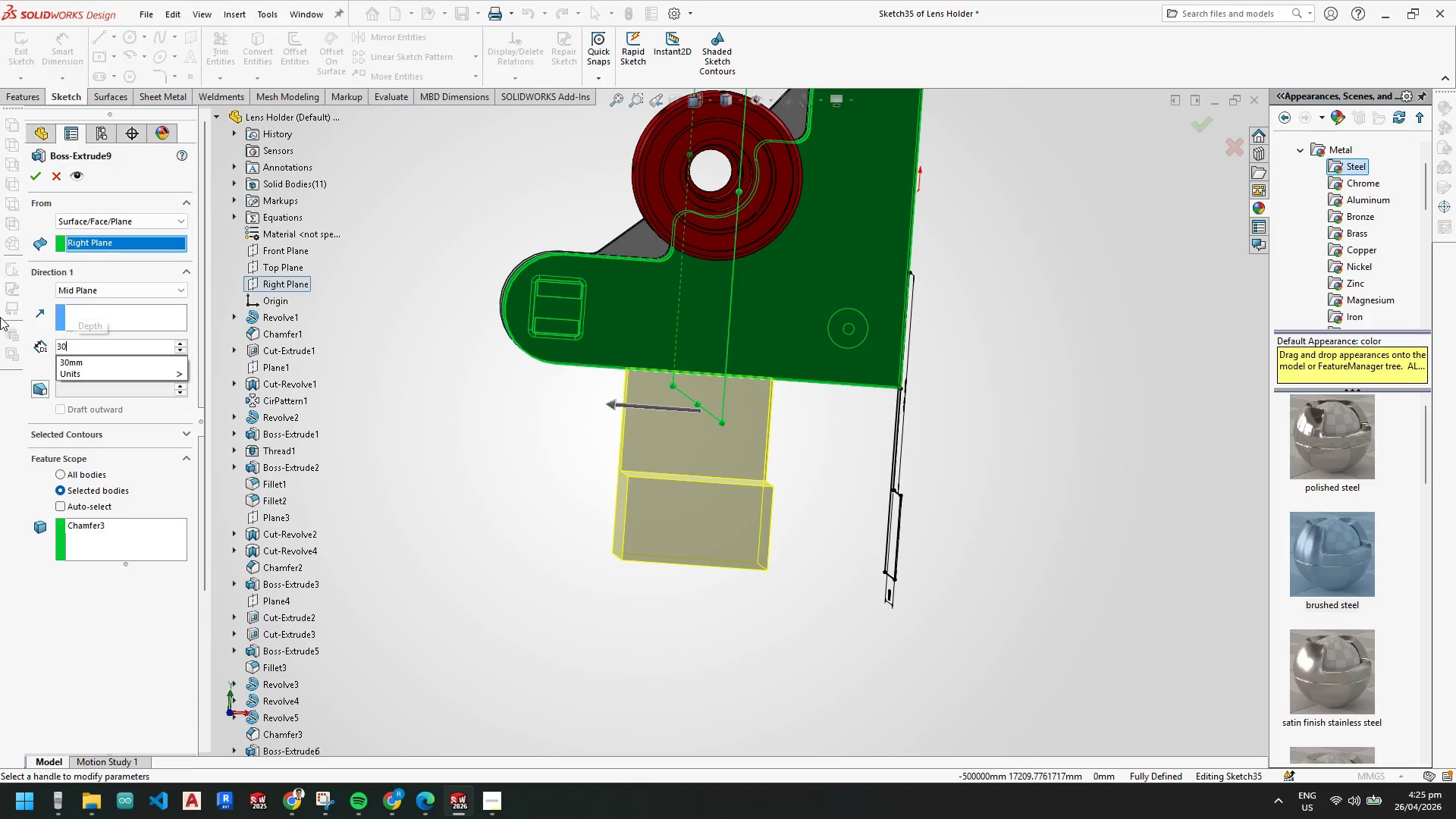 
key(NumpadEnter)
 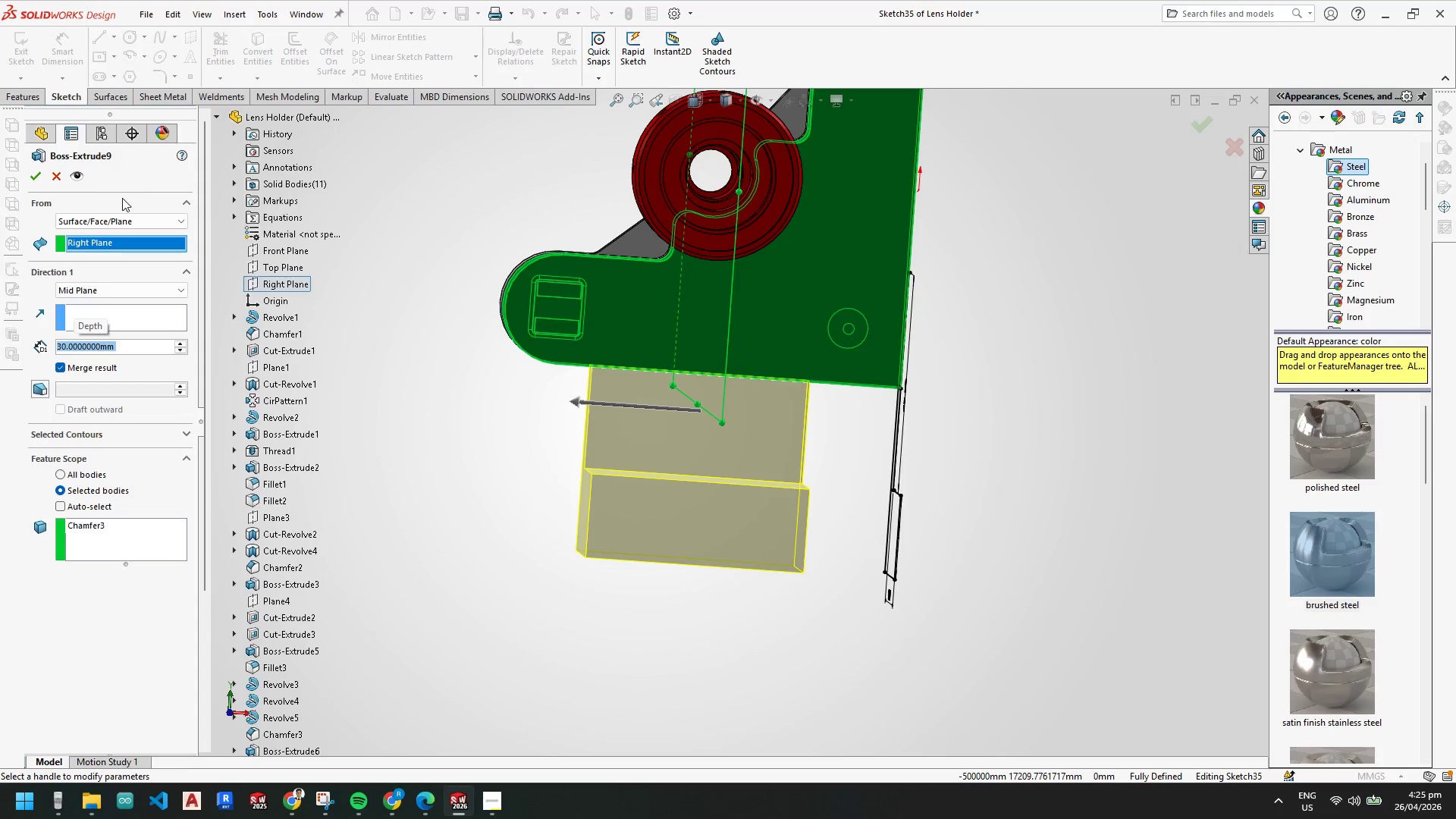 
left_click([31, 179])
 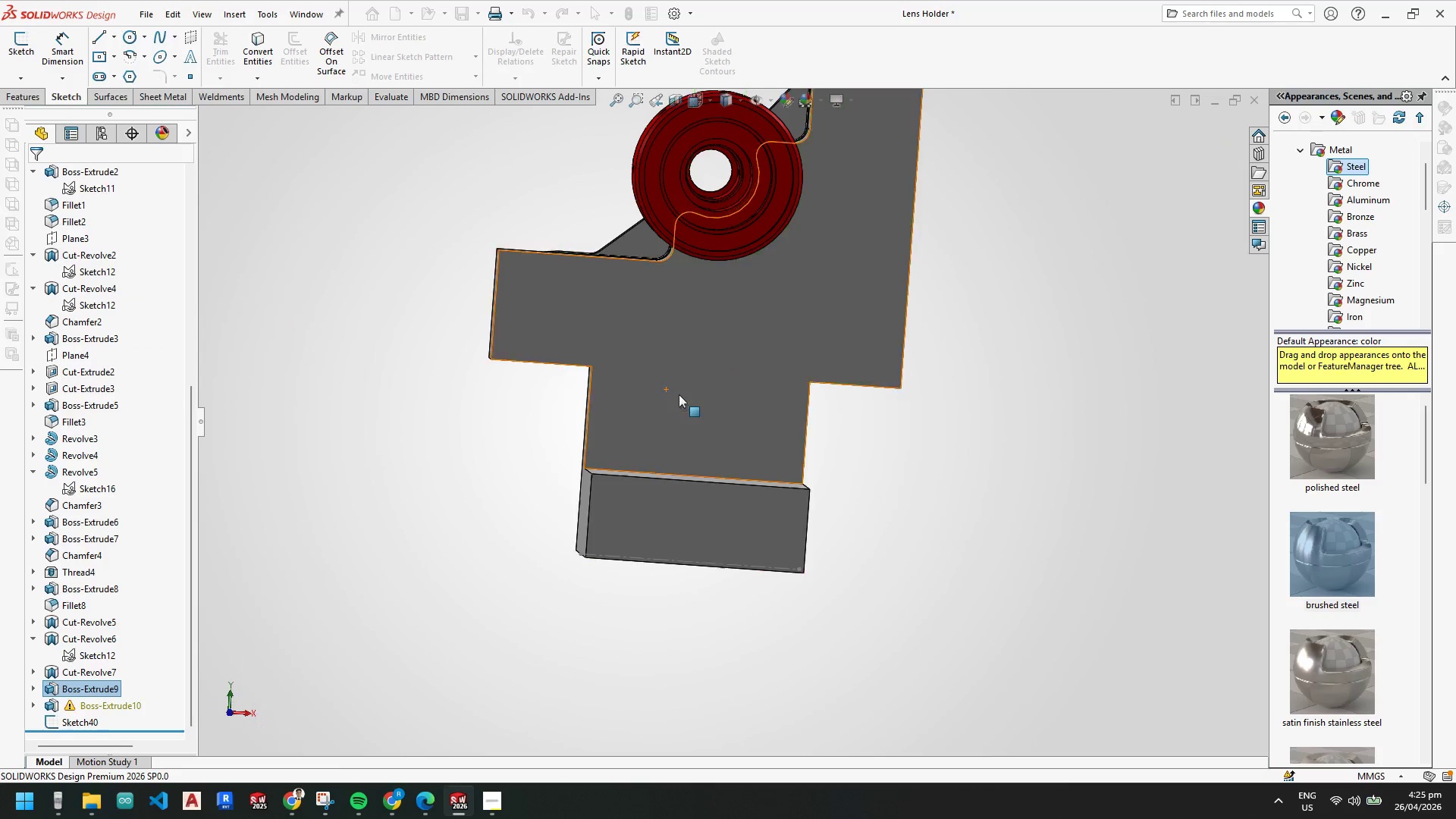 
scroll: coordinate [691, 404], scroll_direction: up, amount: 1.0
 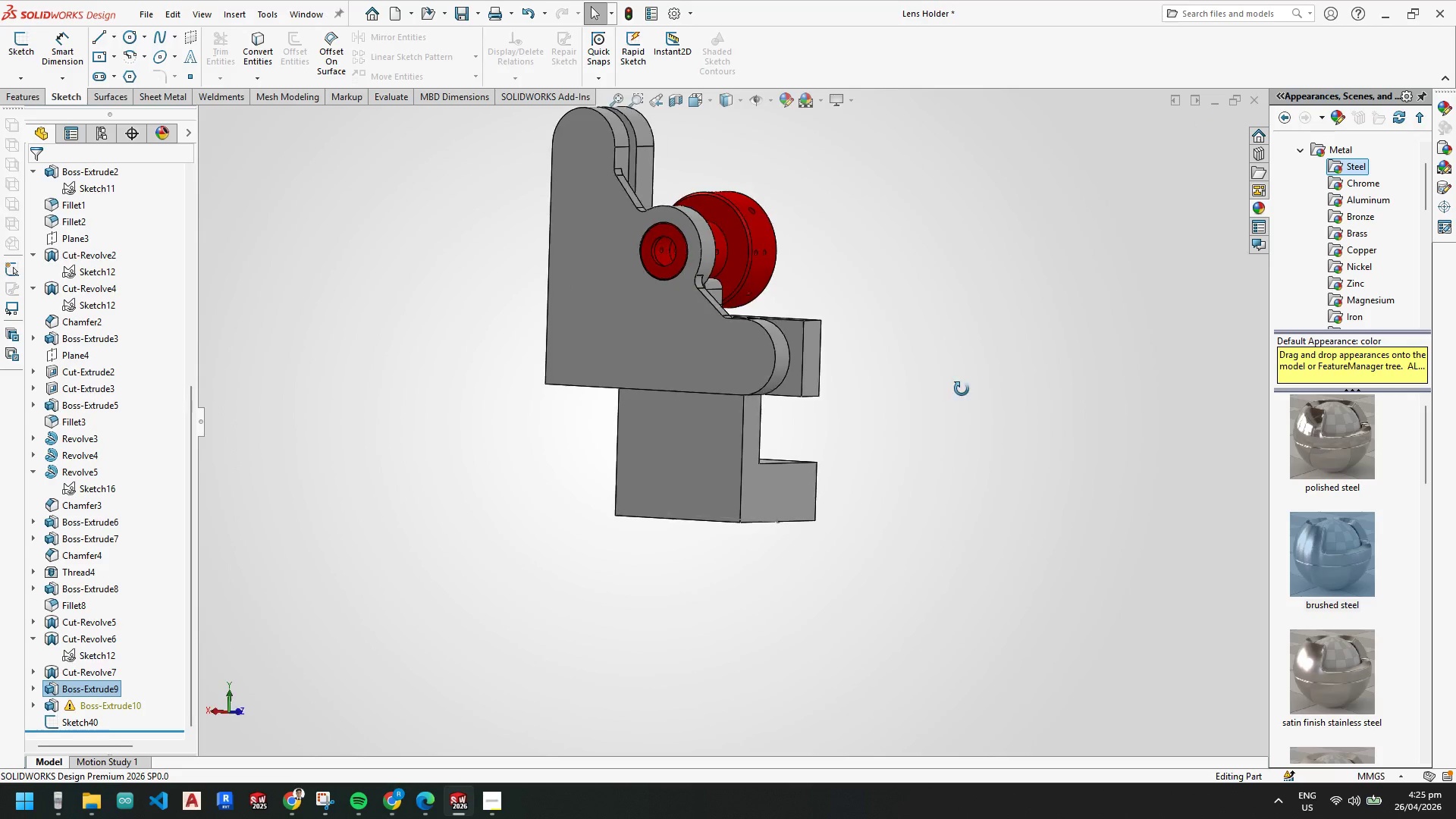 
scroll: coordinate [711, 388], scroll_direction: down, amount: 3.0
 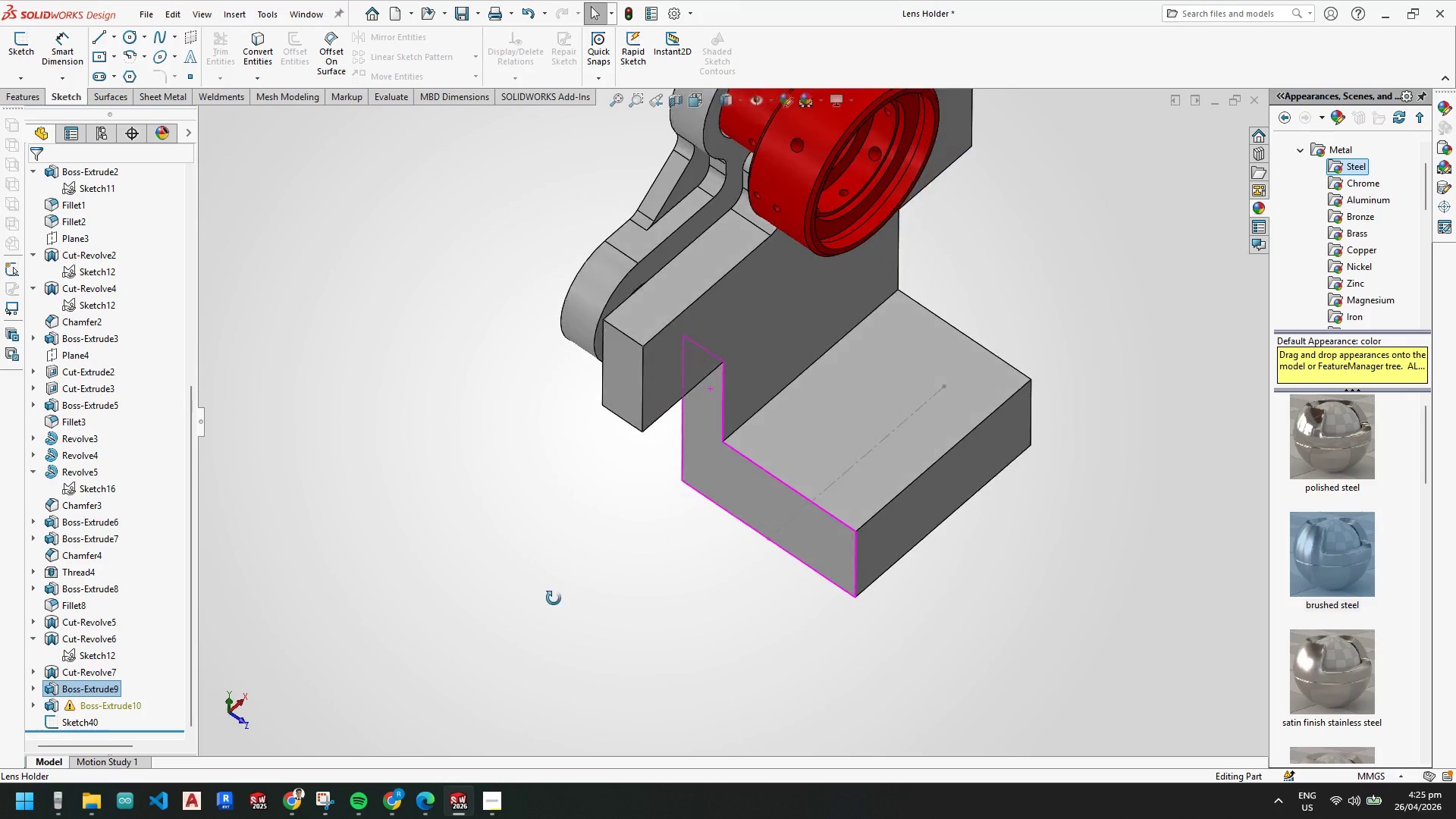 
scroll: coordinate [820, 427], scroll_direction: up, amount: 1.0
 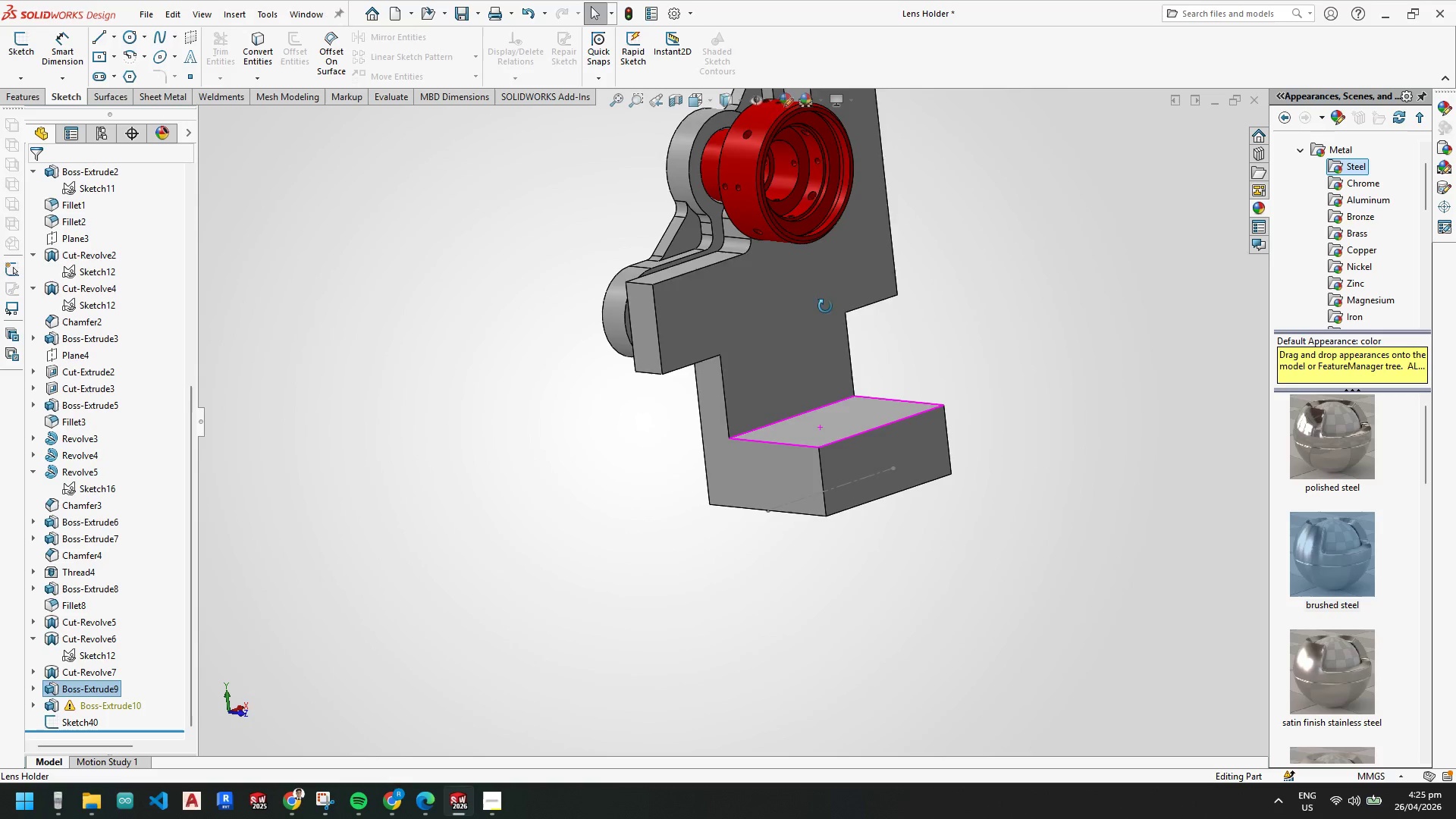 
scroll: coordinate [733, 300], scroll_direction: down, amount: 5.0
 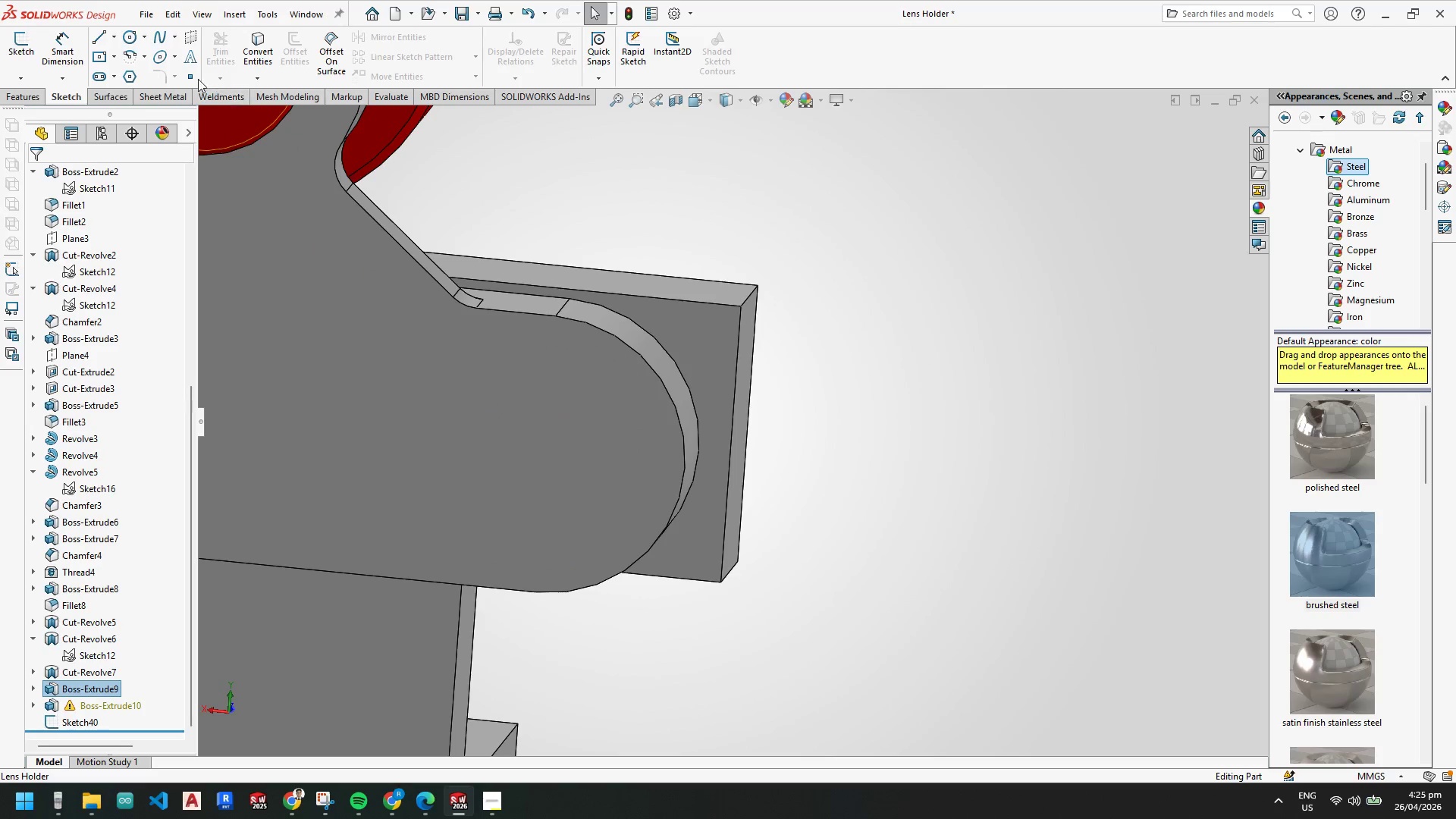 
left_click([19, 89])
 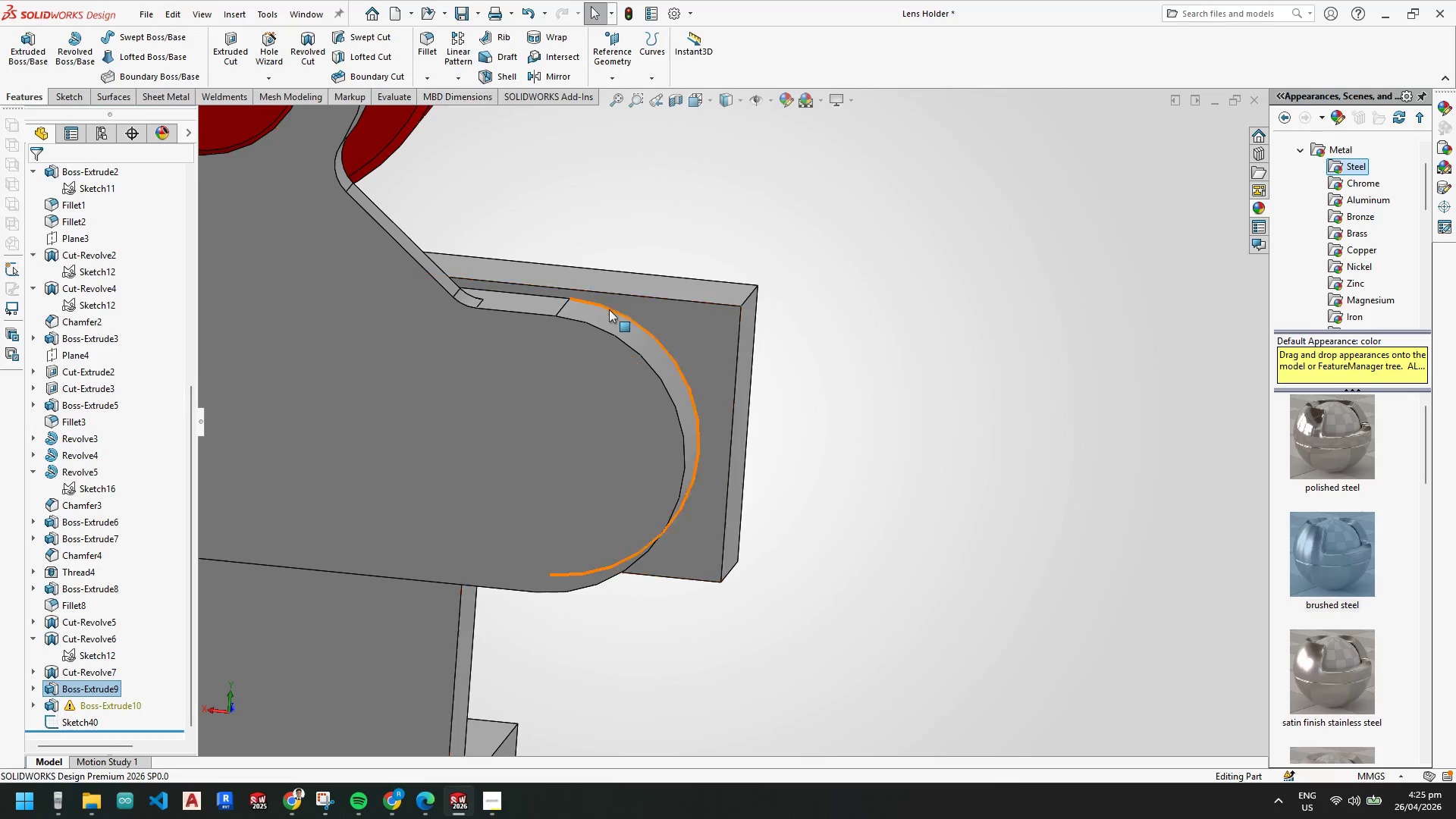 
left_click([407, 95])
 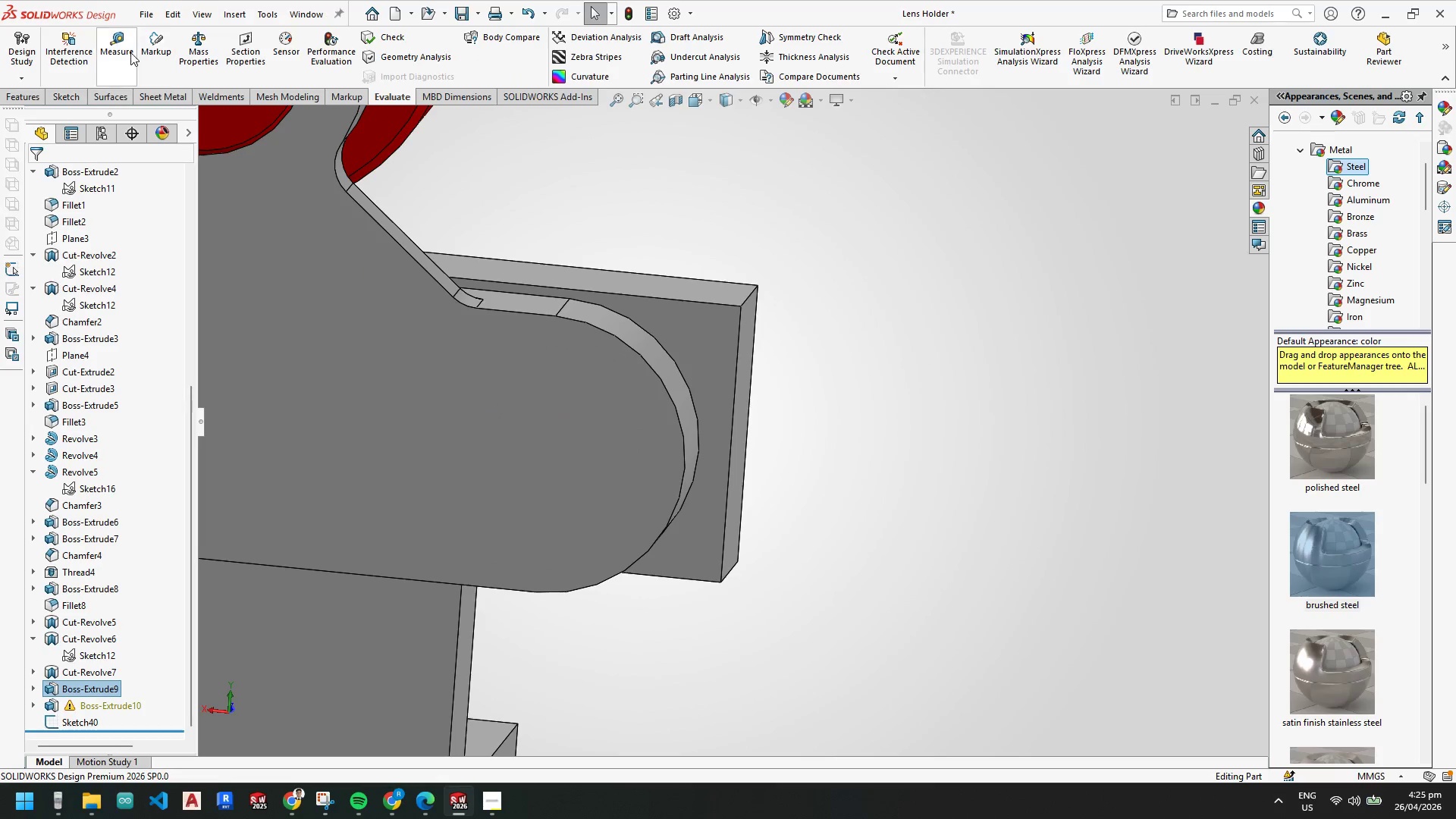 
left_click([129, 52])
 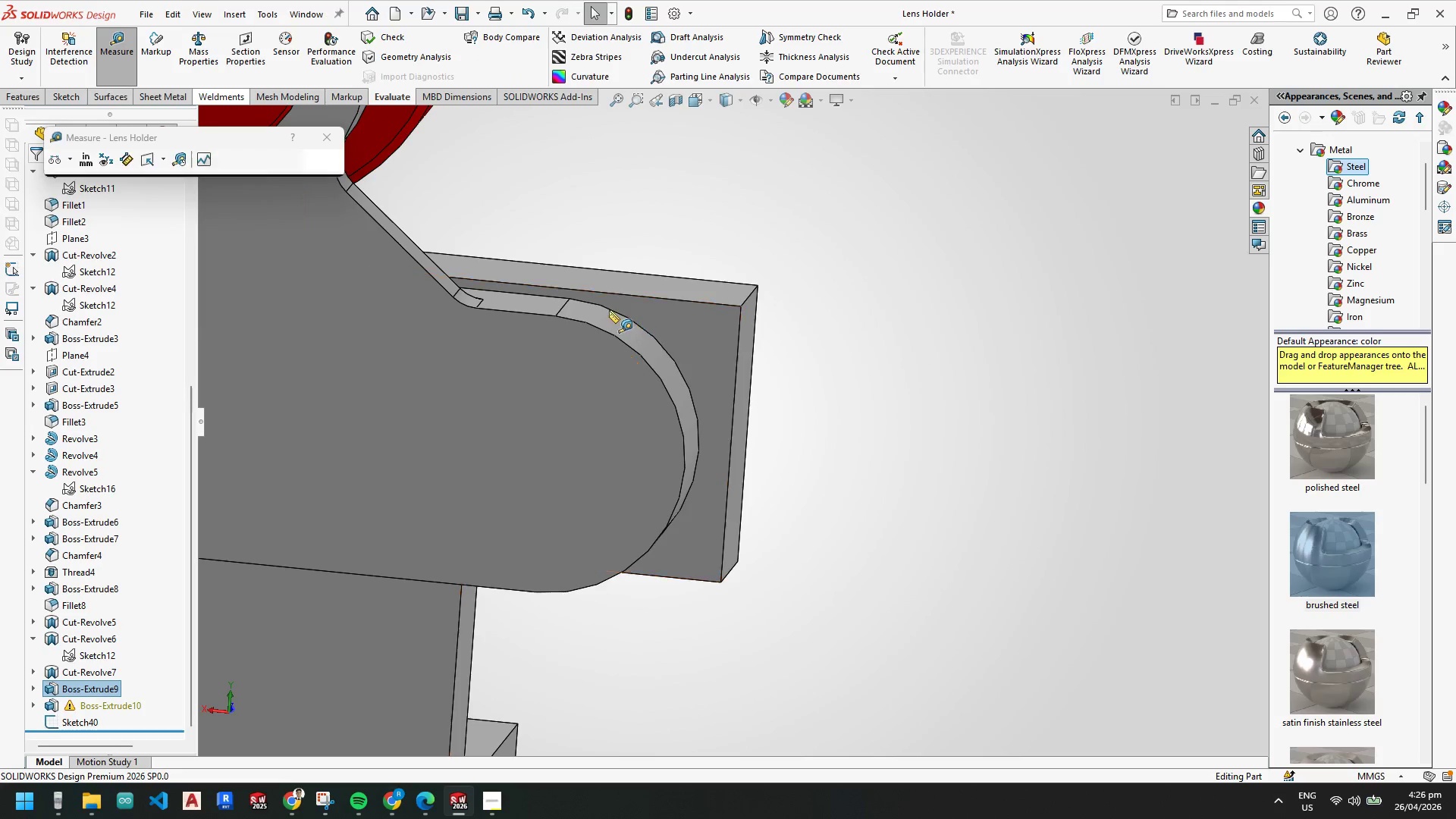 
left_click([607, 314])
 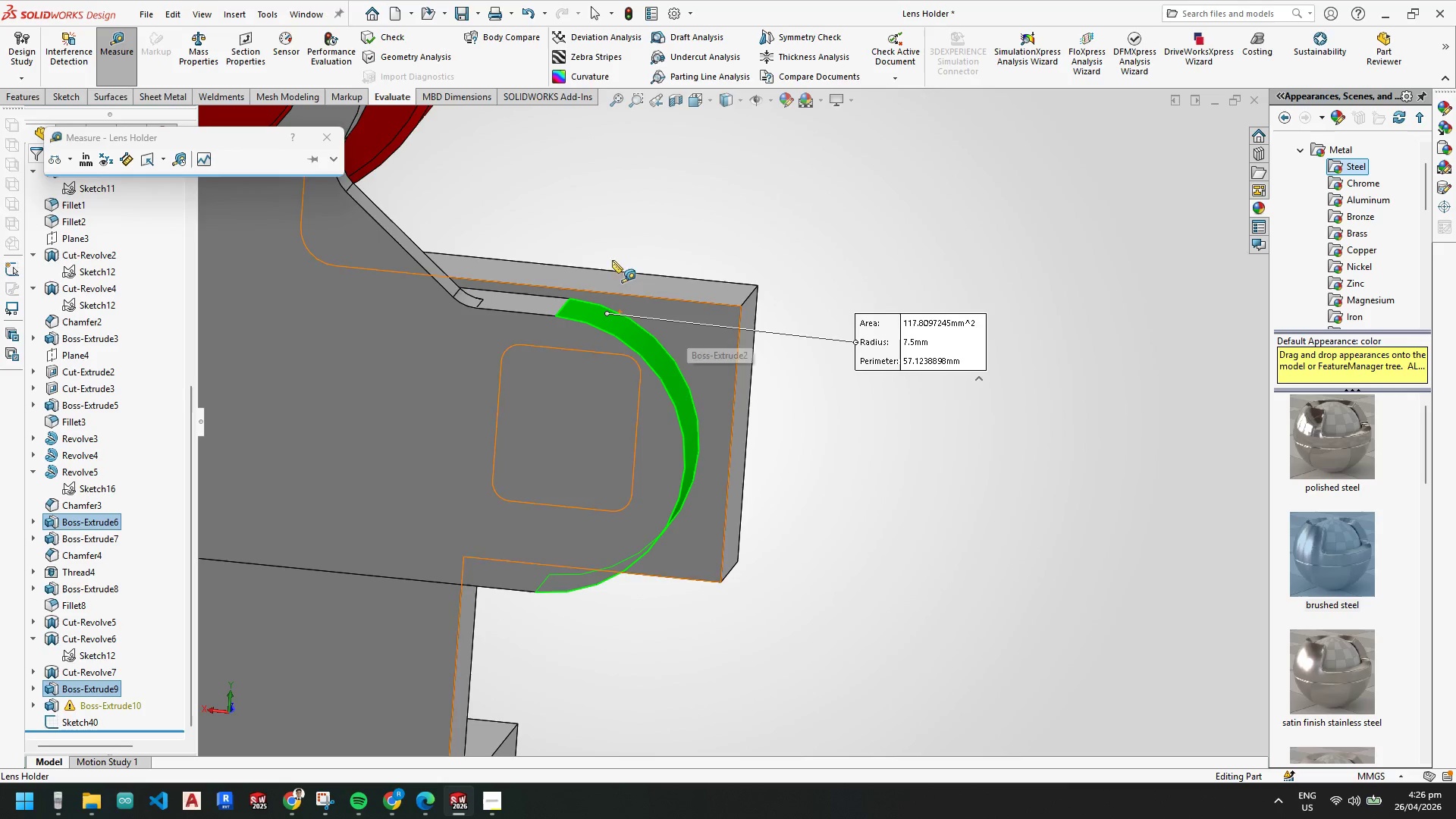 
key(Escape)
 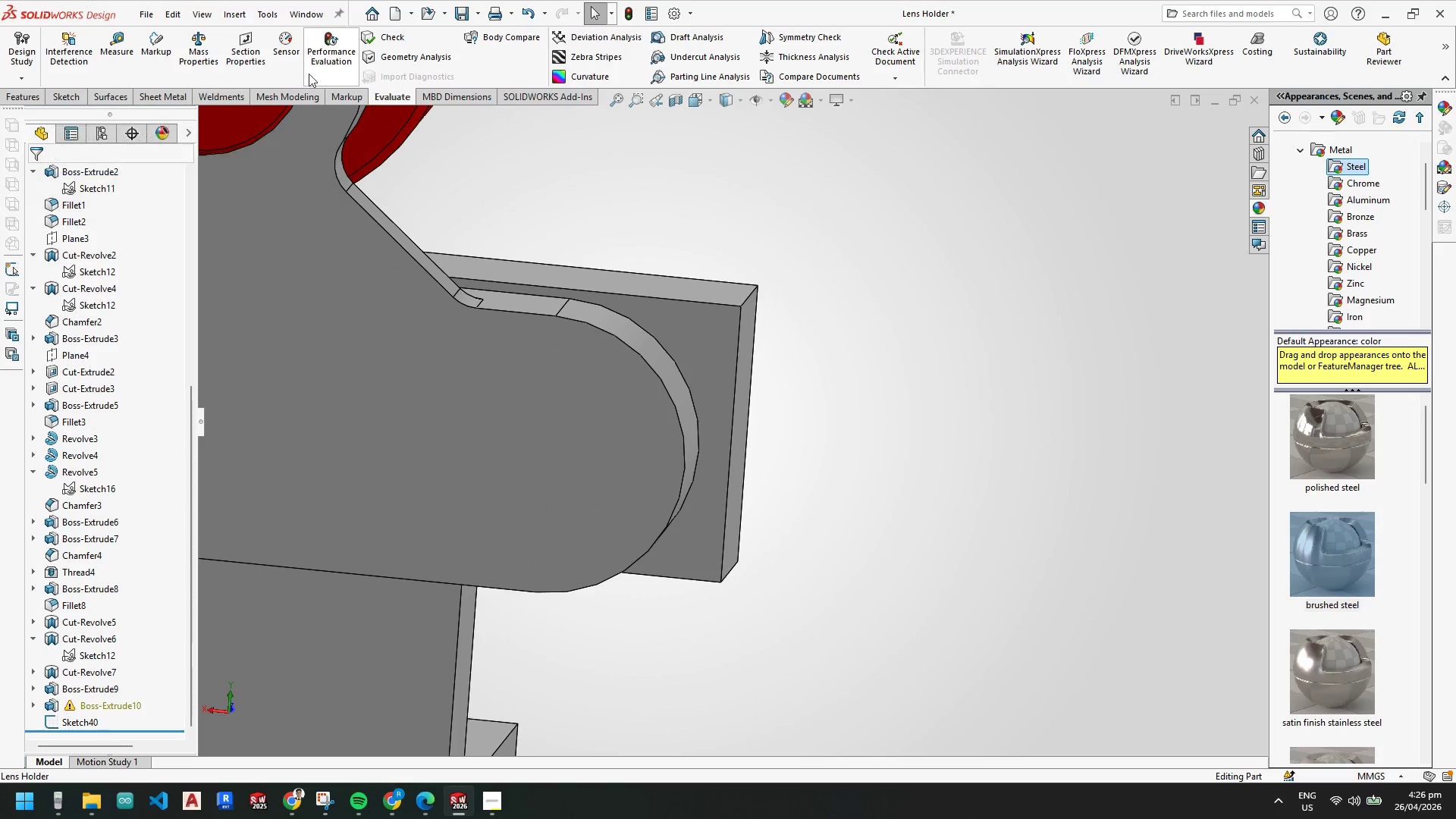 
key(Escape)
 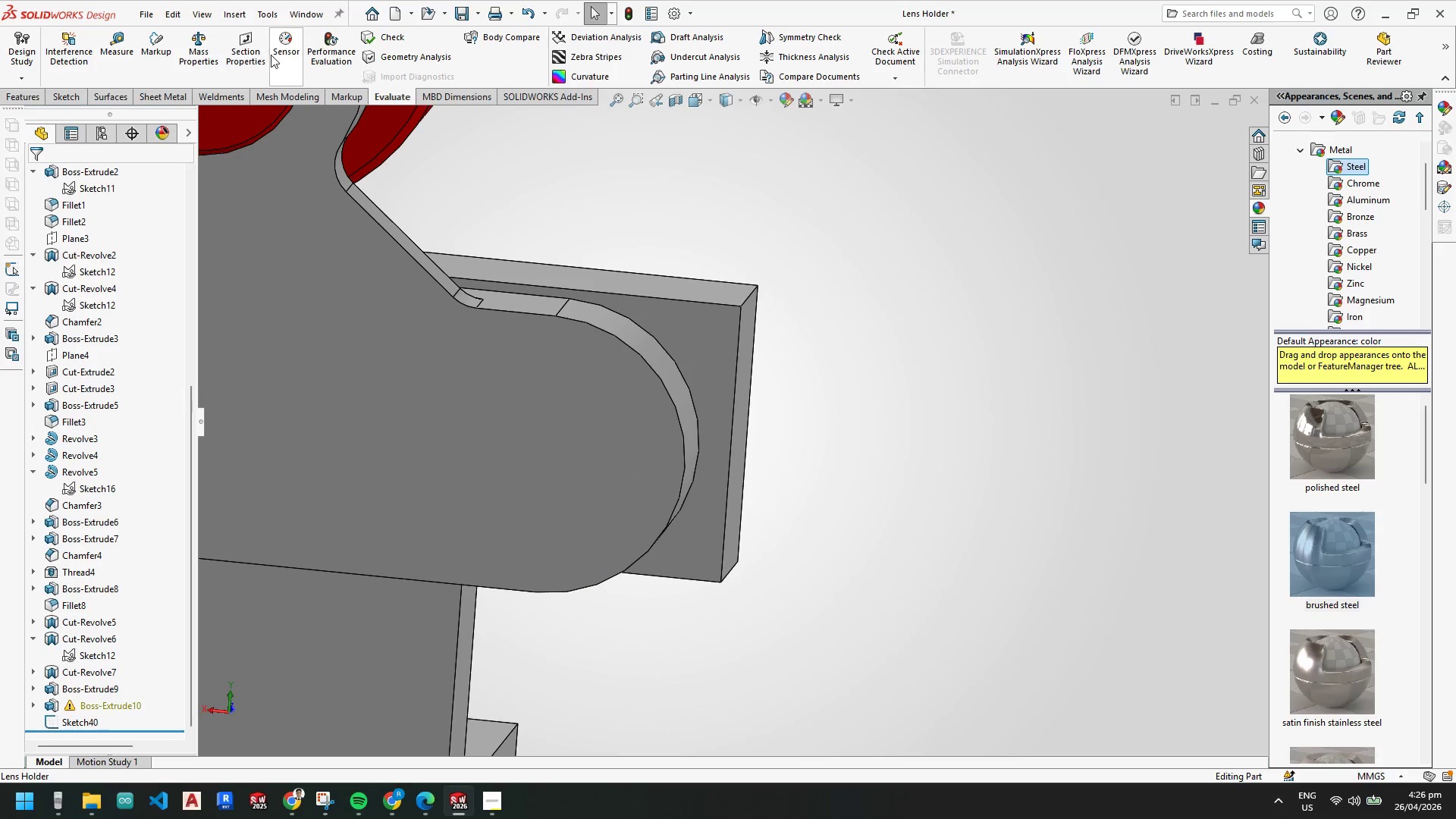 
key(Escape)
 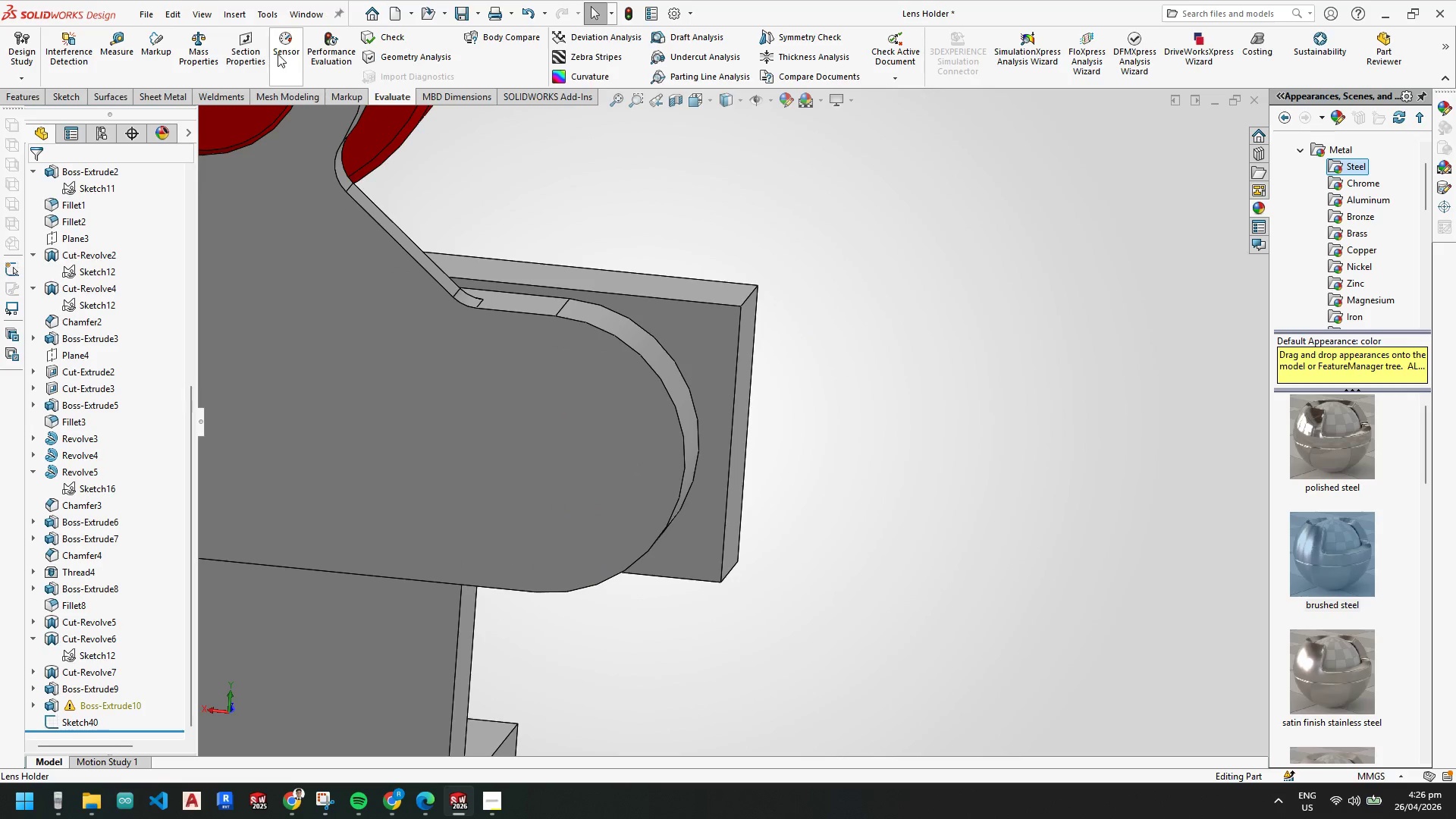 
key(Escape)
 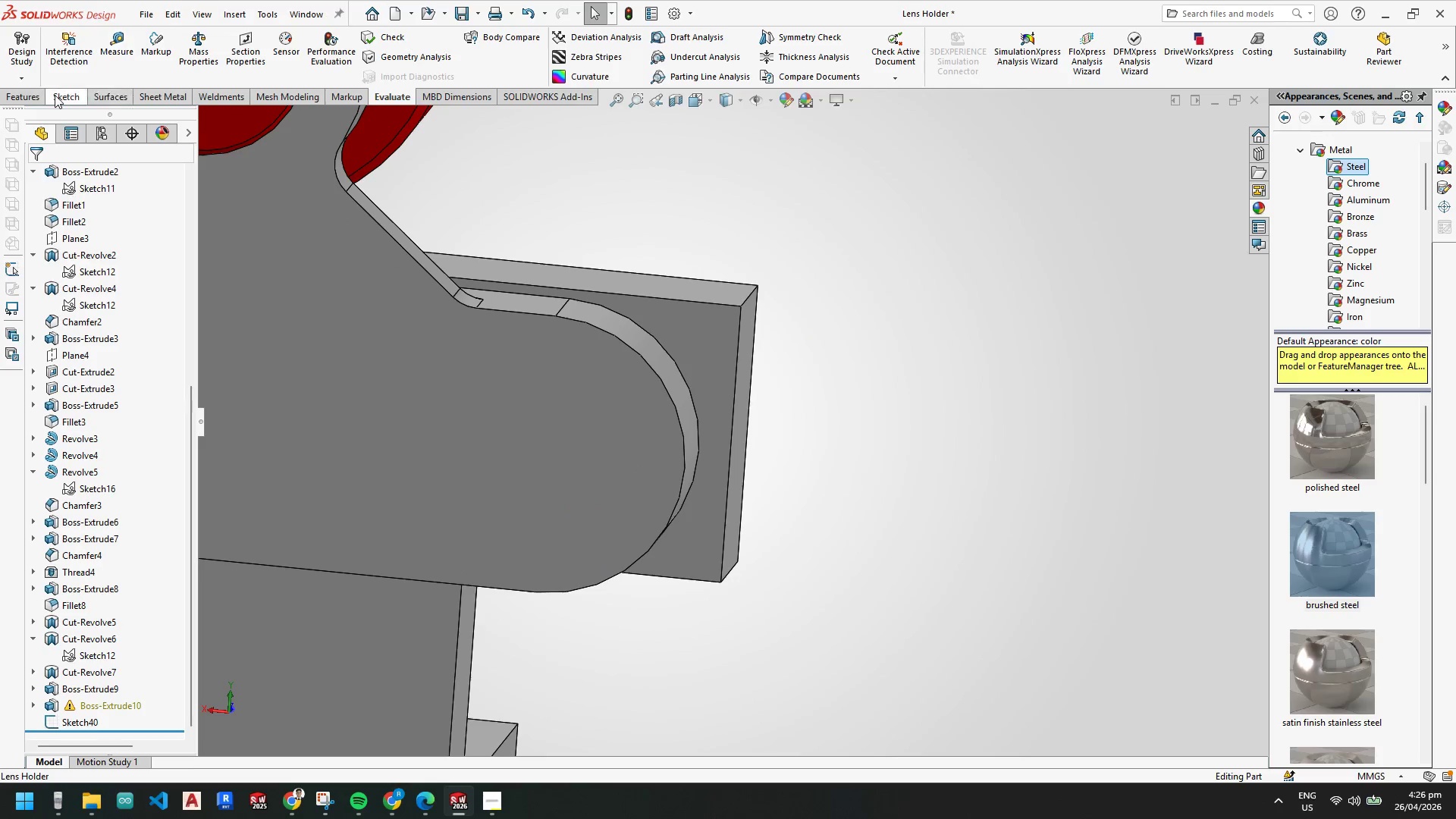 
left_click([36, 95])
 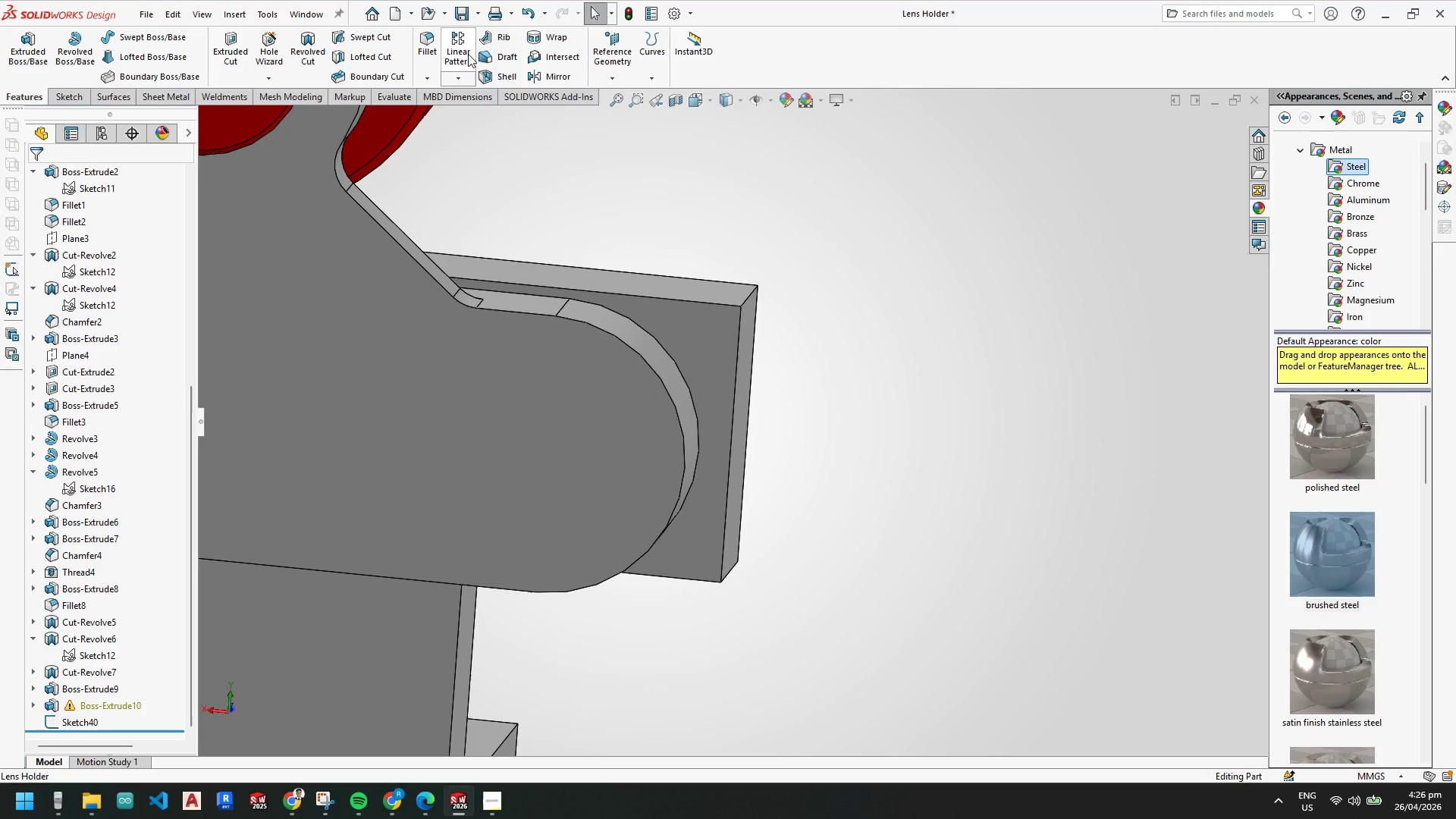 
left_click([430, 40])
 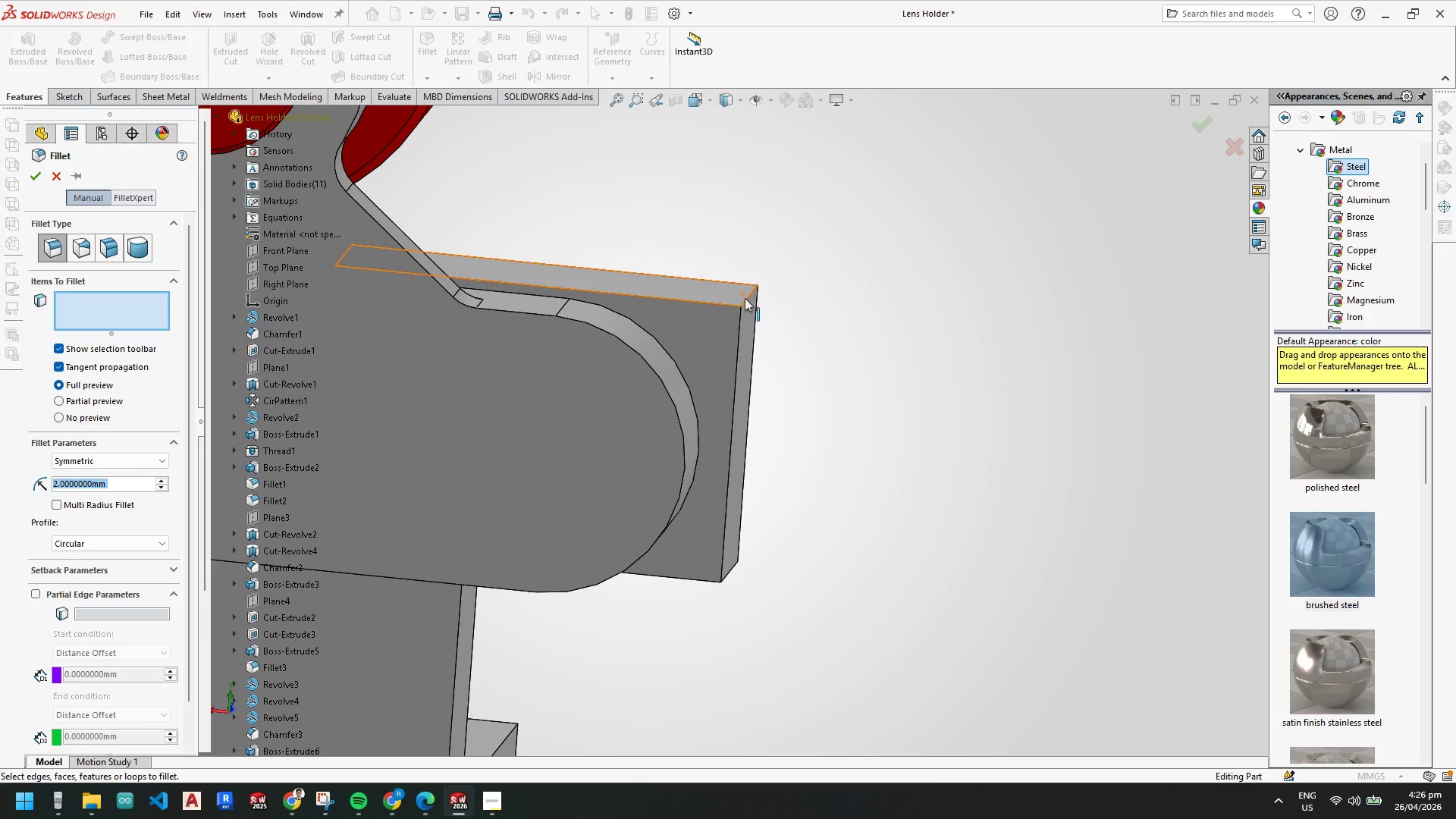 
left_click([745, 299])
 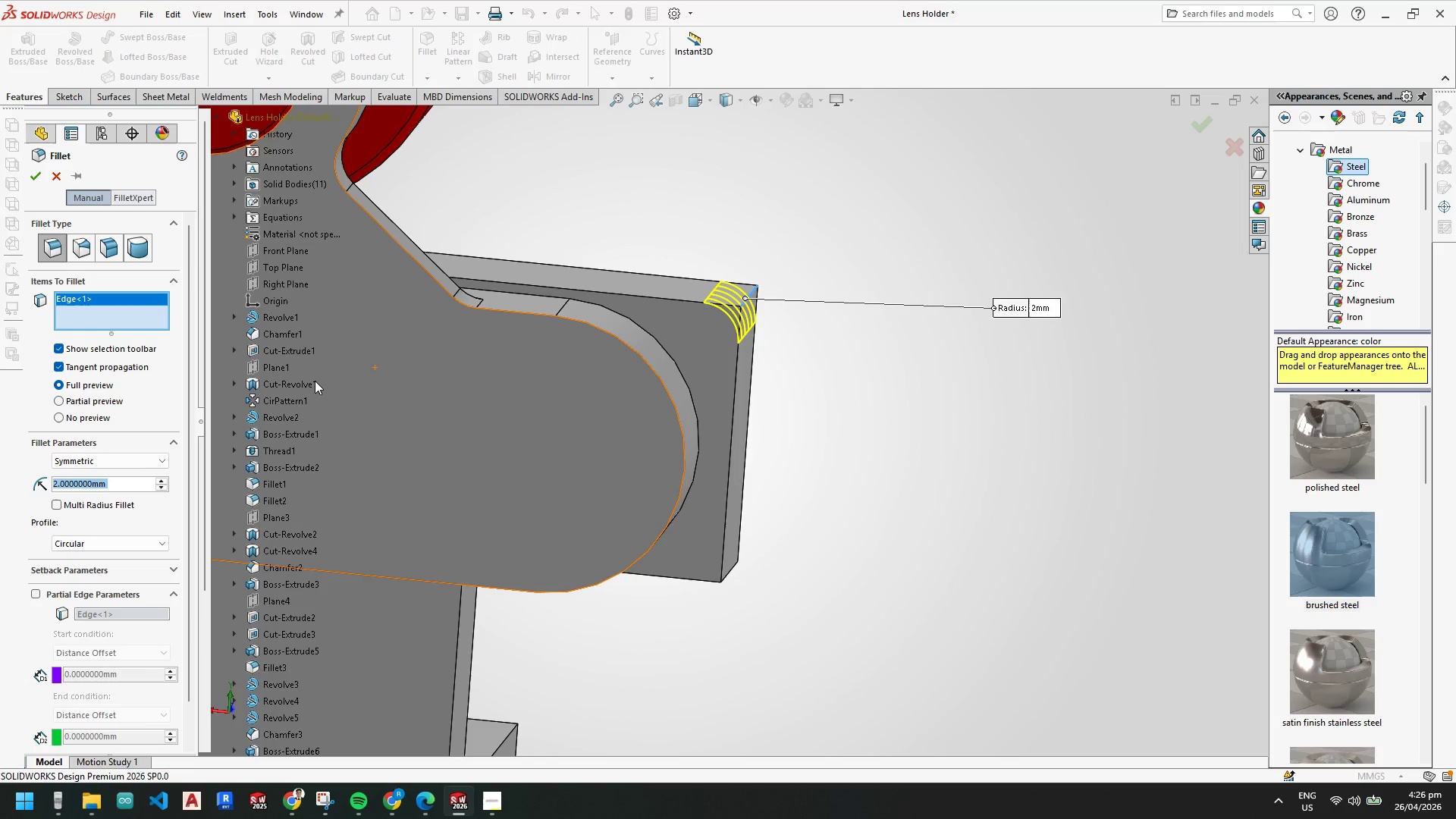 
key(Numpad7)
 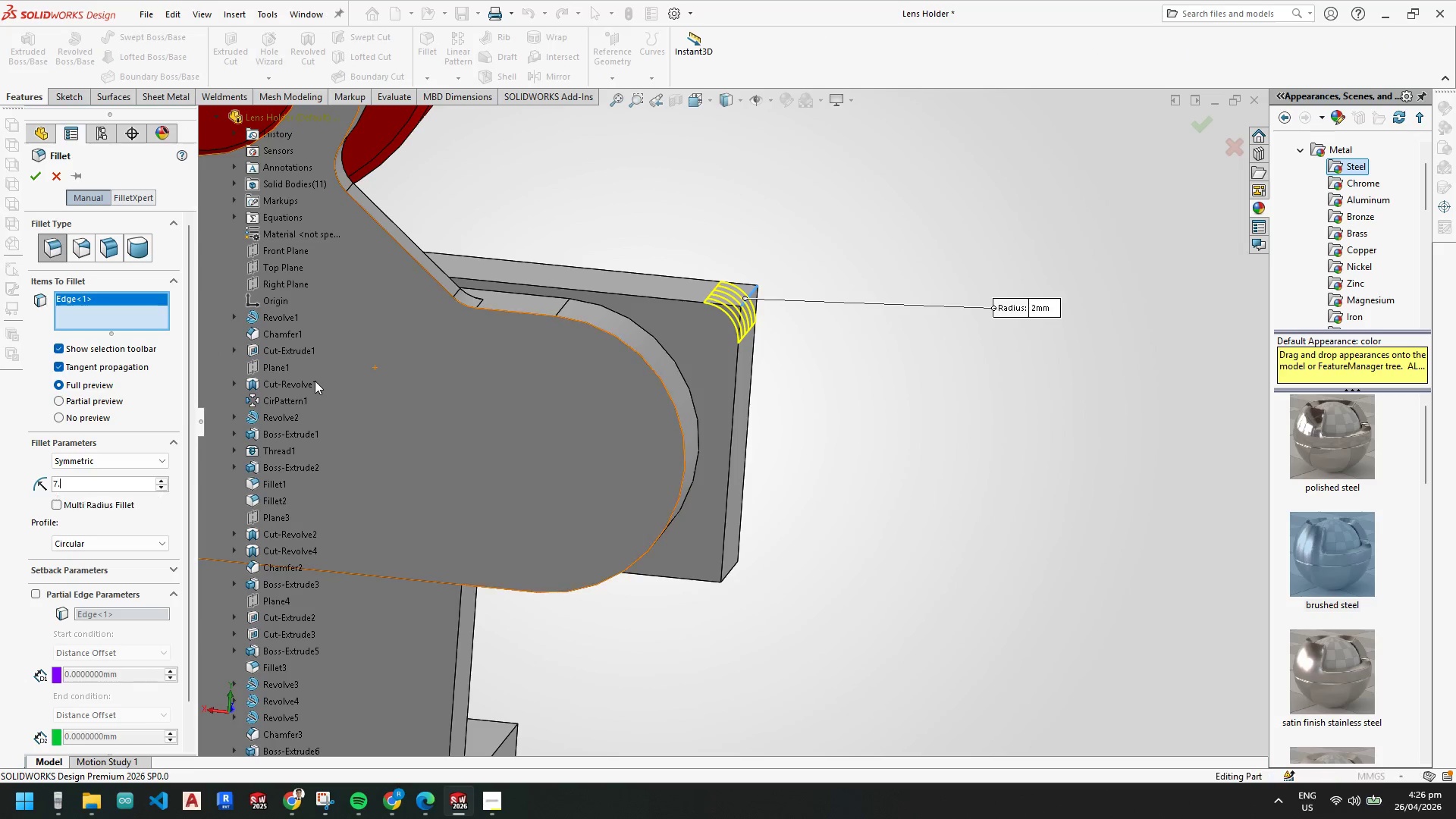 
key(NumpadDecimal)
 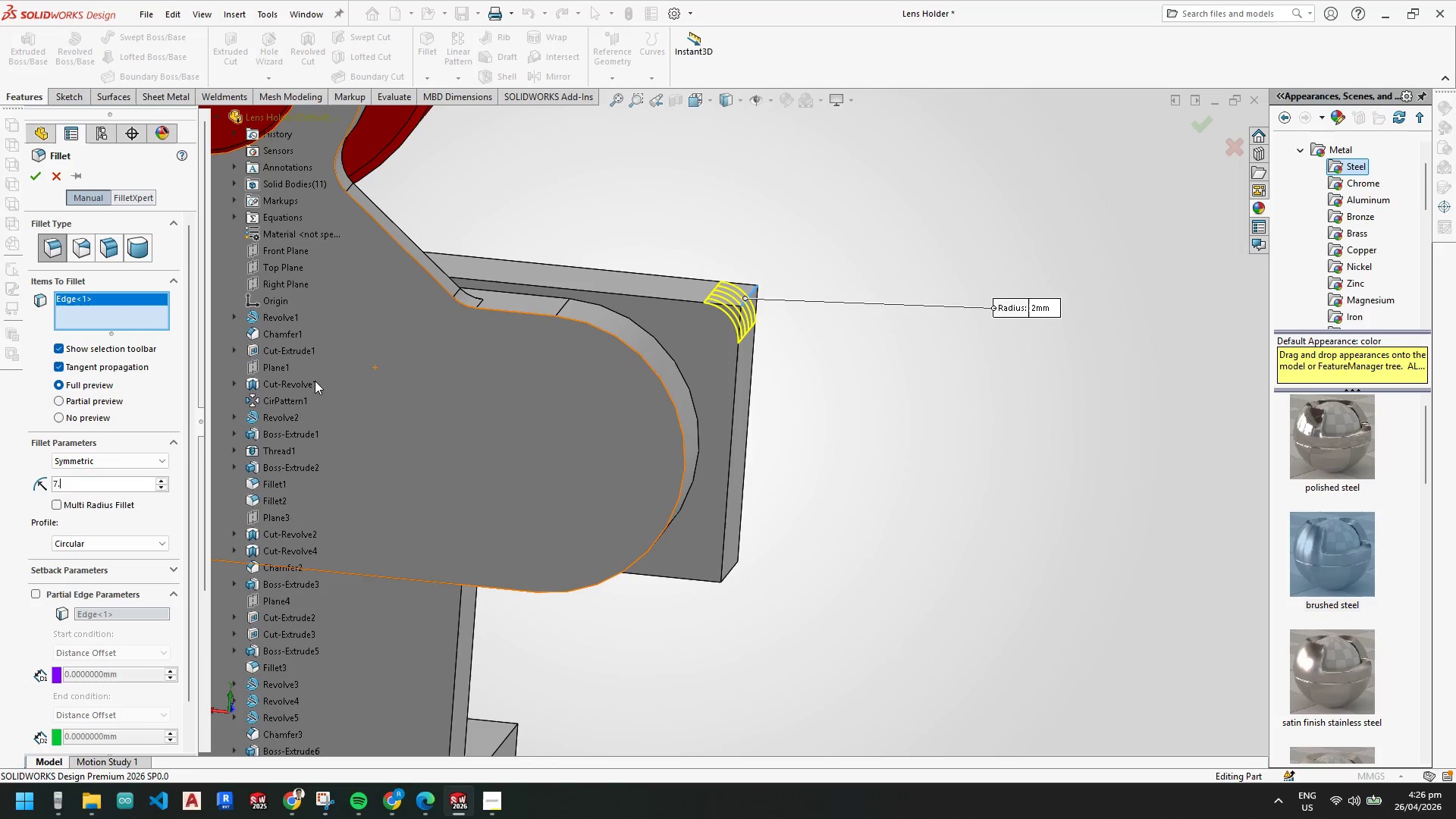 
key(Numpad5)
 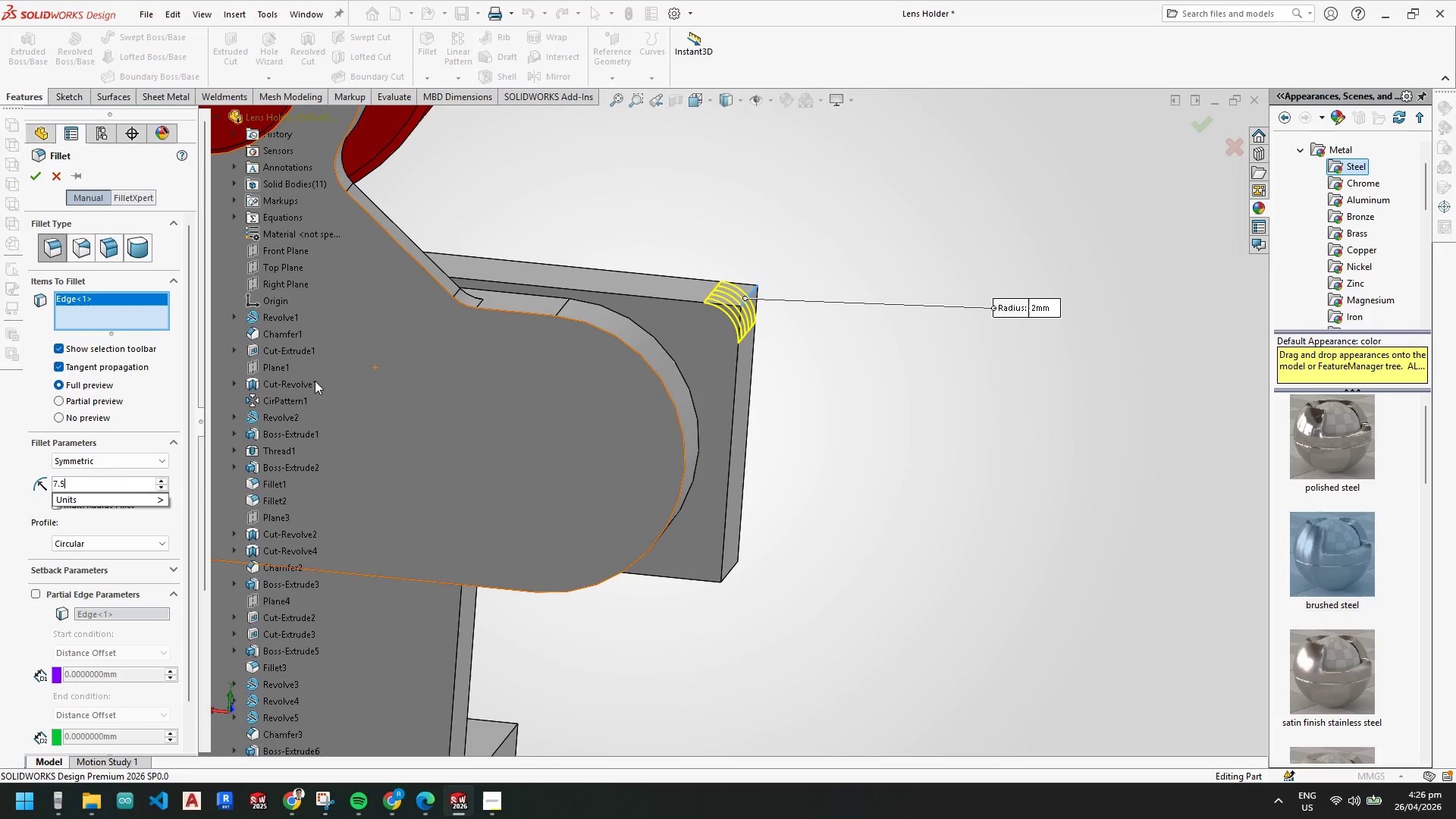 
key(NumpadEnter)
 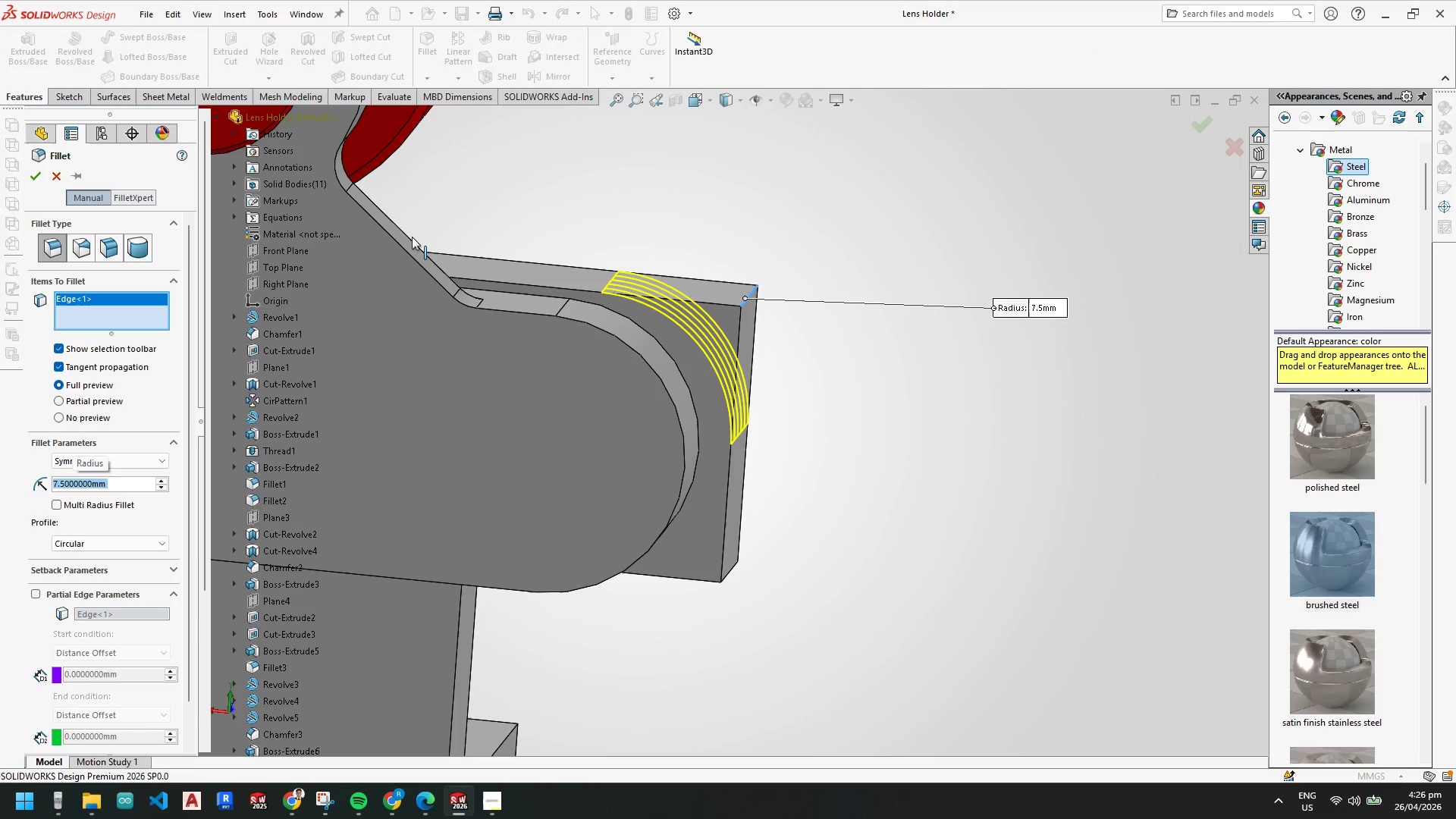 
scroll: coordinate [699, 395], scroll_direction: up, amount: 2.0
 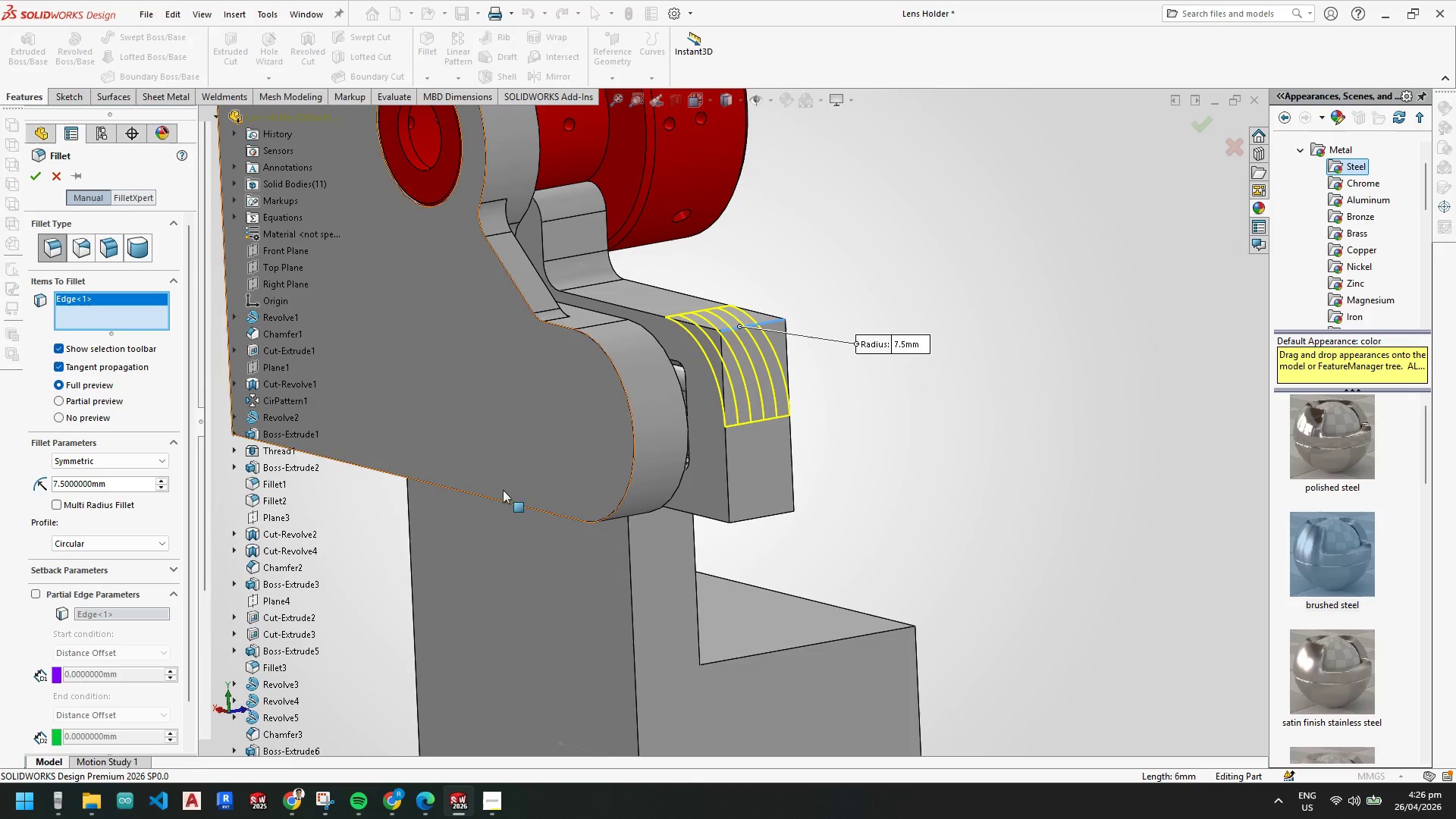 
wait(5.05)
 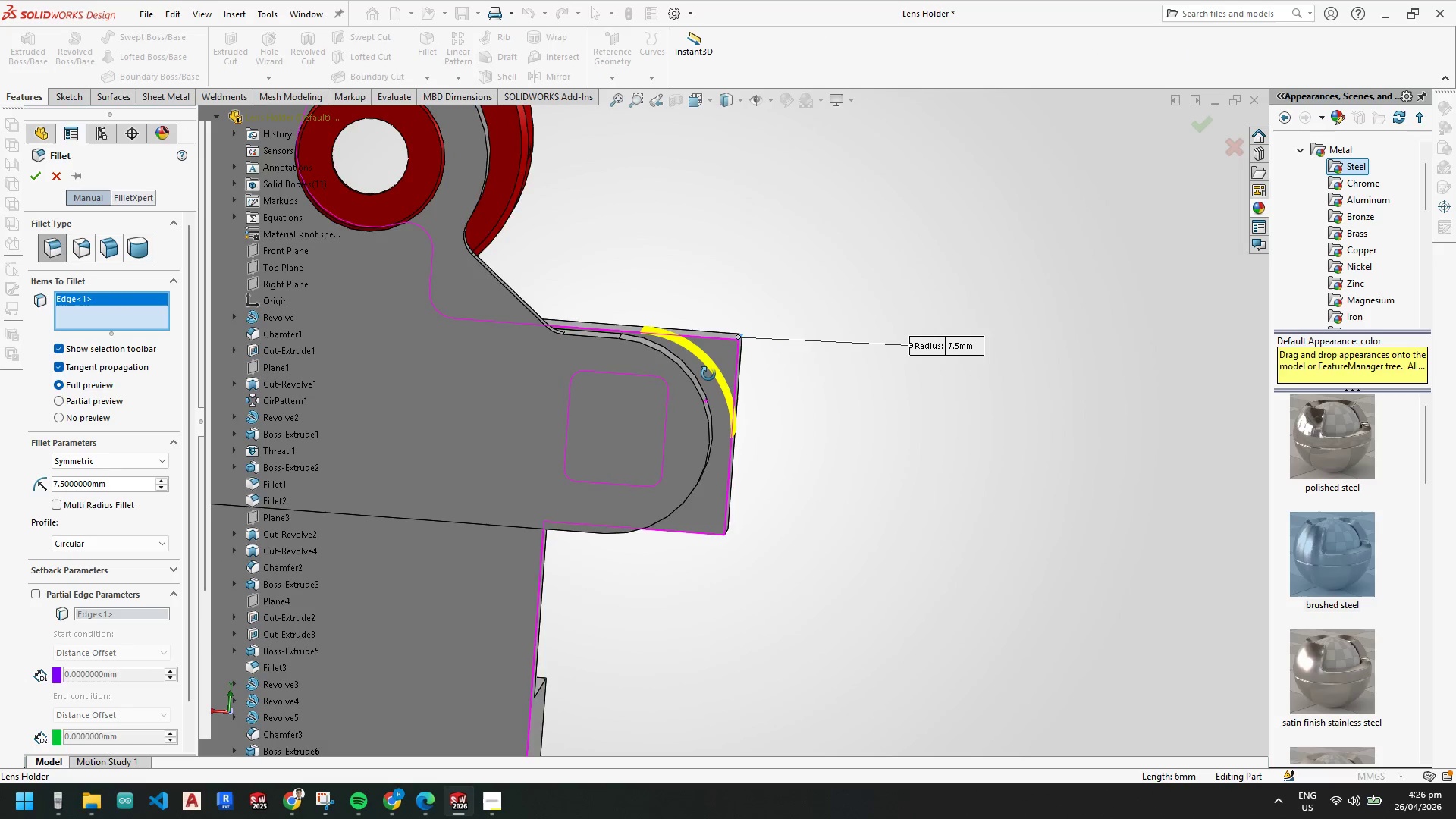 
left_click([754, 519])
 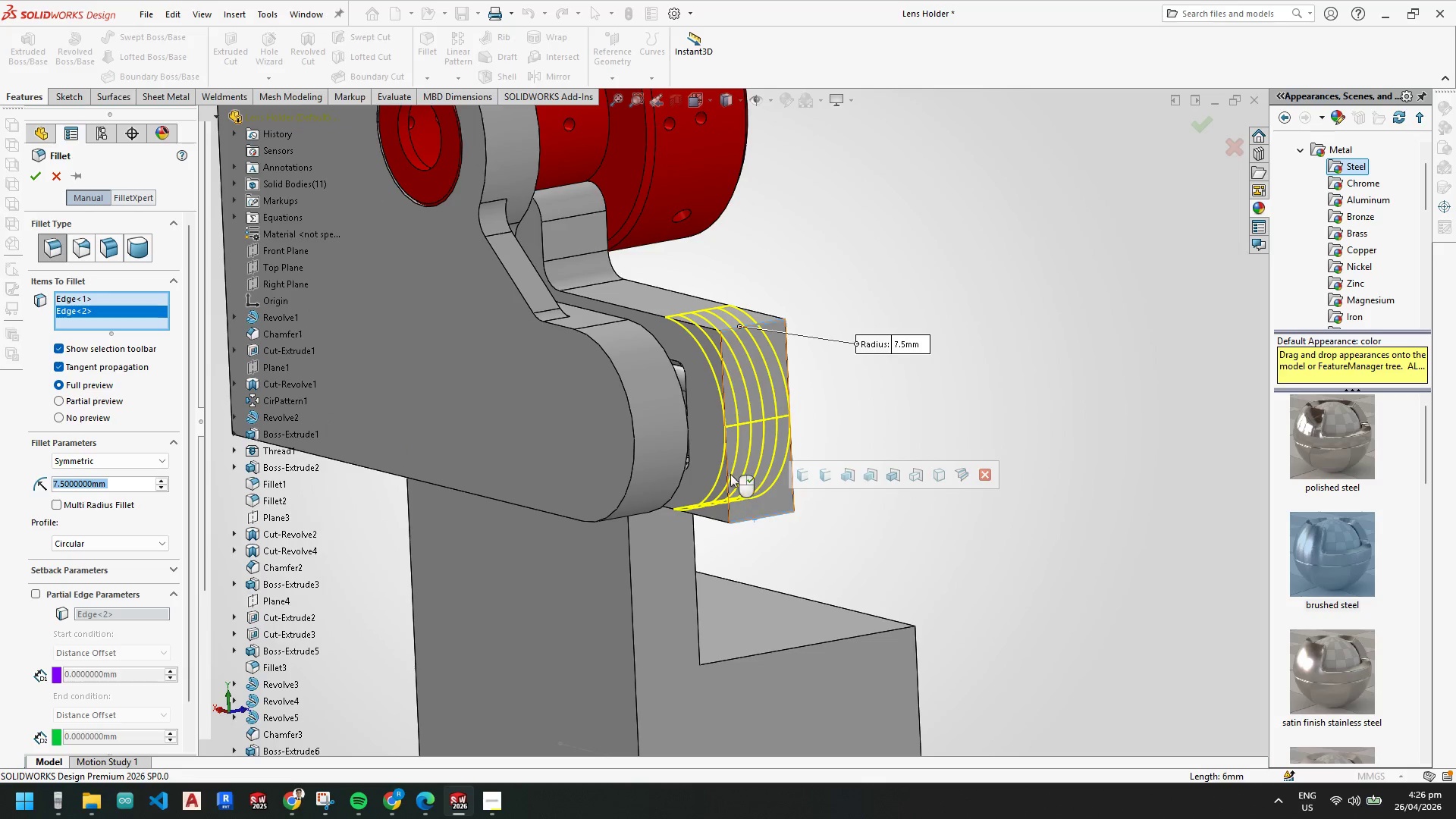 
scroll: coordinate [714, 444], scroll_direction: down, amount: 4.0
 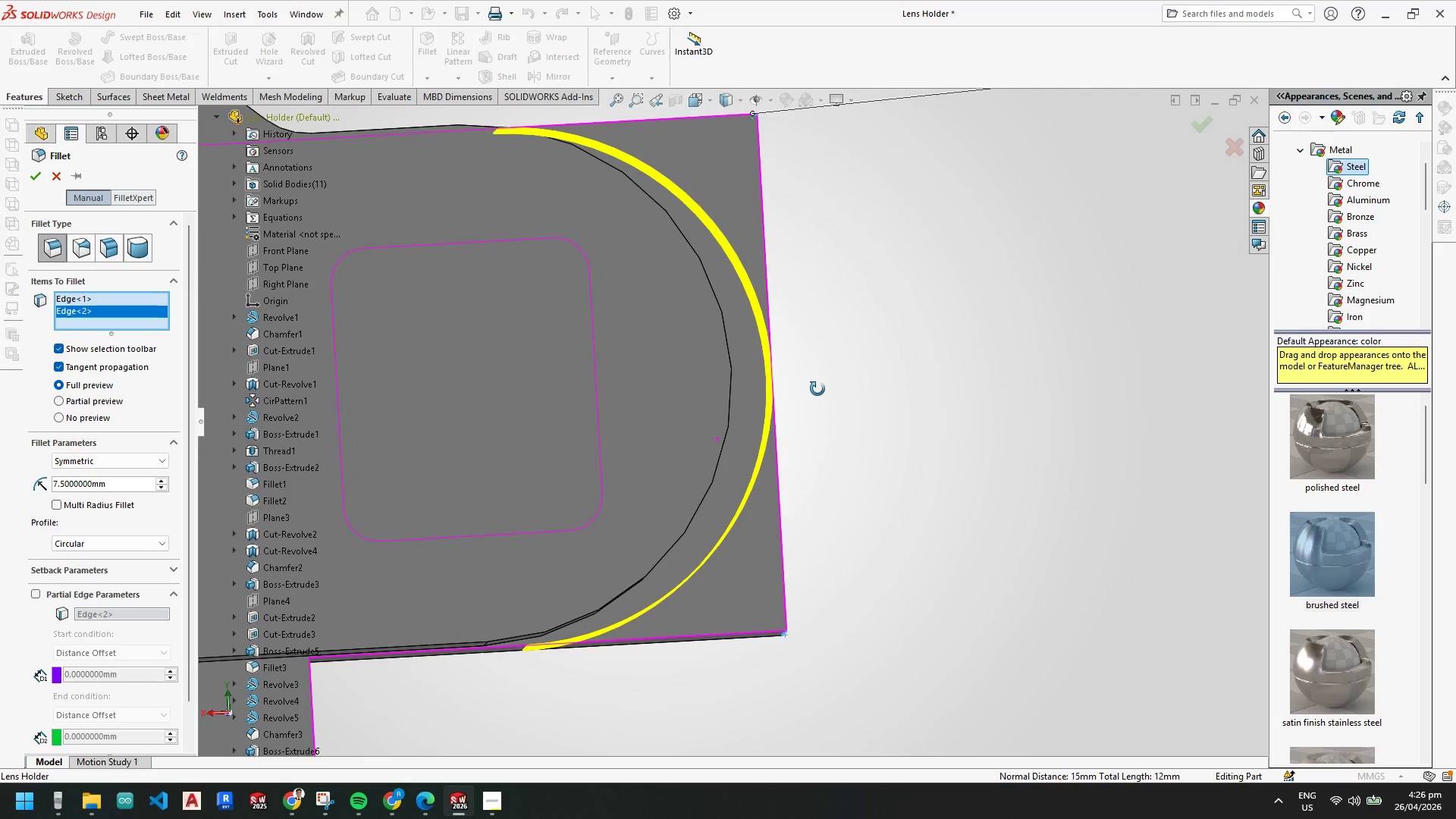 
scroll: coordinate [726, 312], scroll_direction: up, amount: 4.0
 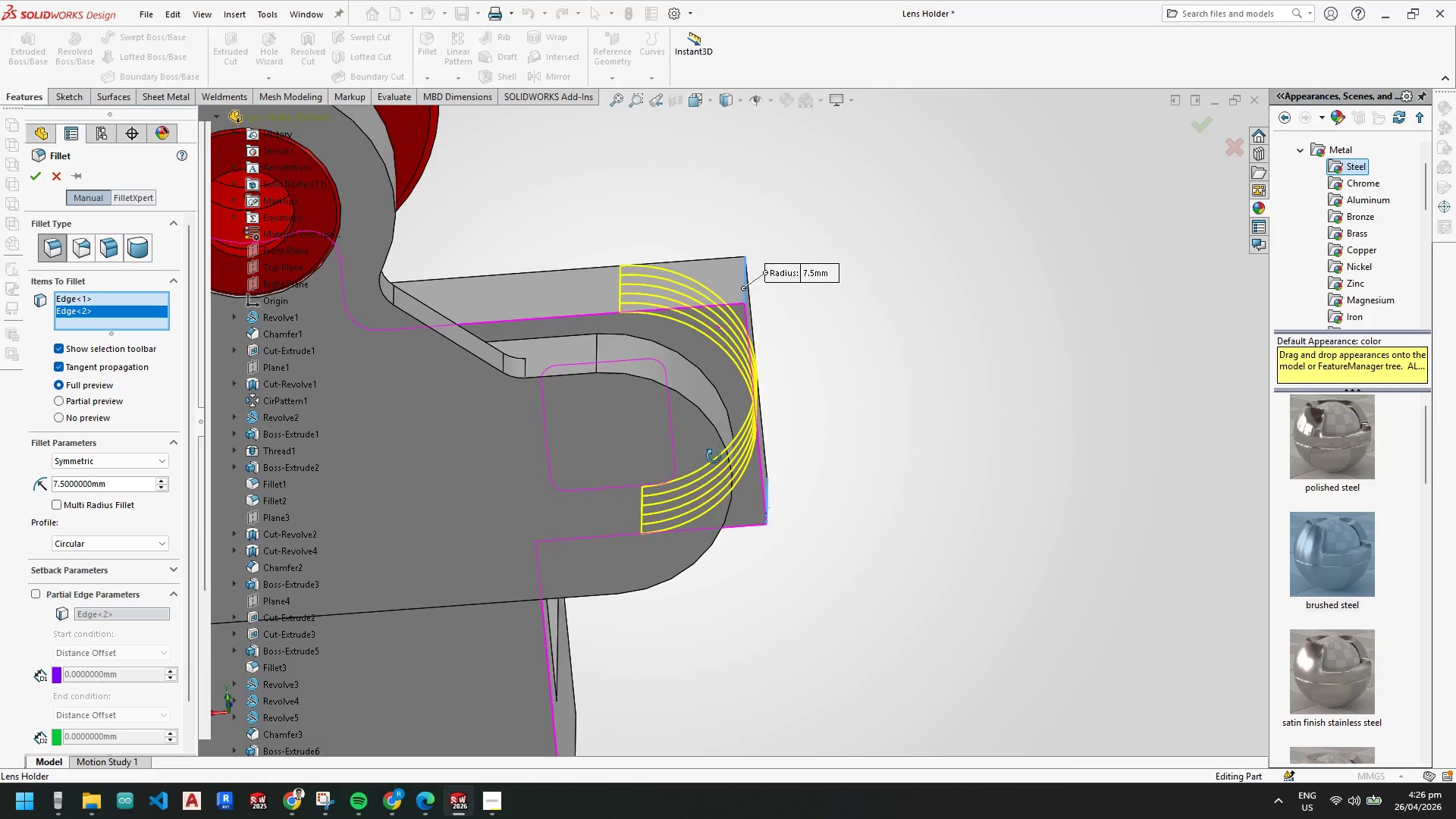 
key(Escape)
 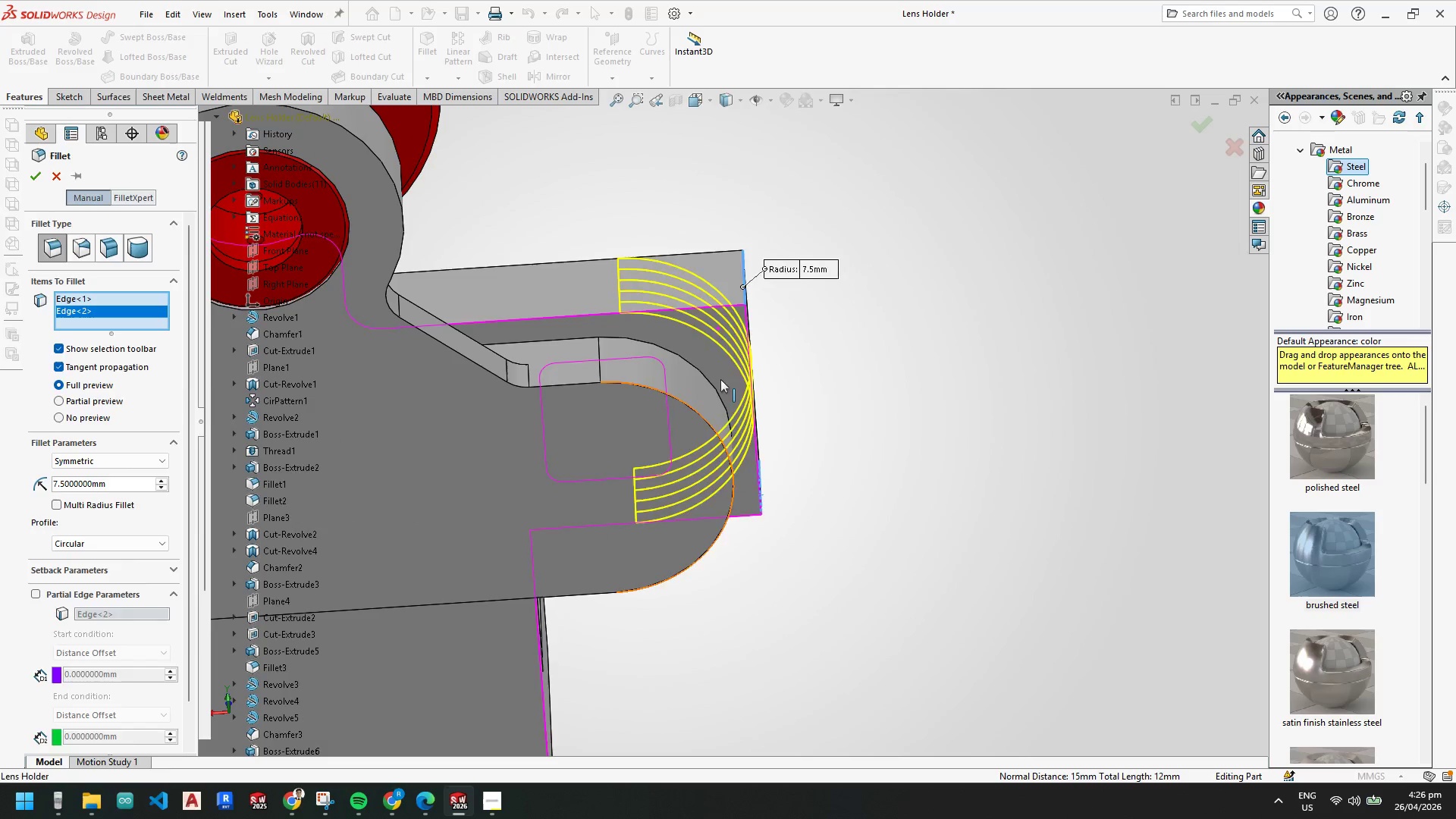 
key(Escape)
 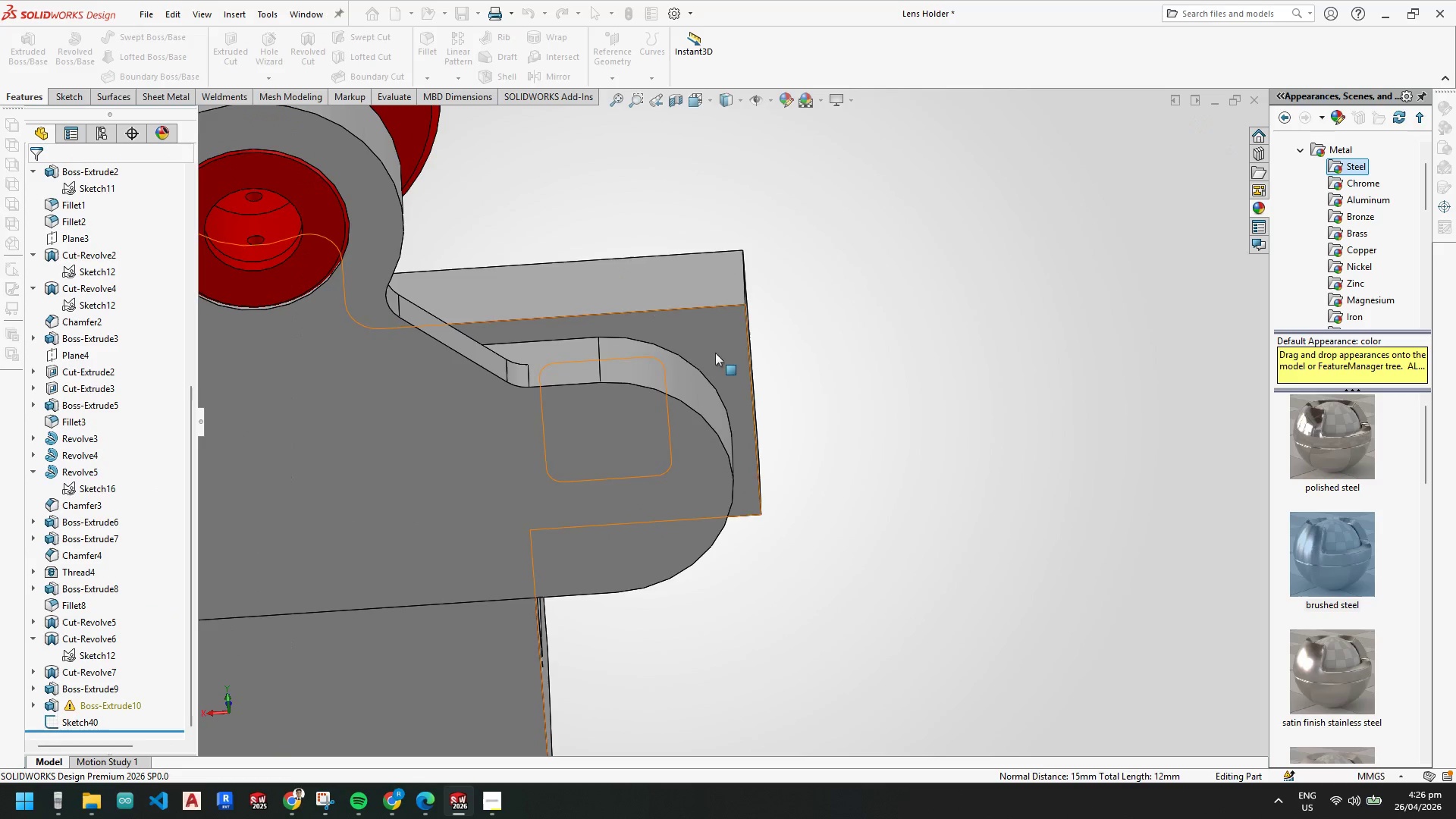 
key(Escape)
 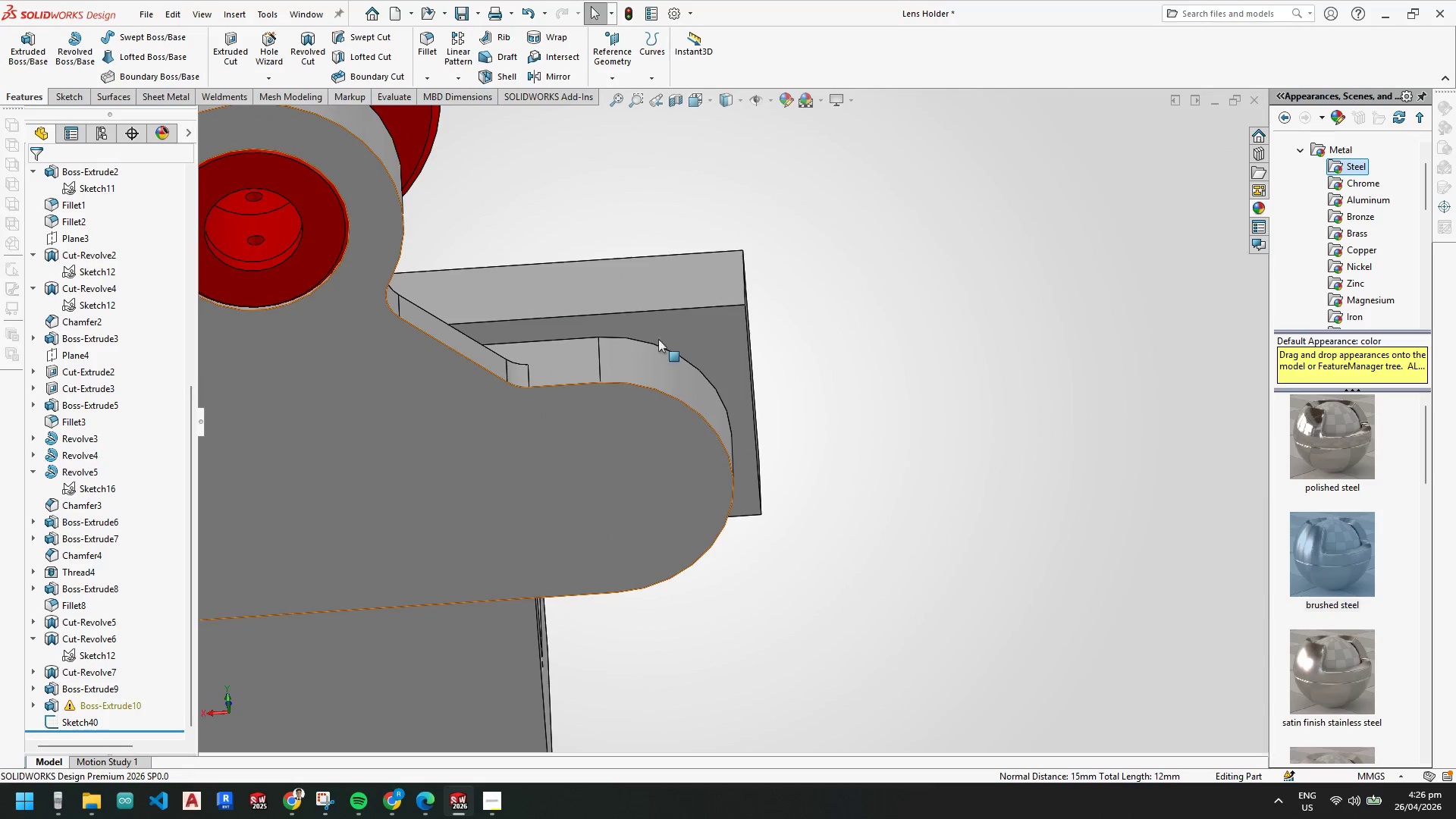 
key(Escape)
 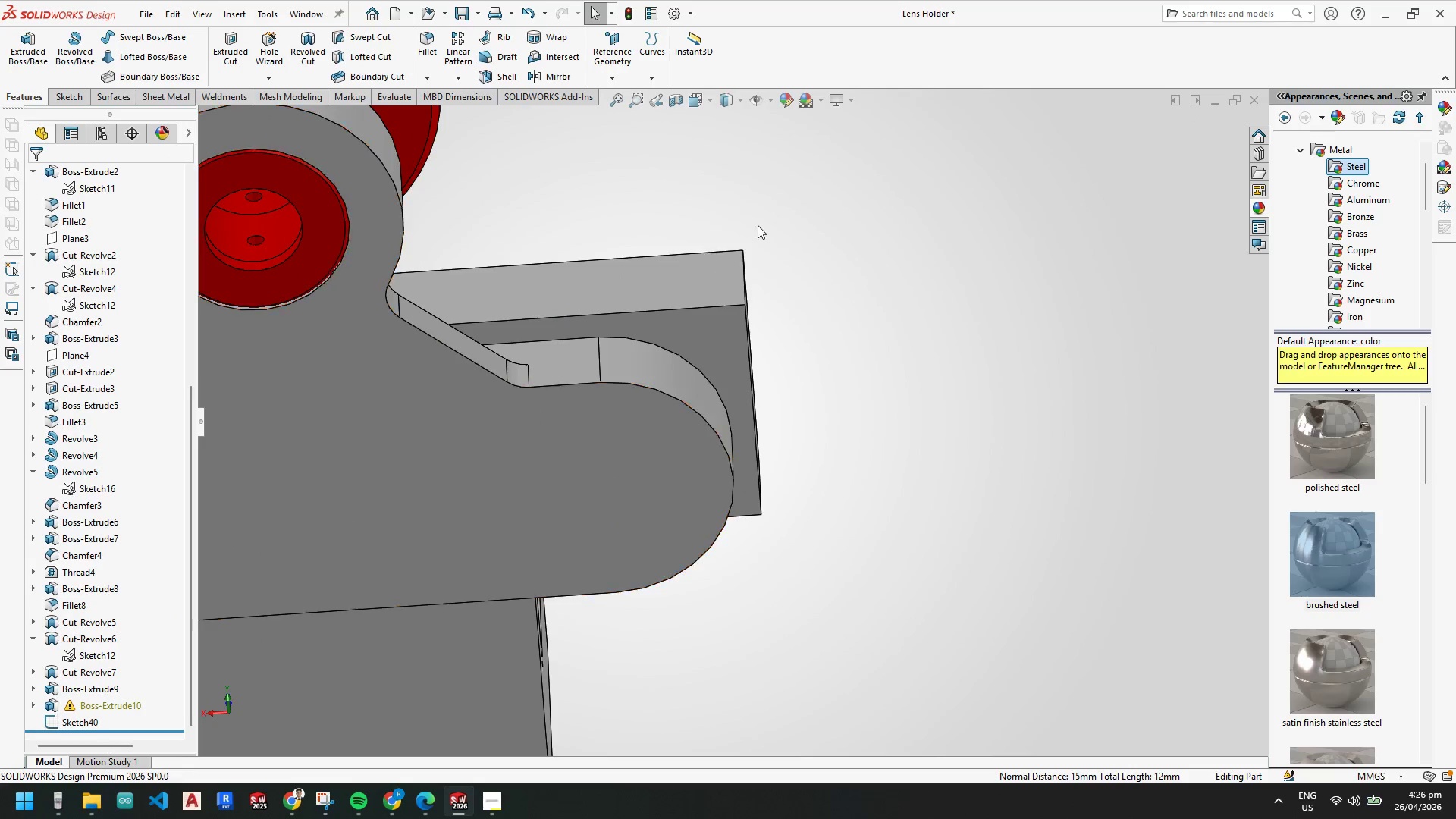 
key(Space)
 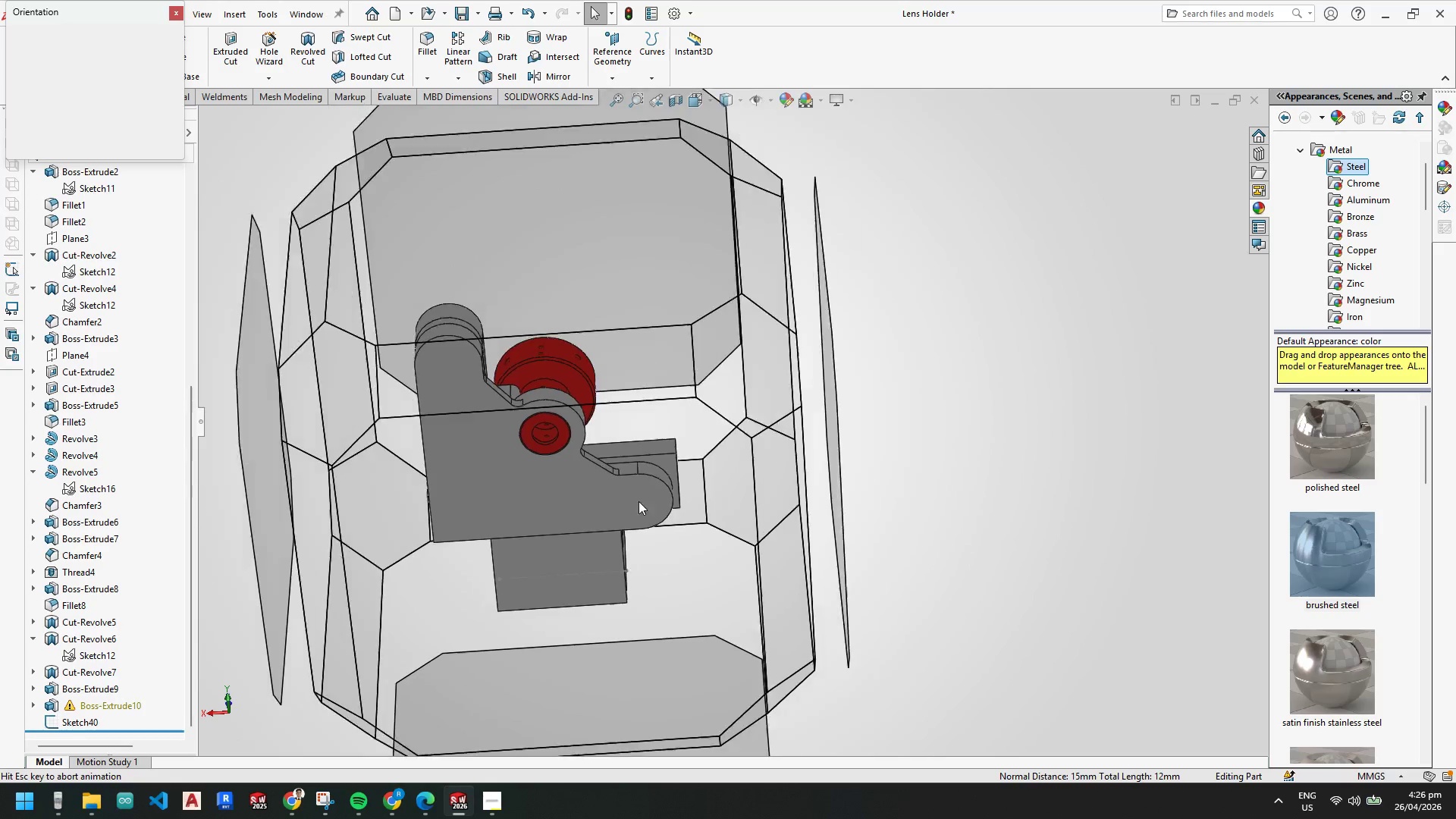 
scroll: coordinate [767, 221], scroll_direction: up, amount: 4.0
 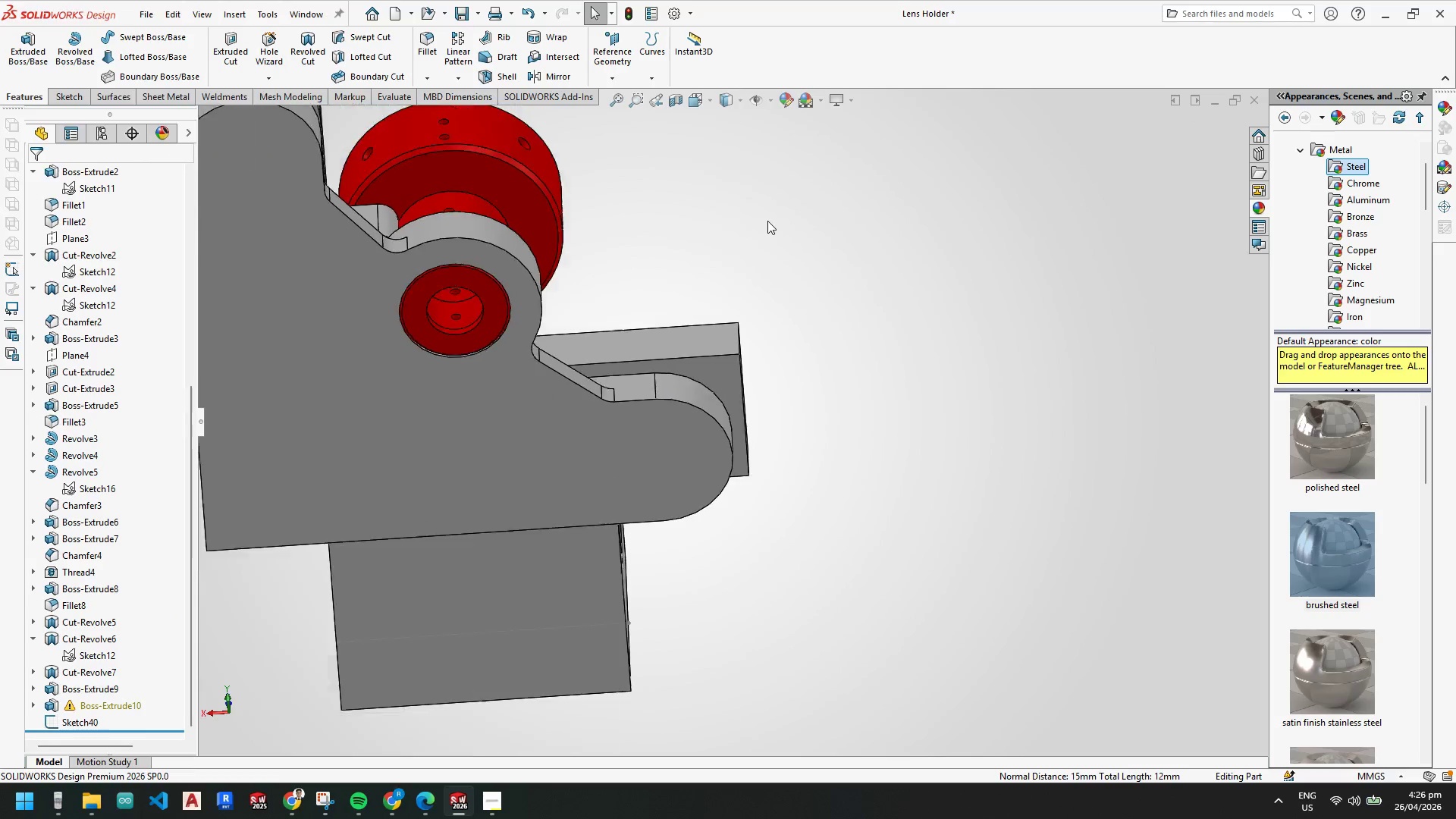 
left_click_drag(start_coordinate=[581, 577], to_coordinate=[867, 388])
 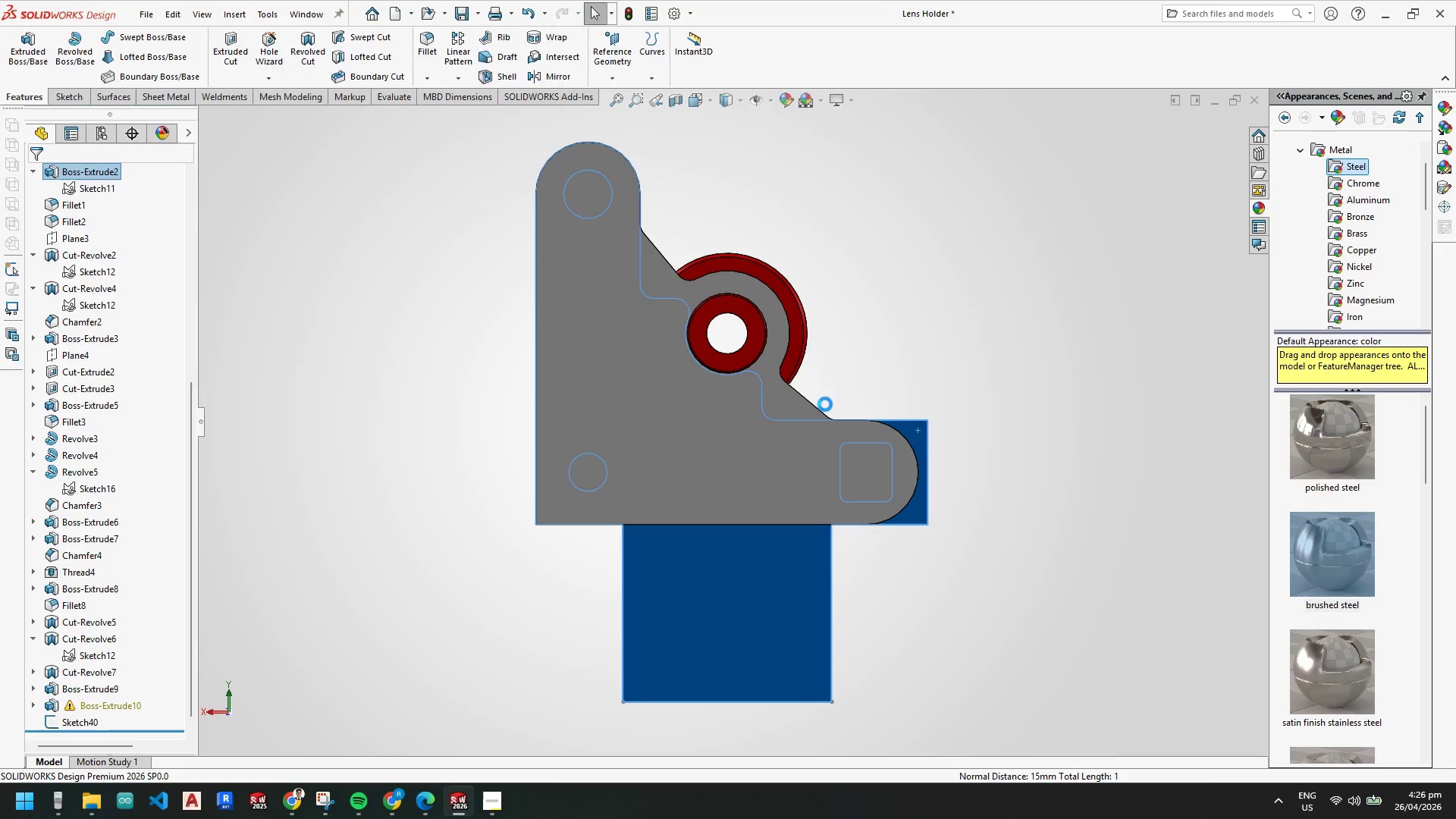 
scroll: coordinate [939, 441], scroll_direction: down, amount: 4.0
 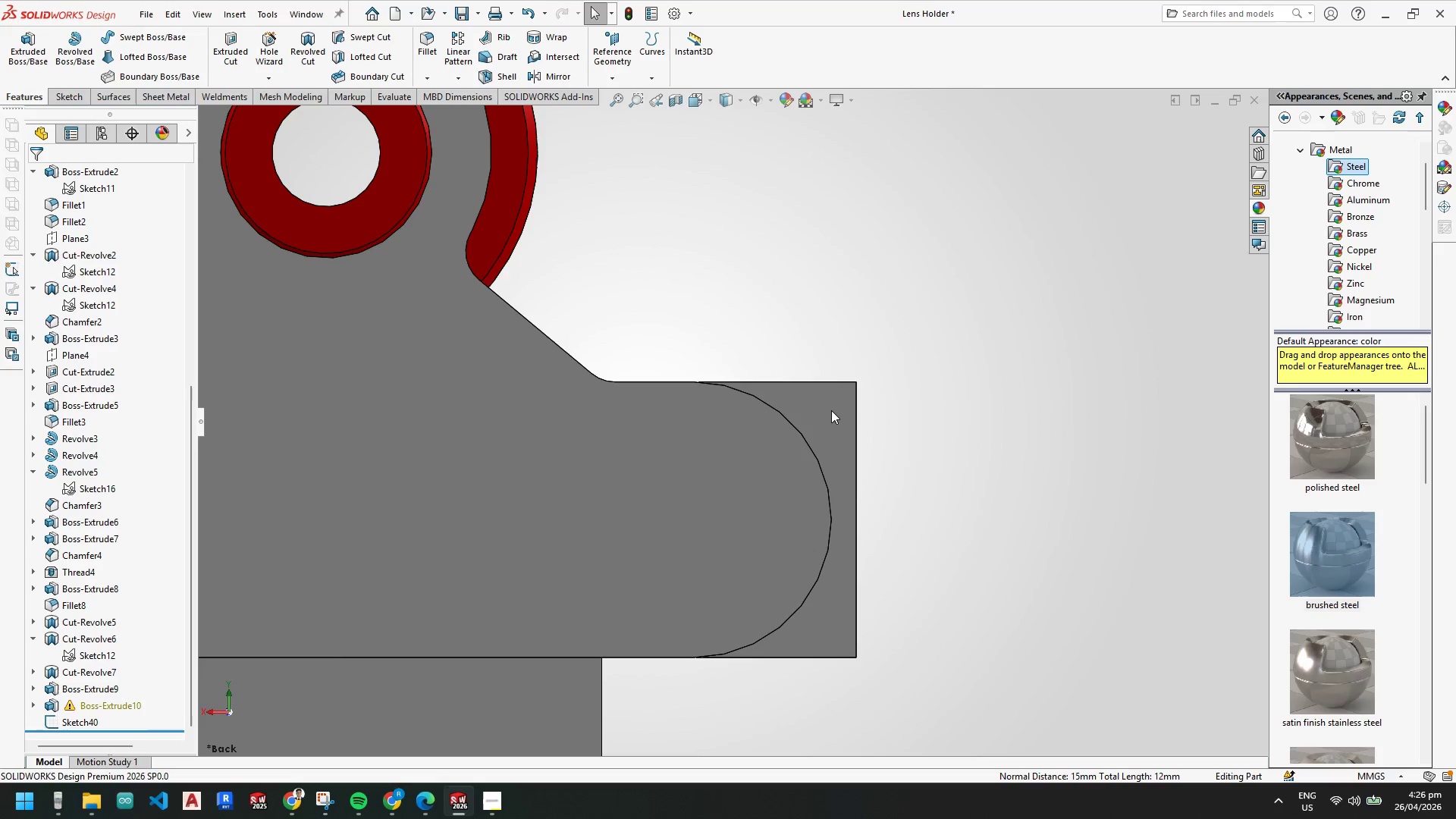 
right_click([830, 409])
 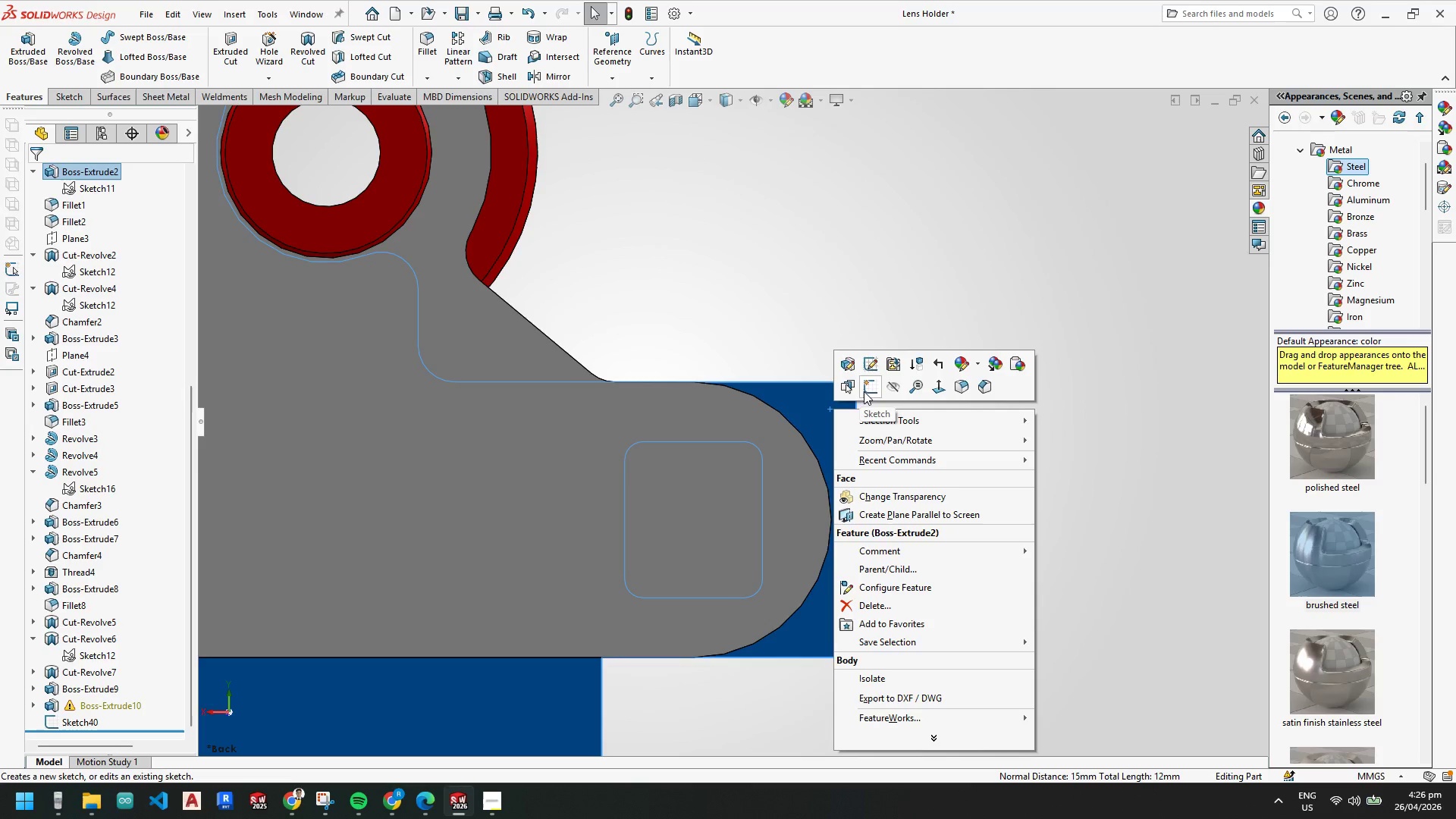 
left_click([867, 388])
 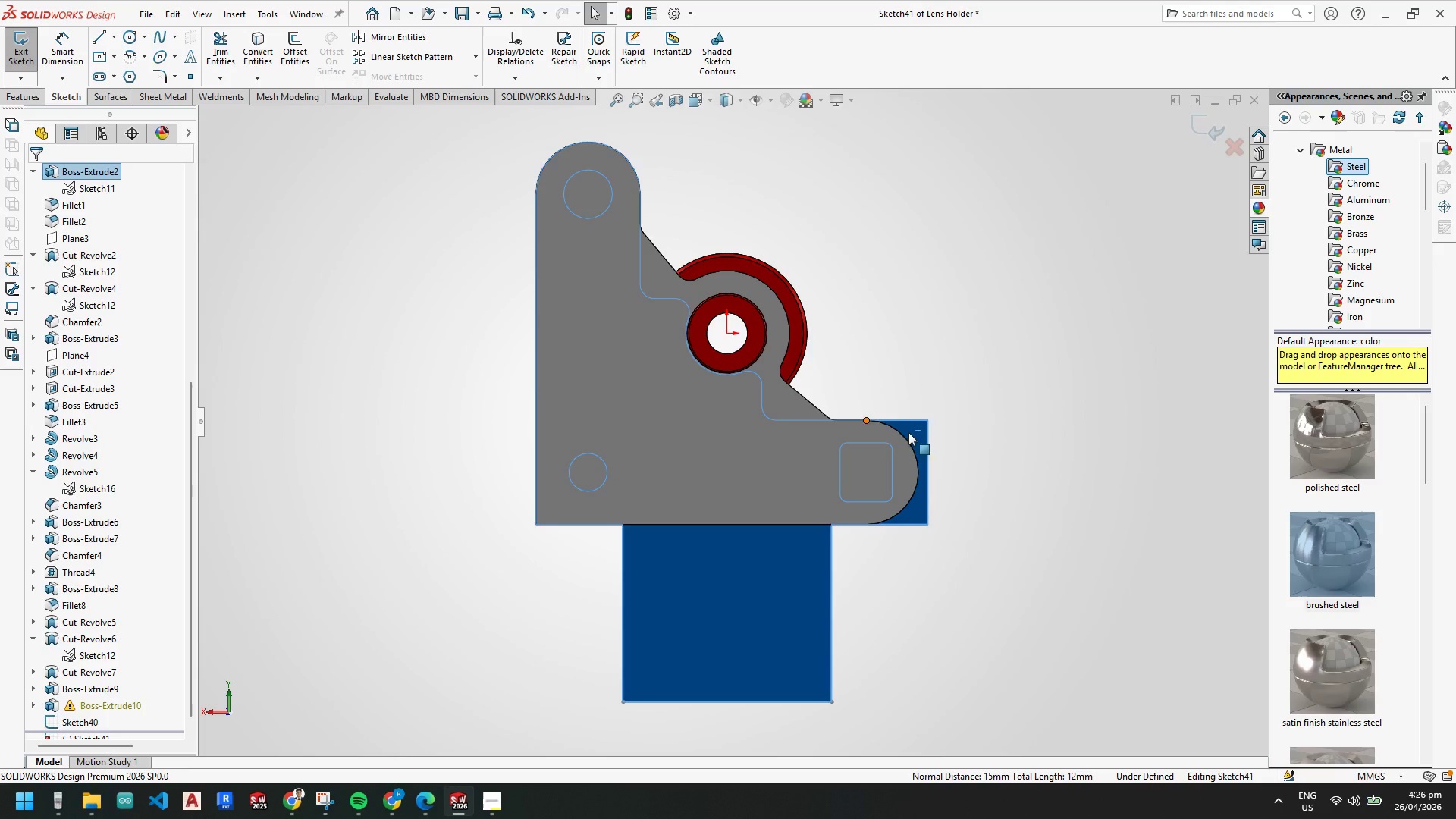 
key(Escape)
 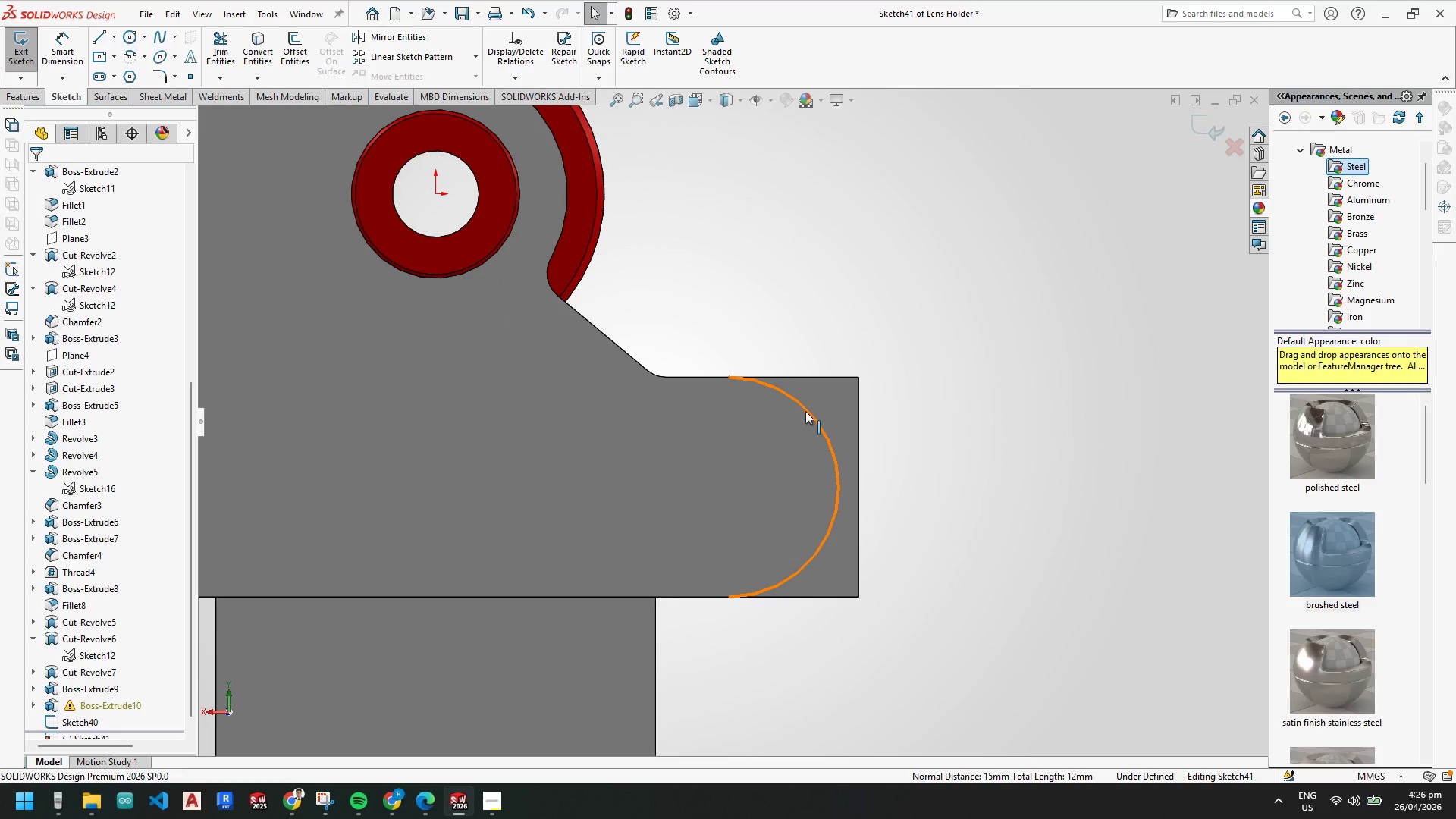 
scroll: coordinate [937, 452], scroll_direction: down, amount: 3.0
 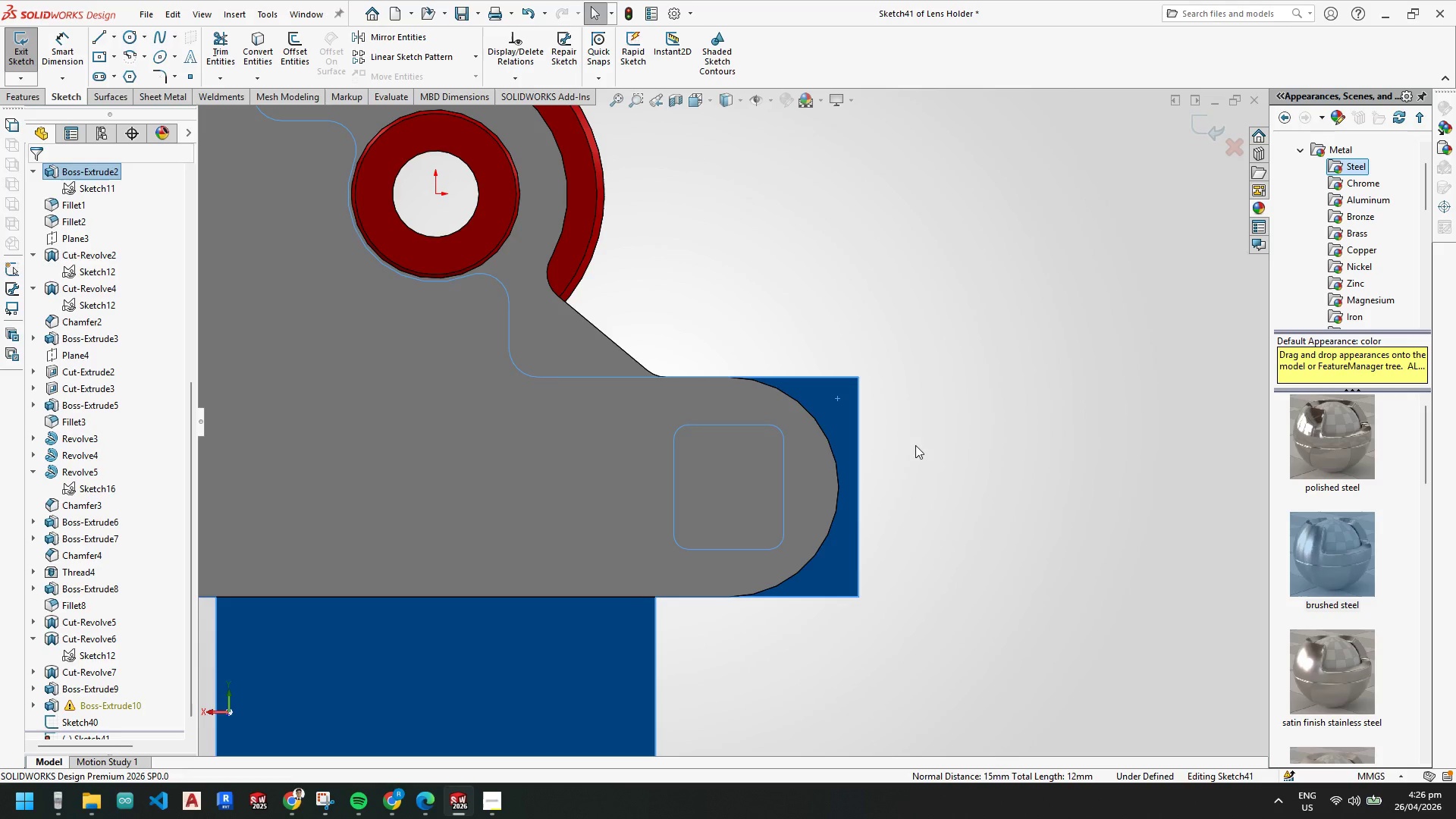 
left_click([805, 411])
 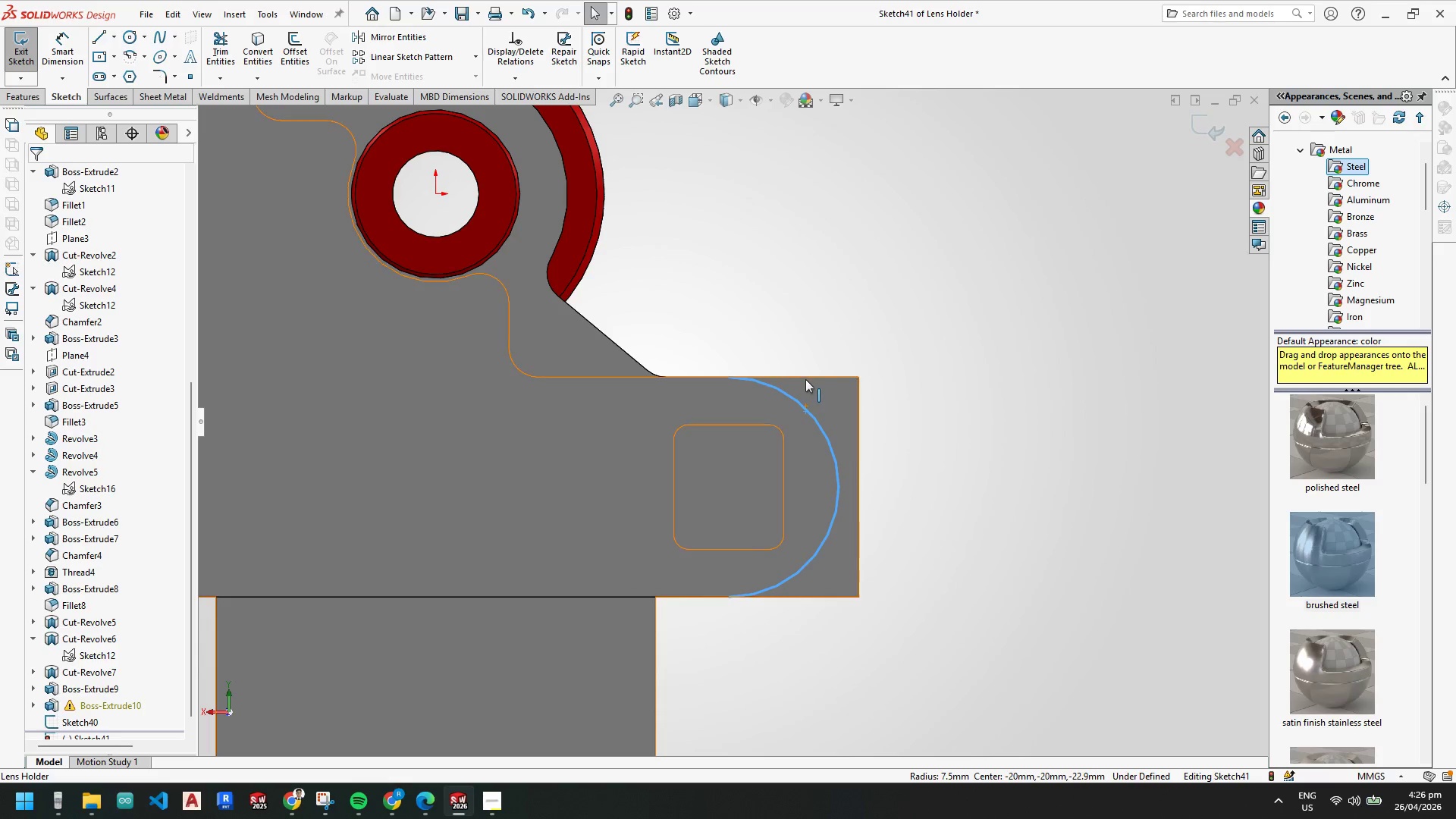 
hold_key(key=ControlLeft, duration=2.38)
left_click([807, 378])
 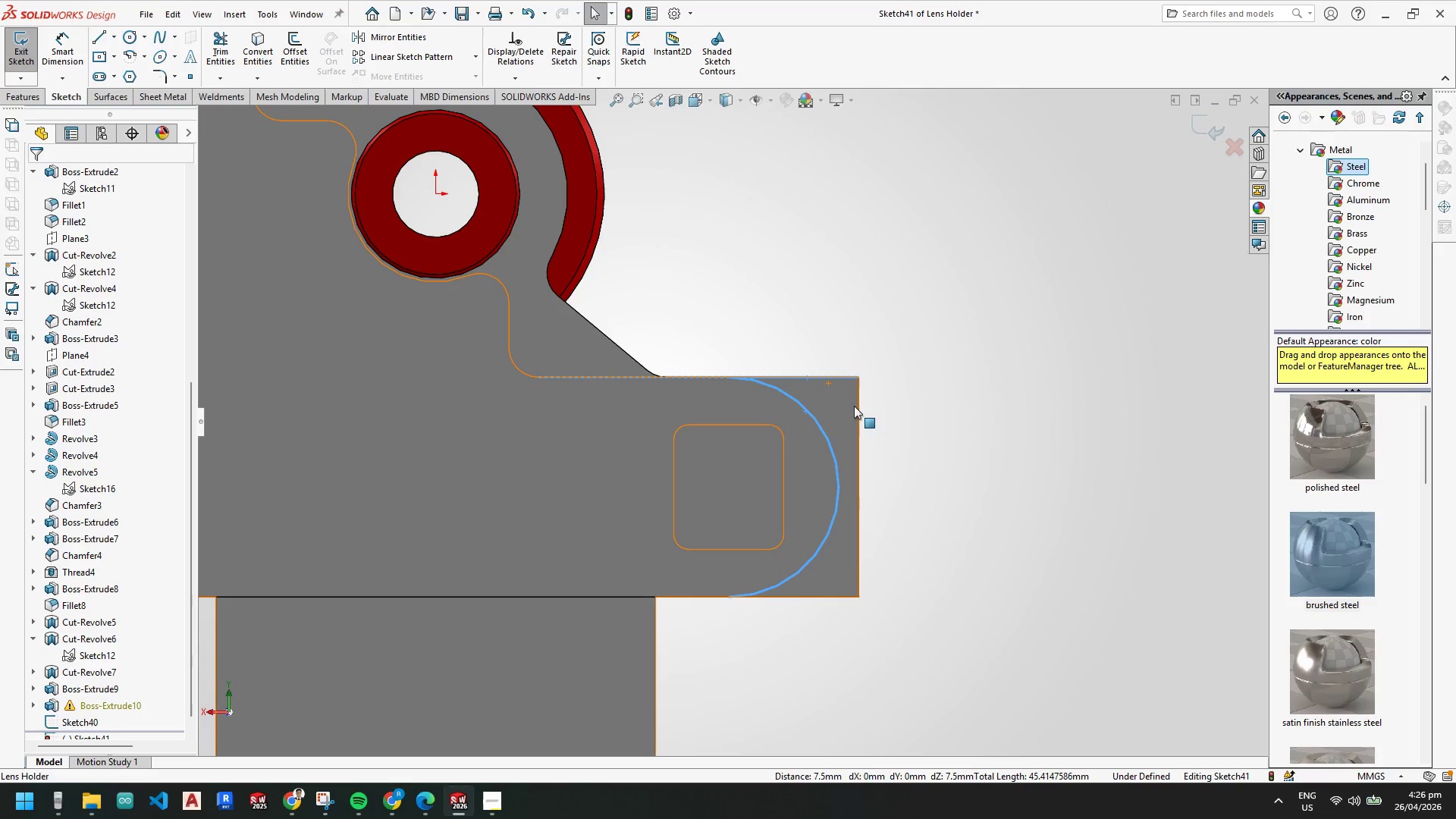 
left_click([858, 408])
 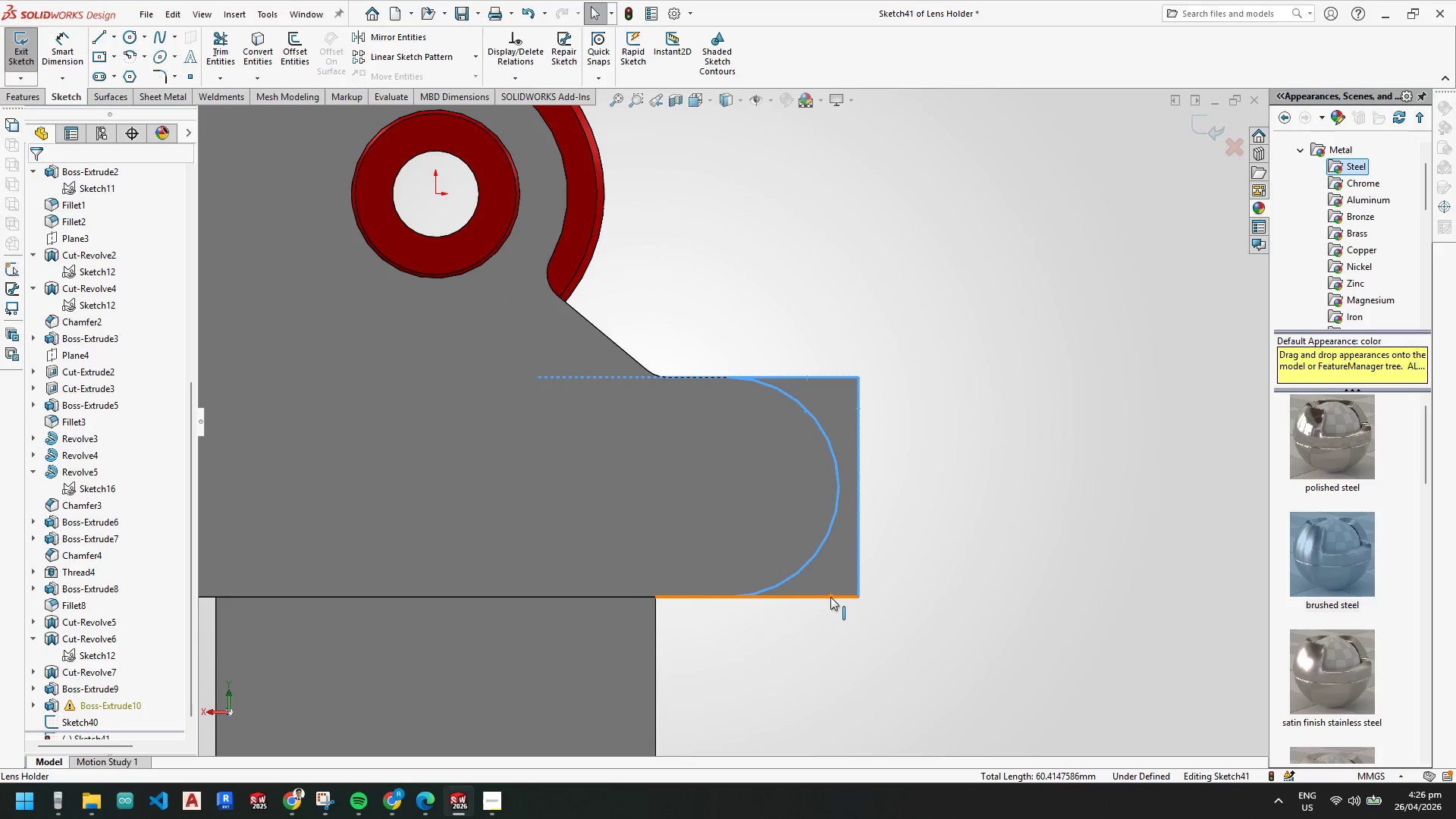 
left_click([830, 598])
 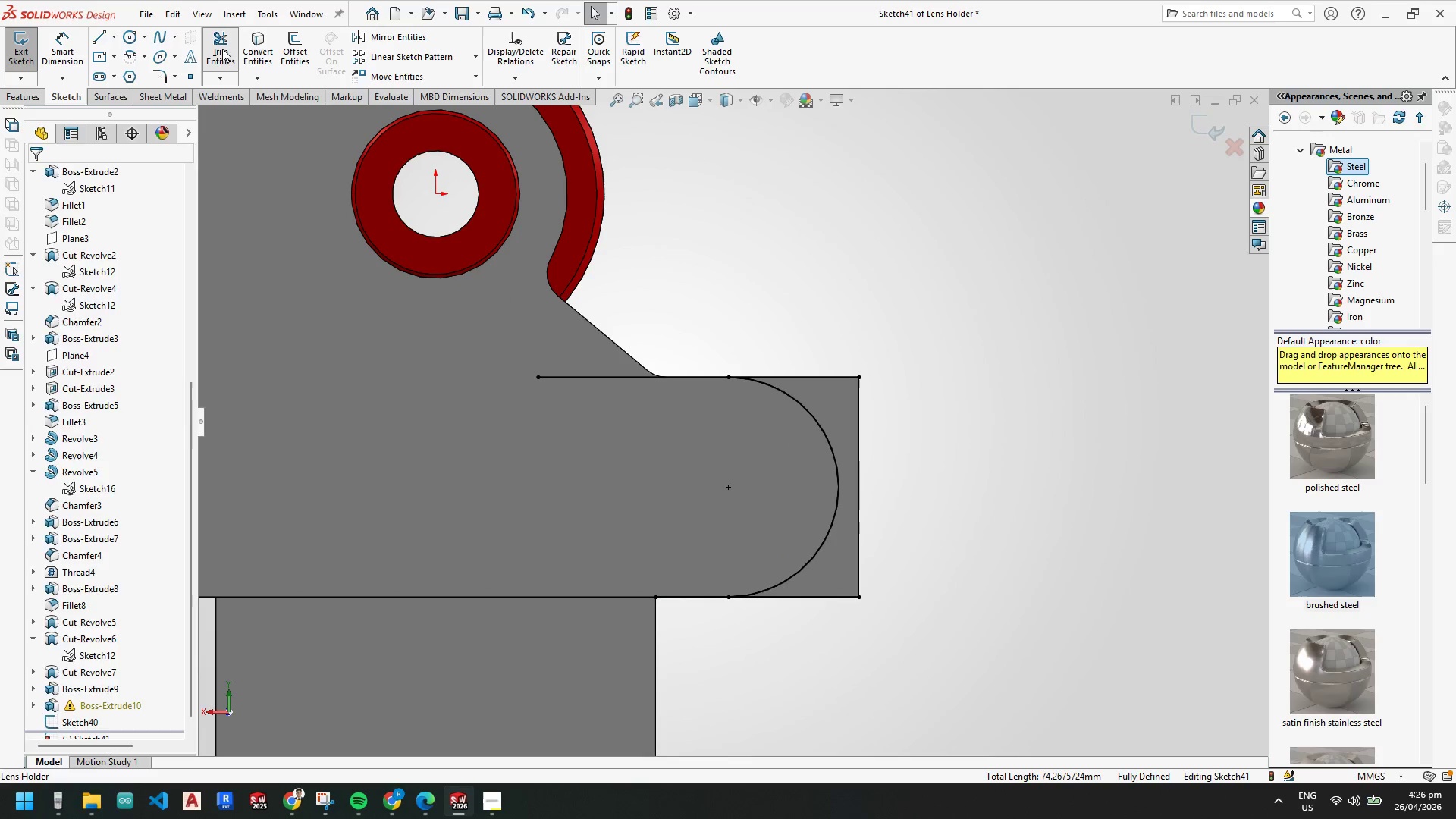 
left_click_drag(start_coordinate=[670, 309], to_coordinate=[629, 466])
 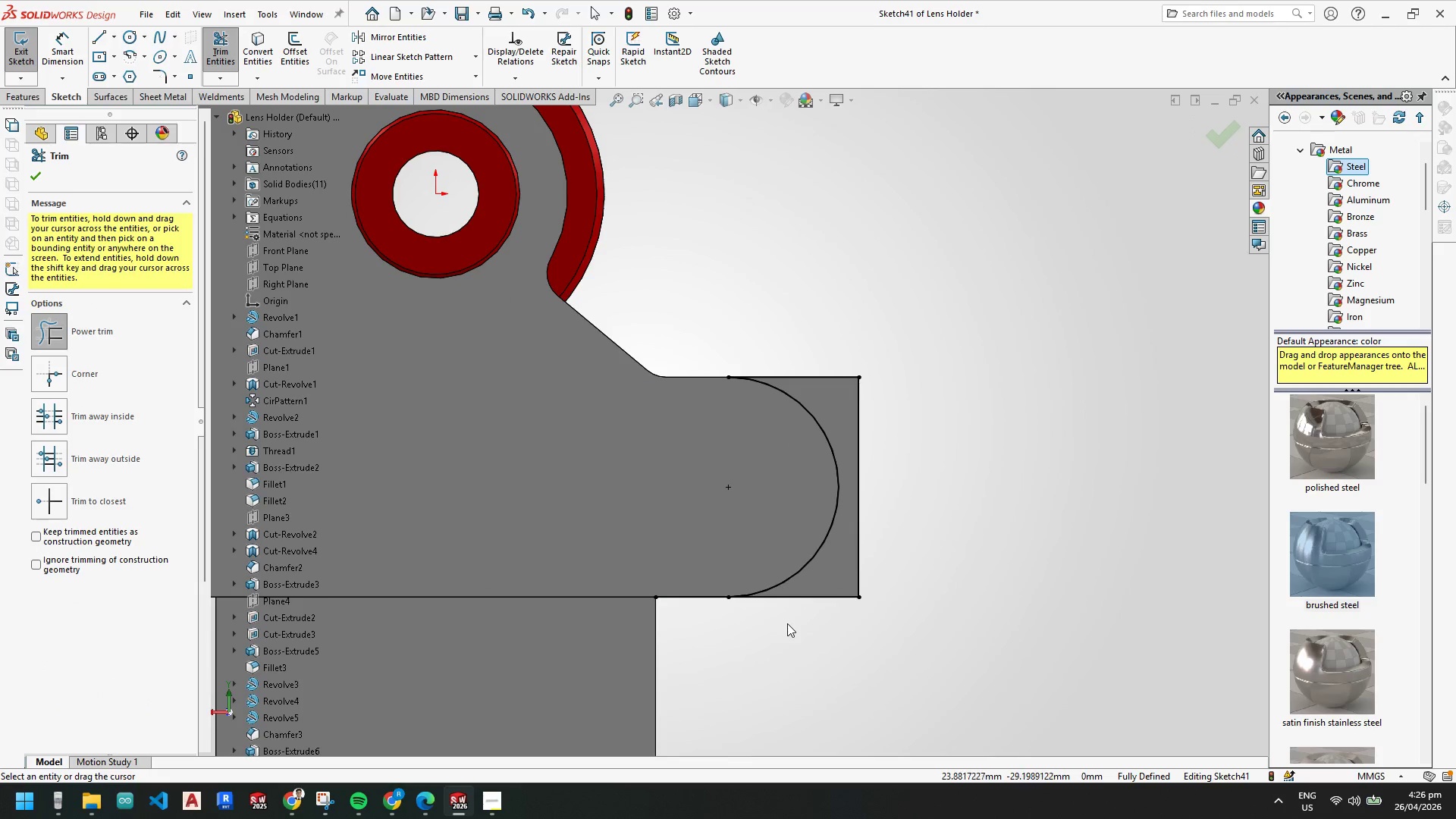 
left_click_drag(start_coordinate=[689, 631], to_coordinate=[663, 545])
 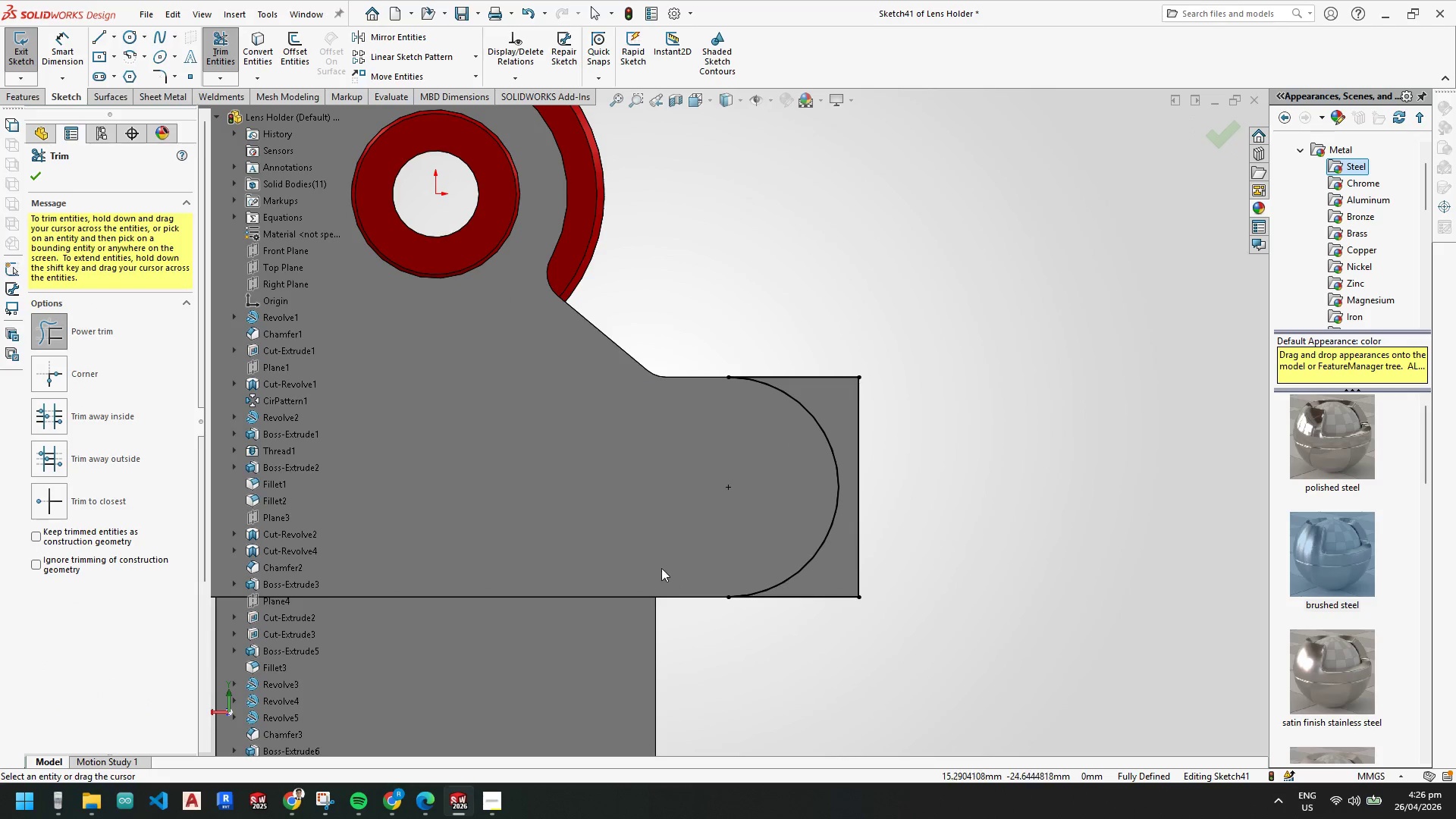 
key(Escape)
 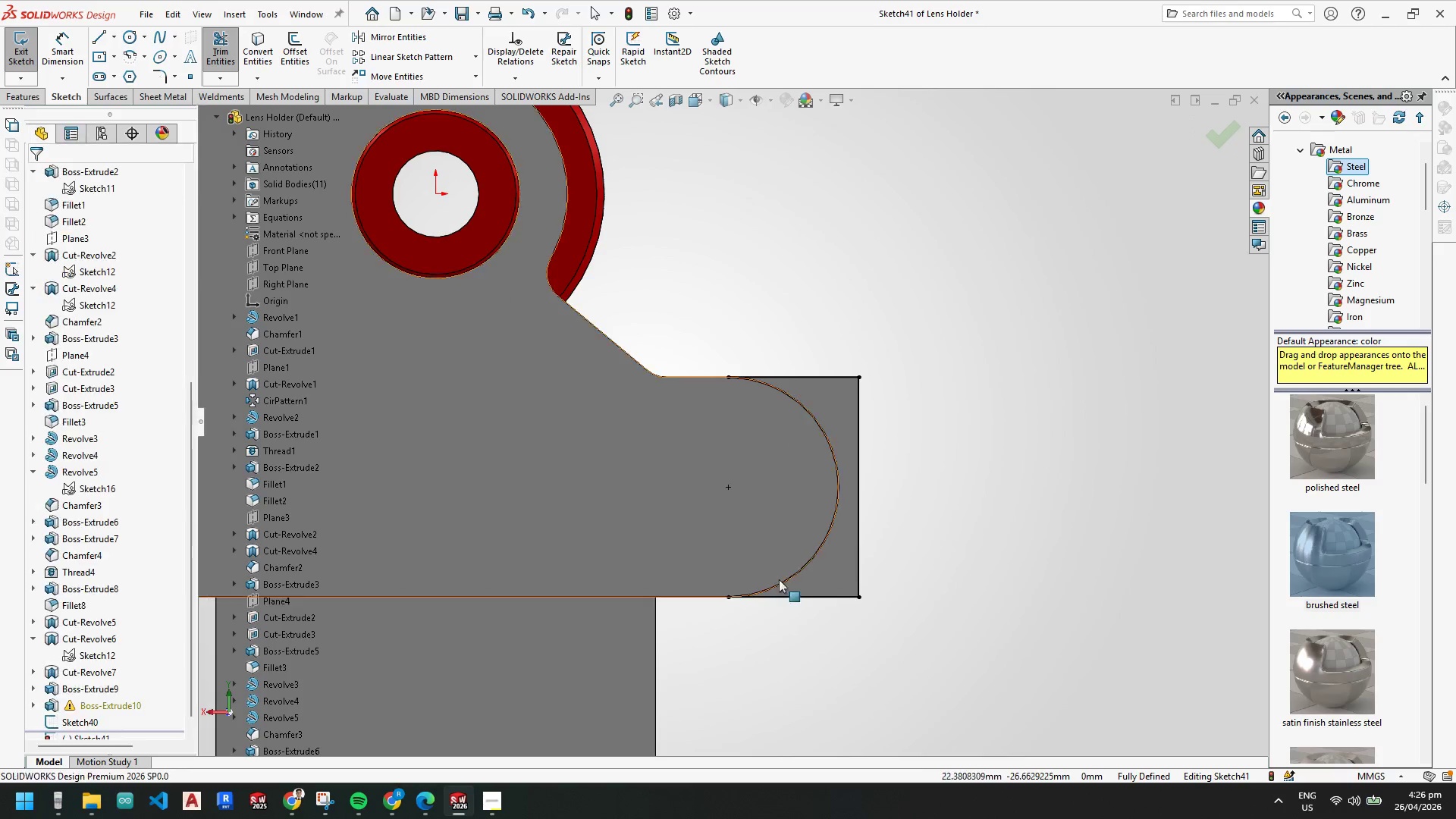 
left_click([27, 94])
 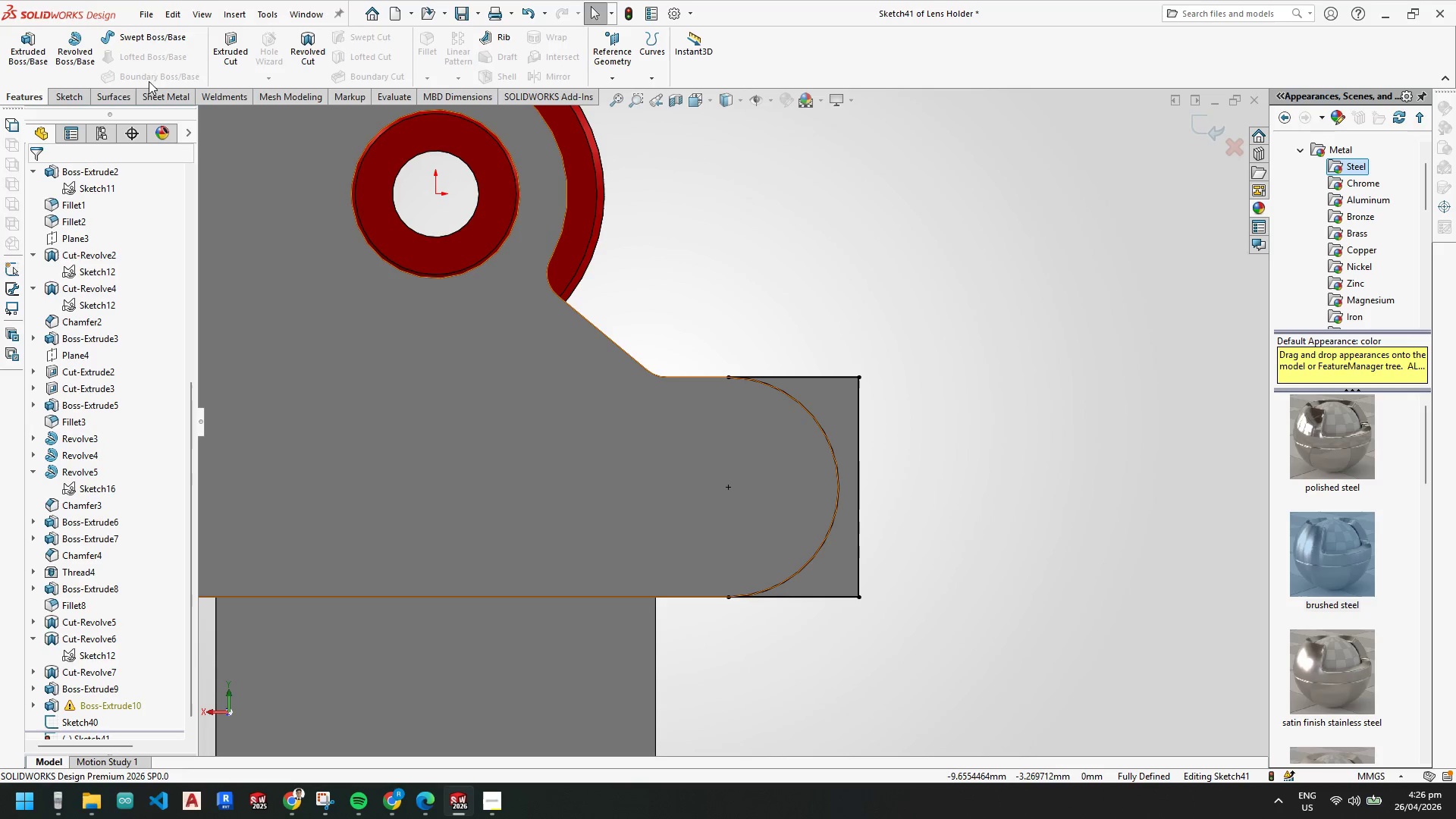 
left_click([228, 48])
 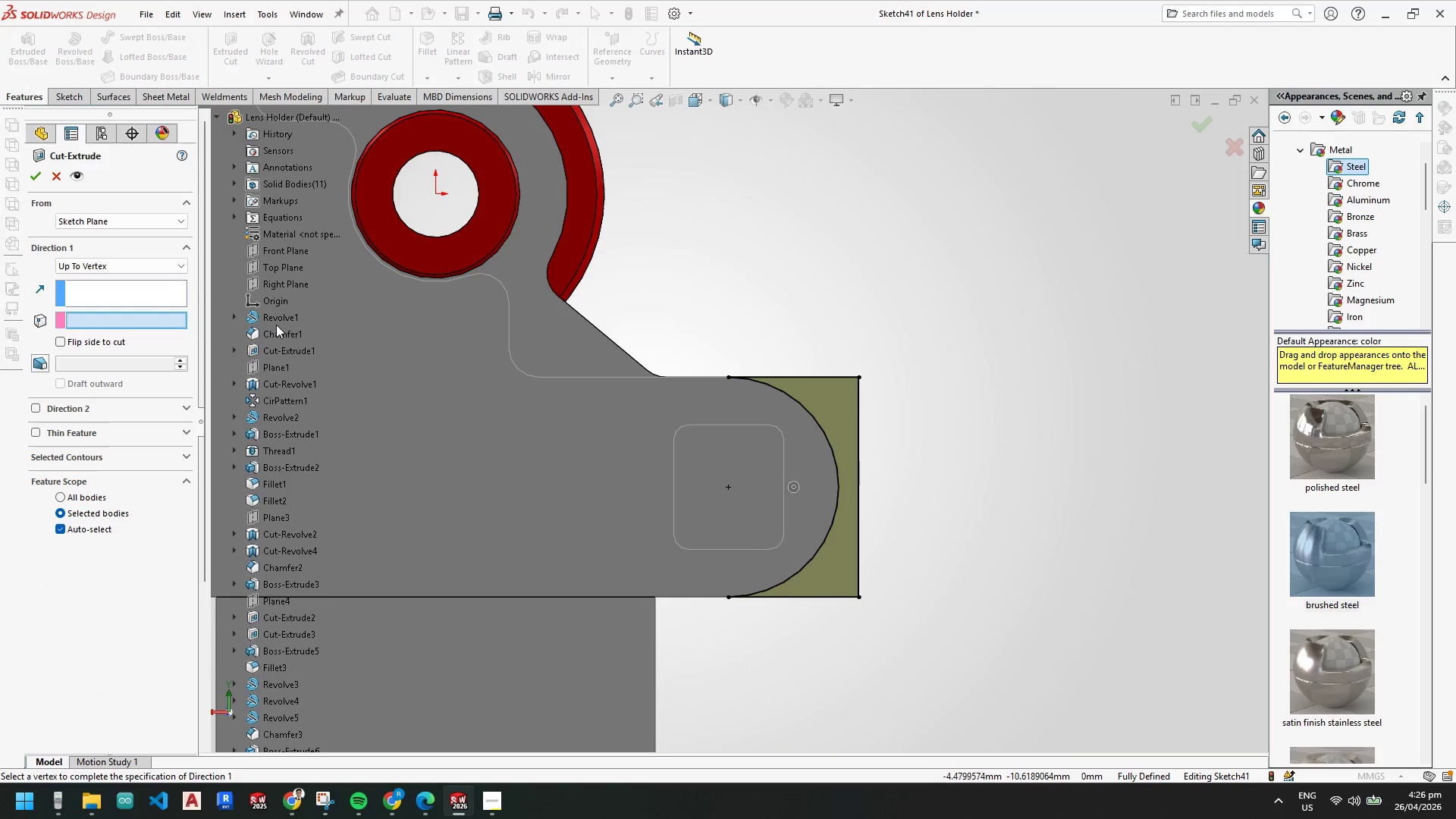 
left_click([134, 265])
 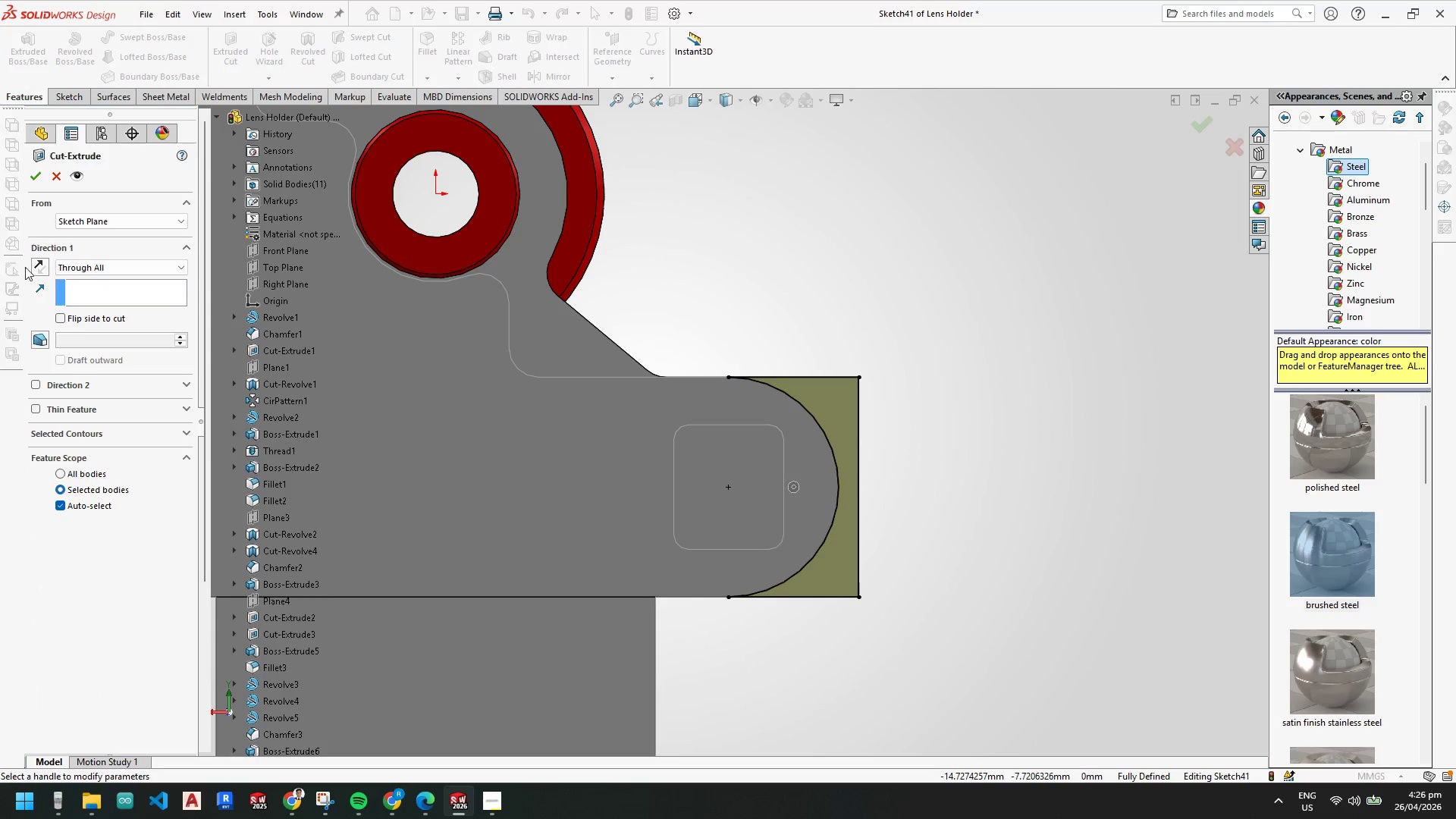 
left_click([36, 175])
 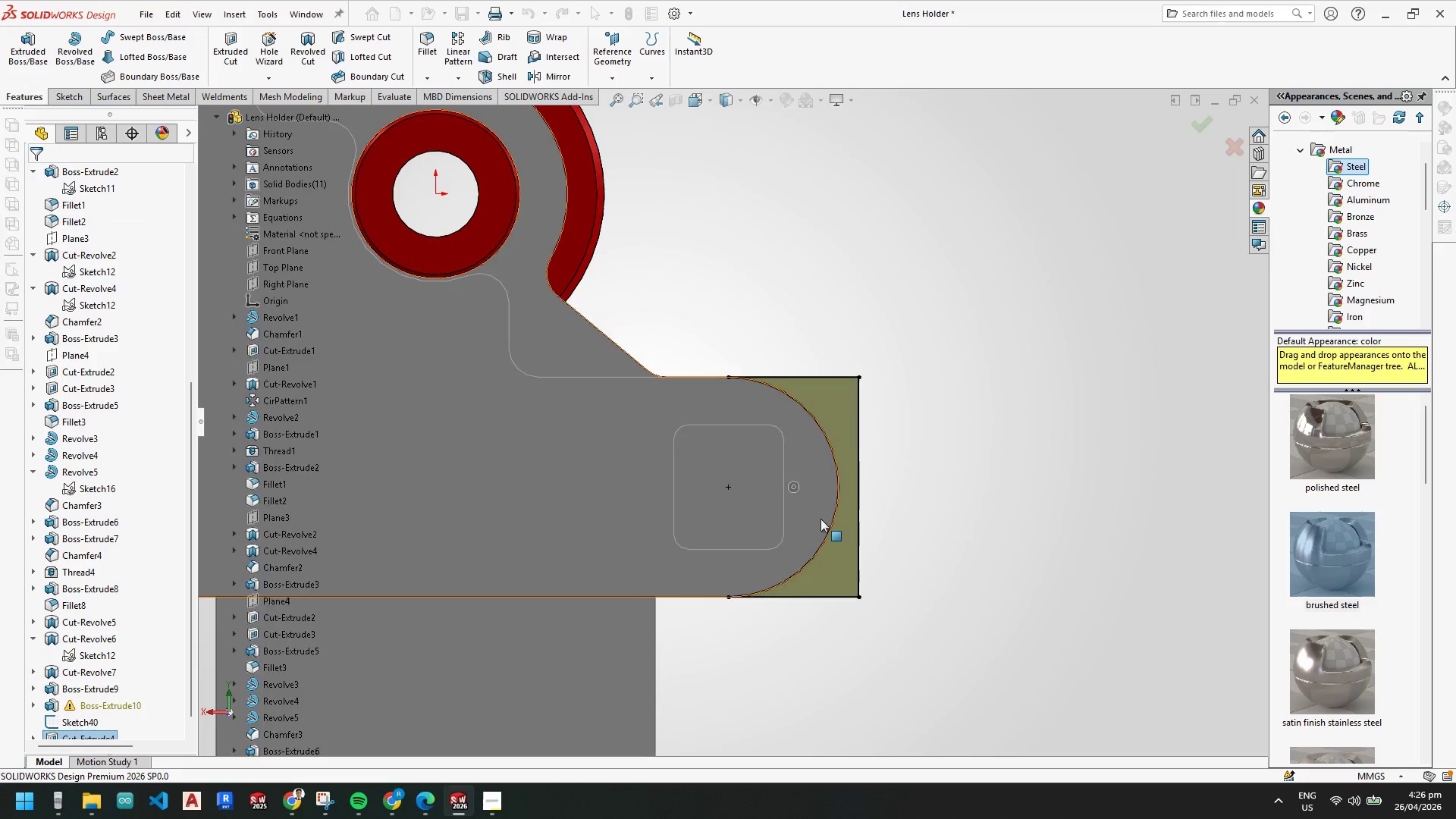 
scroll: coordinate [801, 497], scroll_direction: up, amount: 2.0
 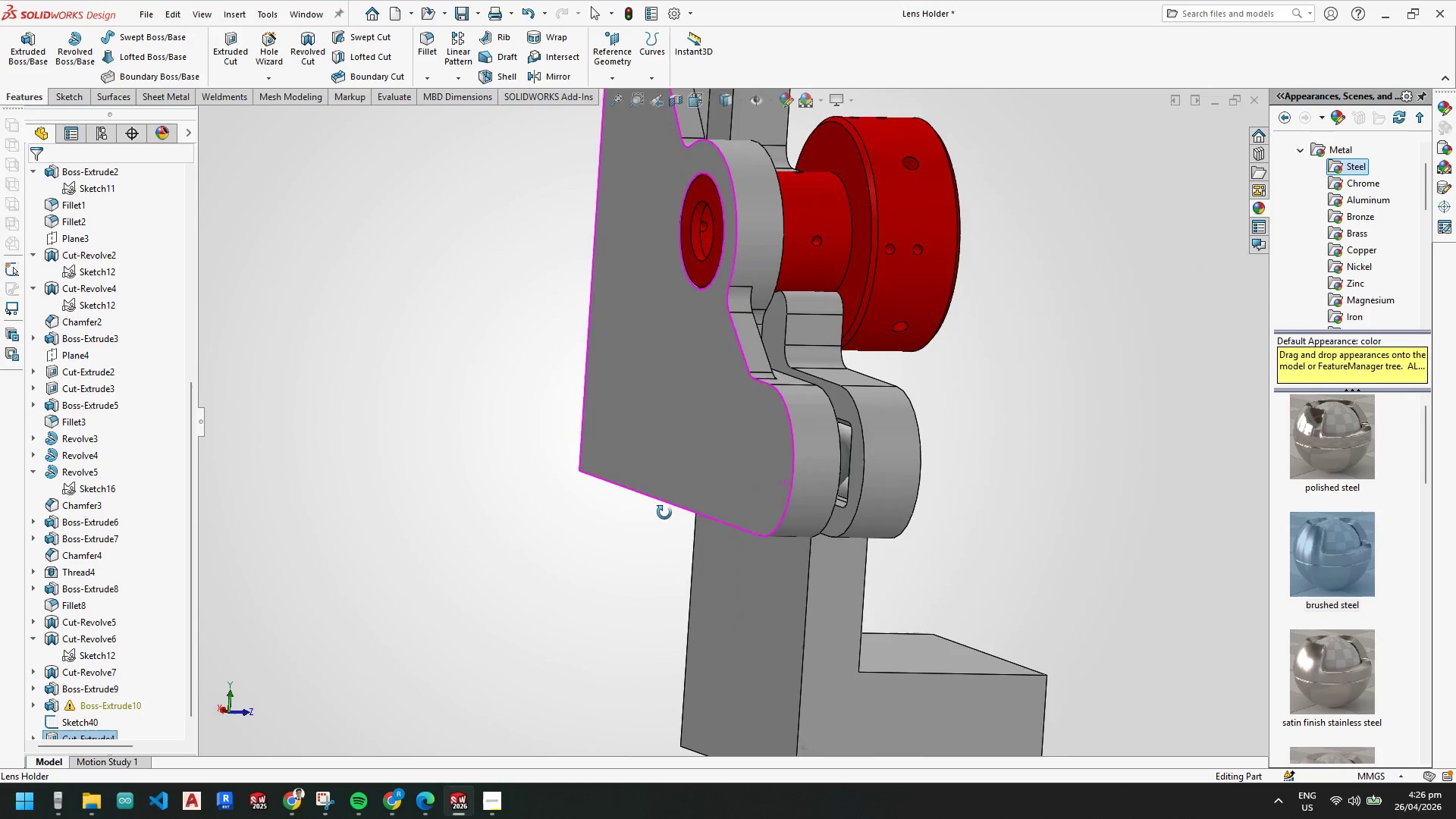 
scroll: coordinate [829, 458], scroll_direction: down, amount: 3.0
 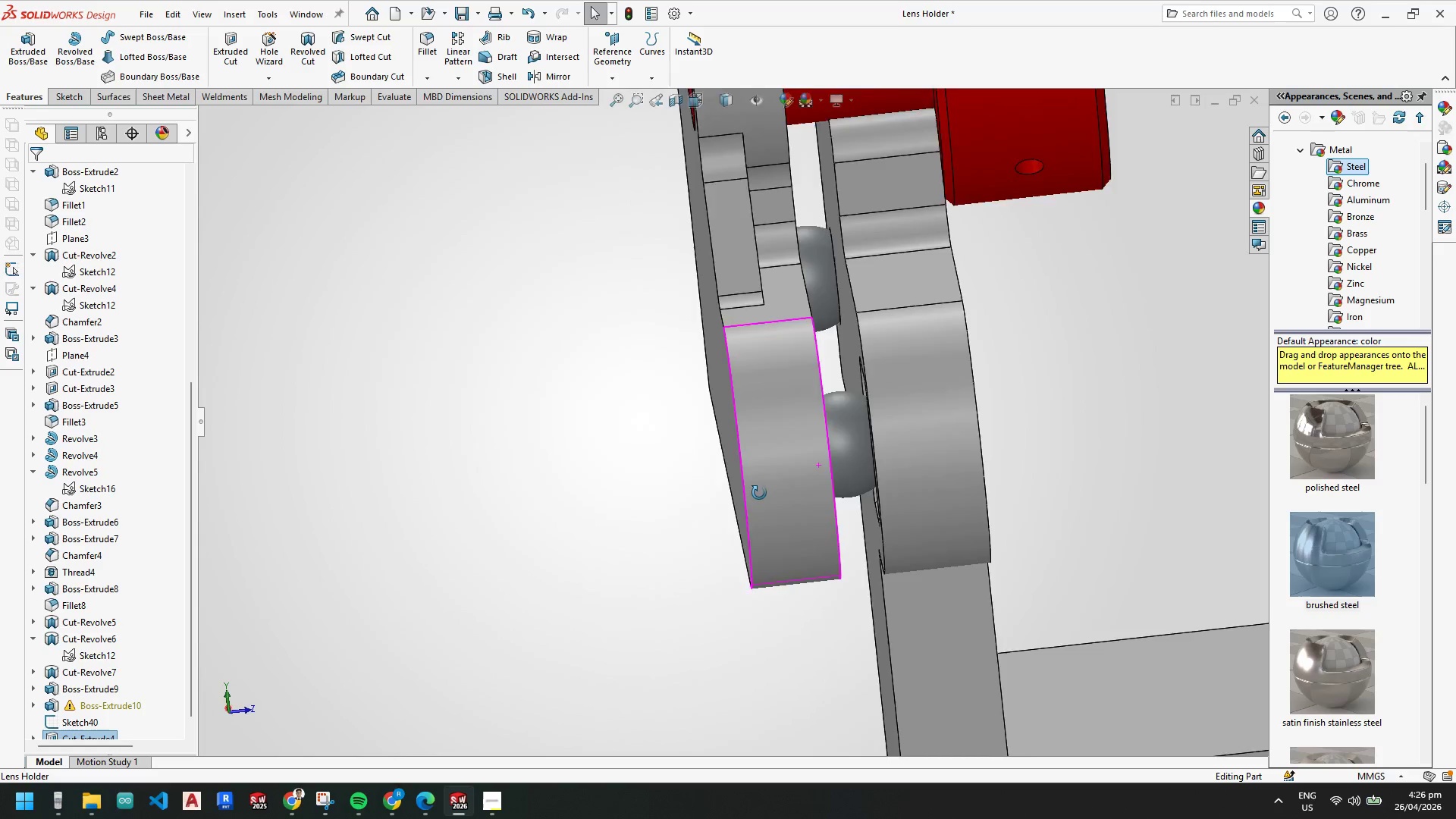 
scroll: coordinate [765, 366], scroll_direction: up, amount: 9.0
 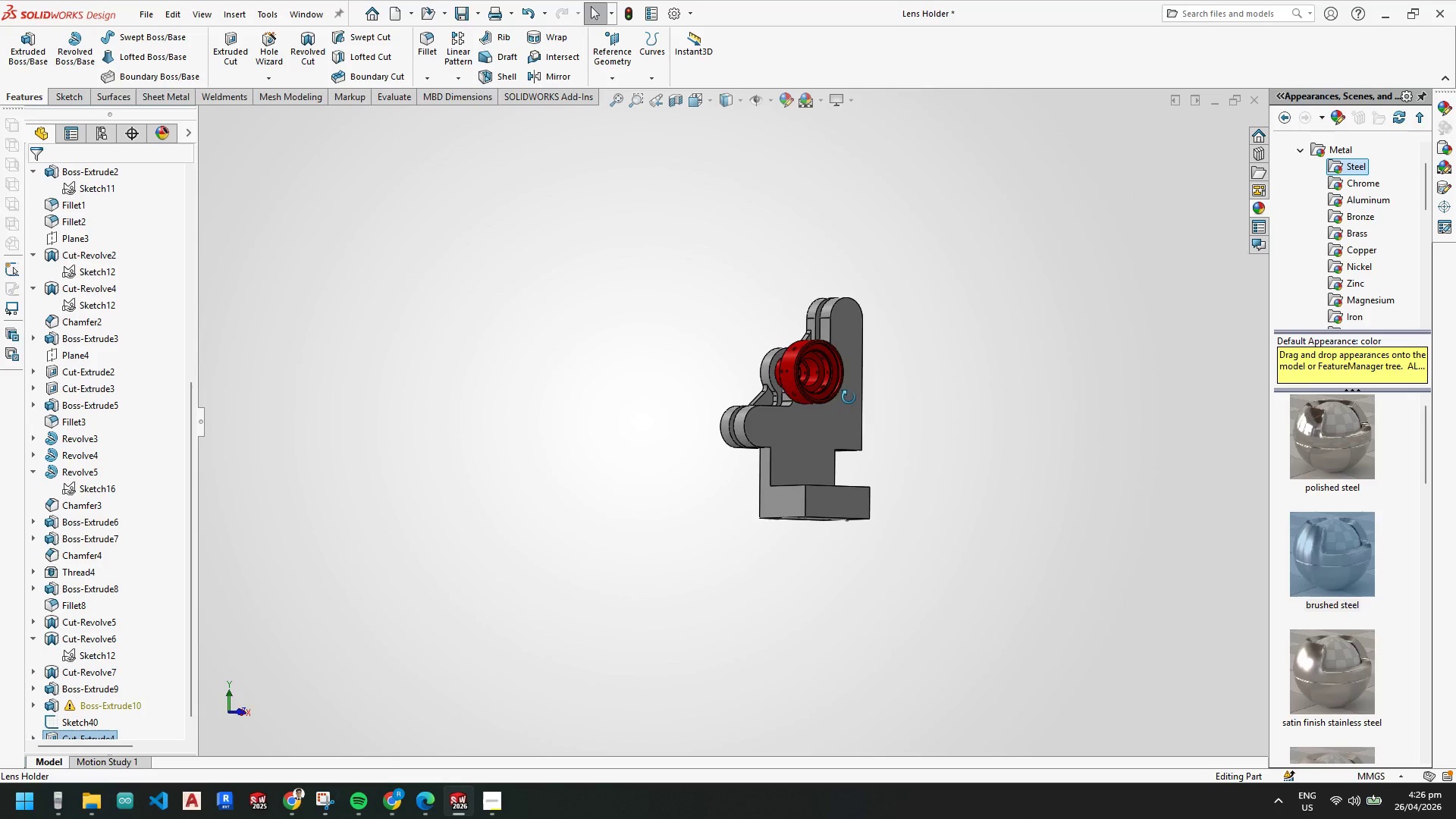 
scroll: coordinate [870, 419], scroll_direction: down, amount: 5.0
 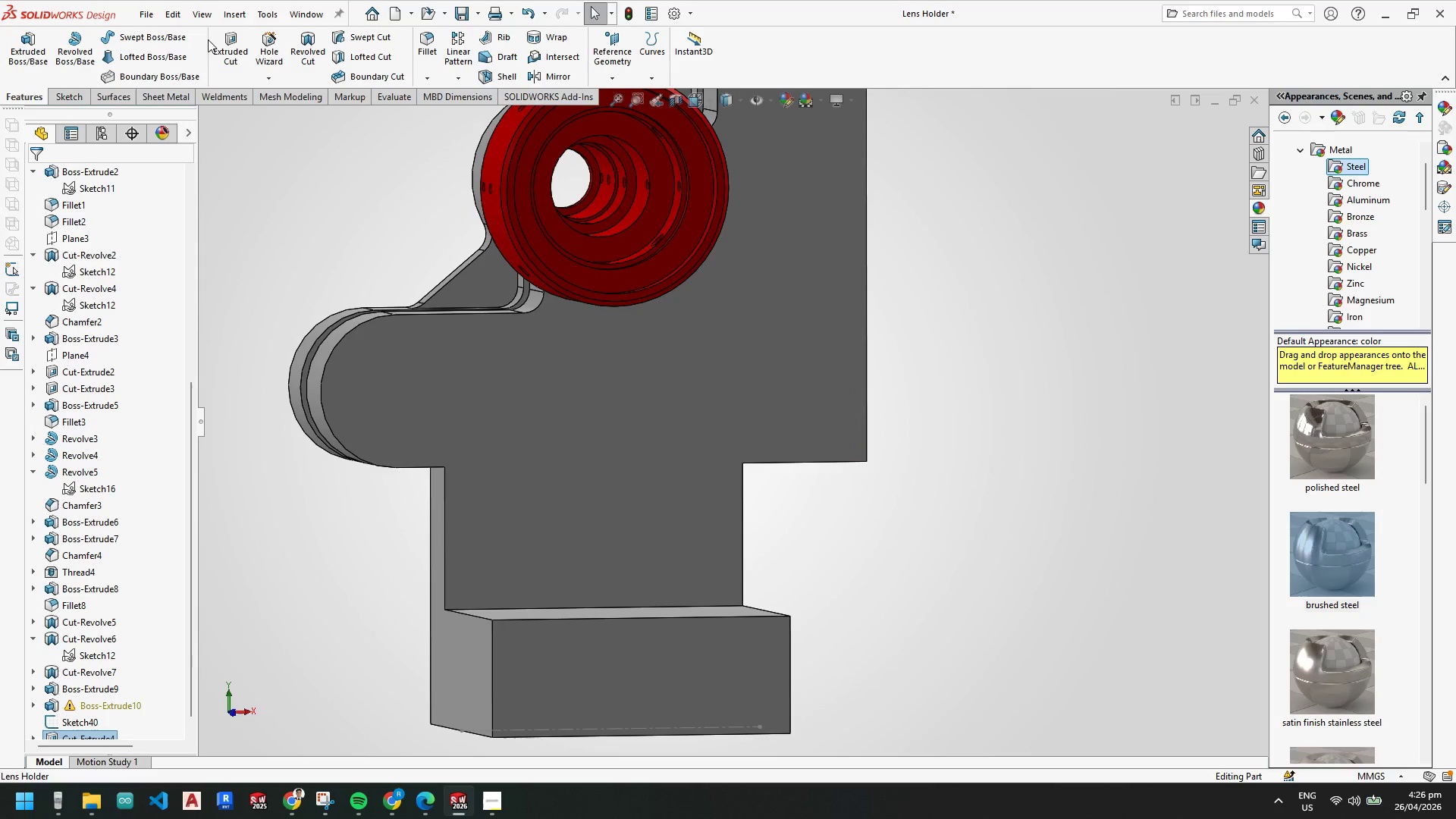 
left_click([433, 44])
 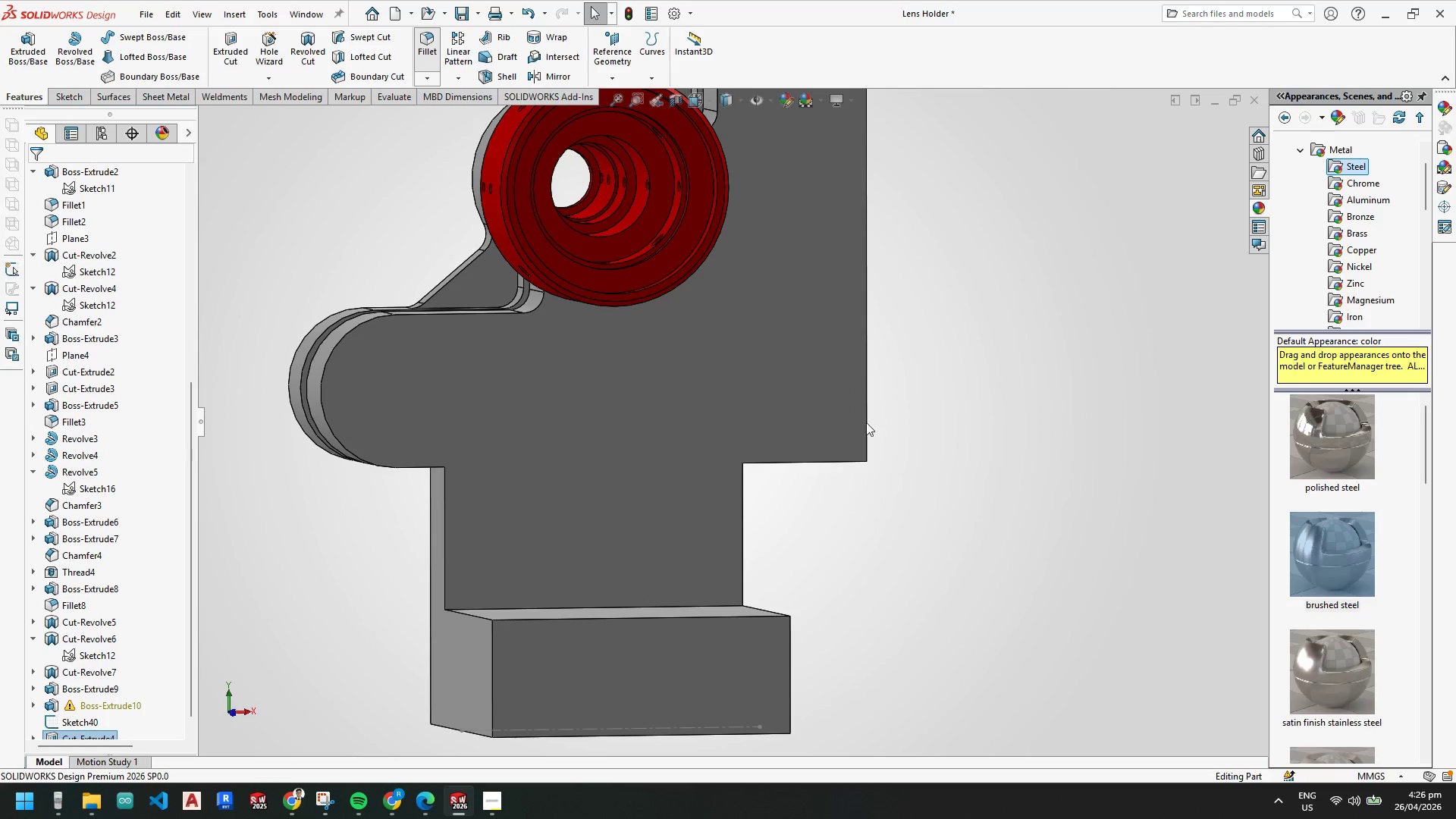 
scroll: coordinate [843, 422], scroll_direction: down, amount: 4.0
 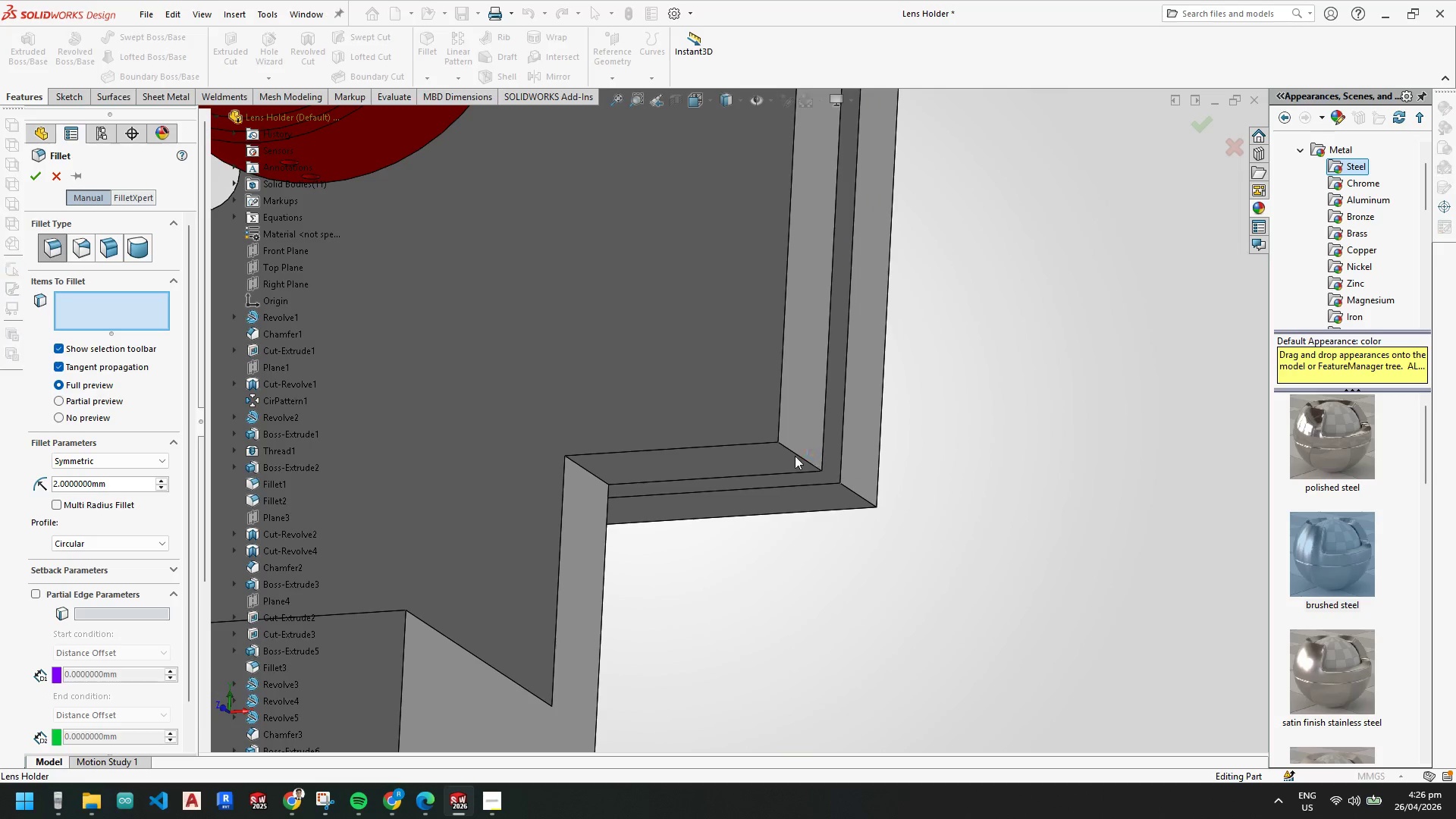 
left_click([795, 456])
 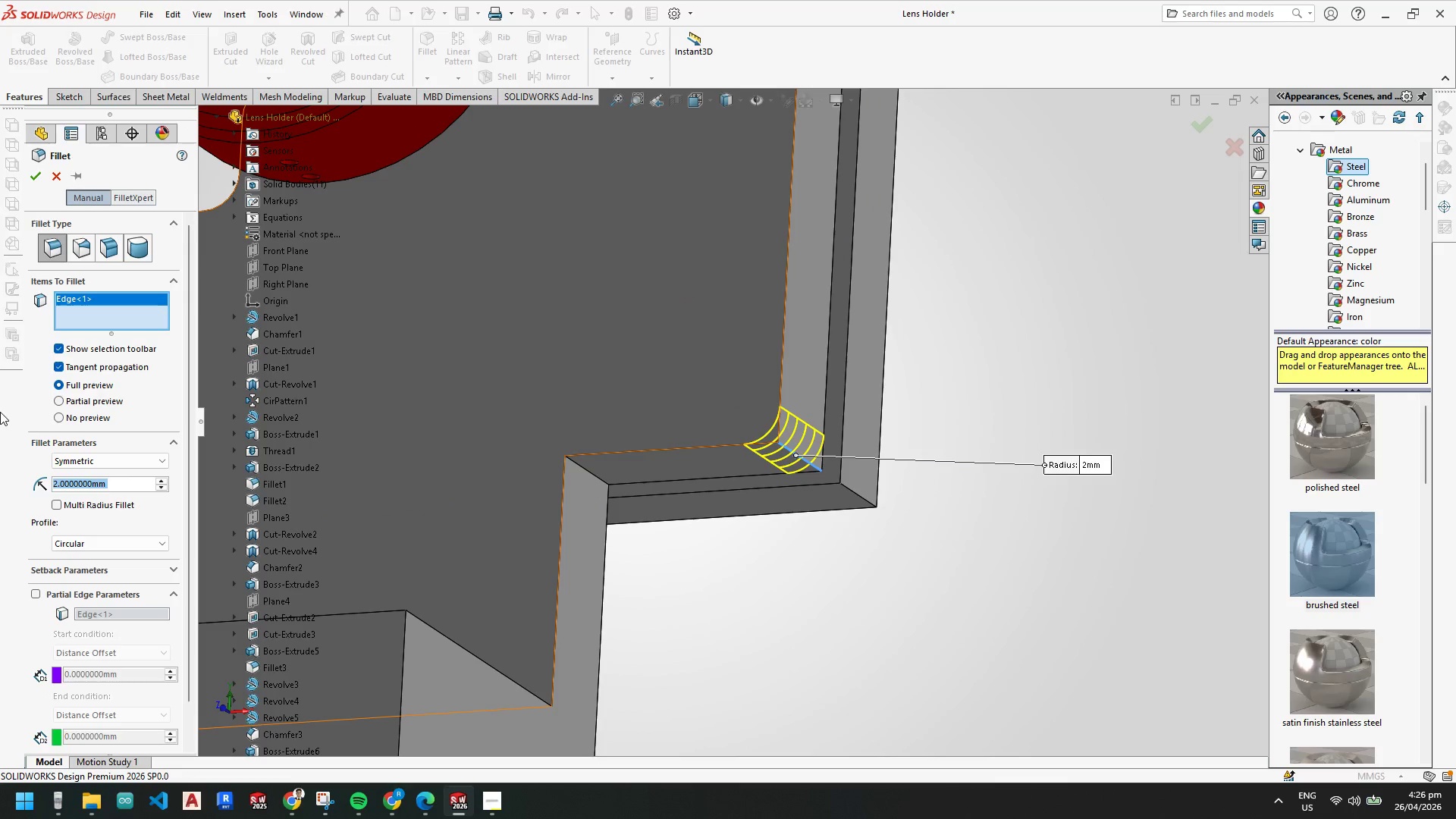 
key(Numpad7)
 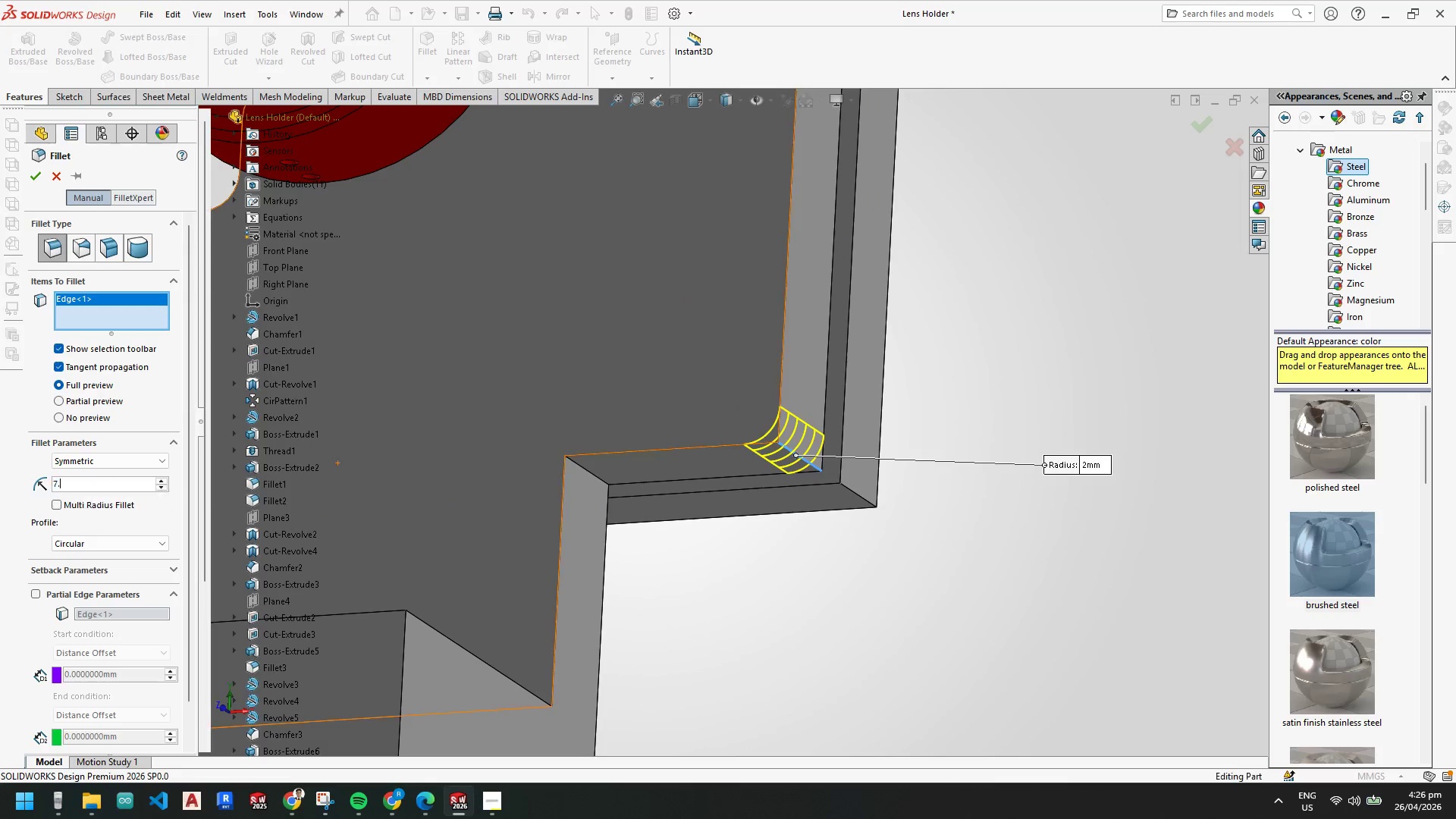 
key(NumpadDecimal)
 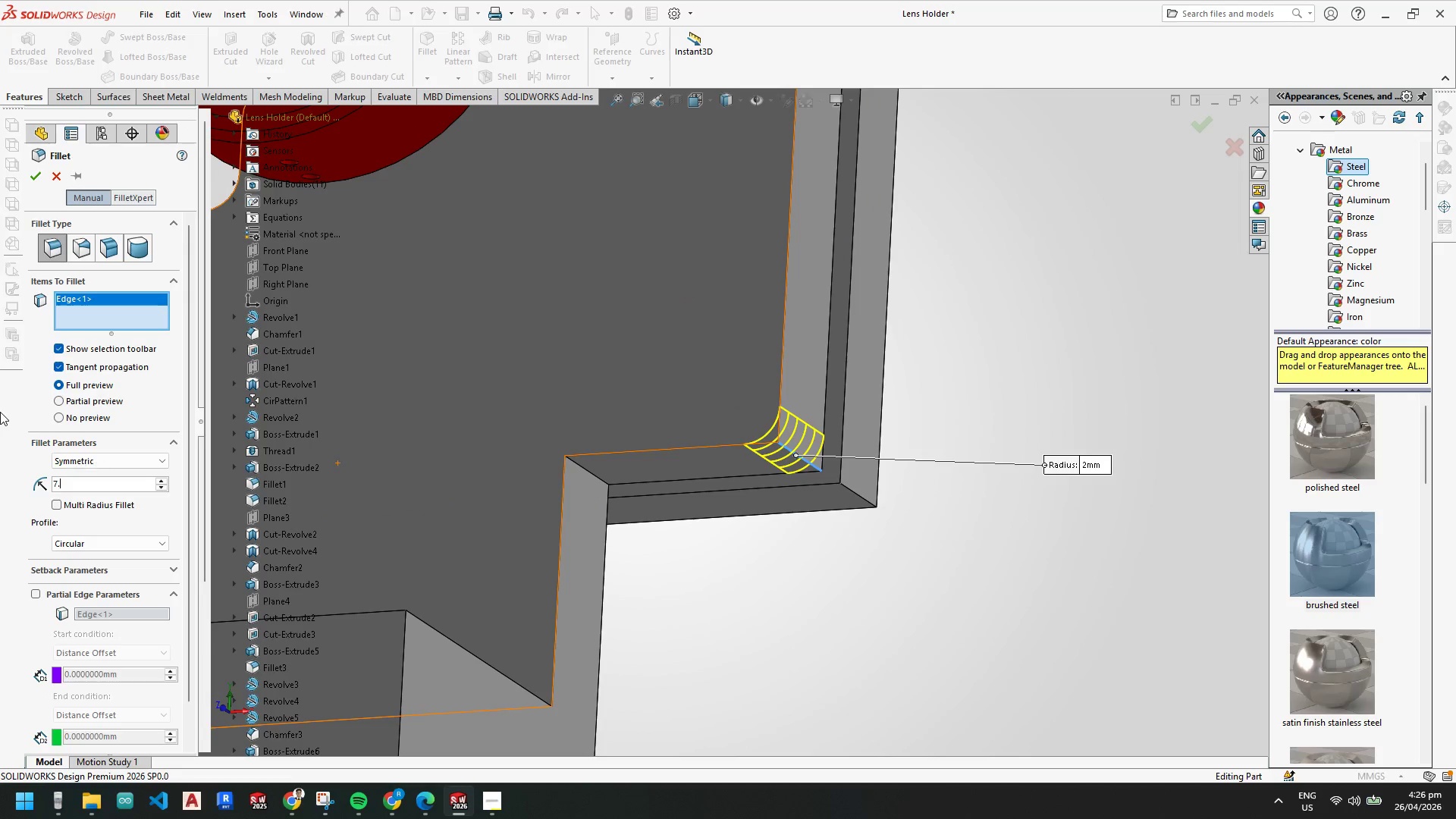 
key(Numpad5)
 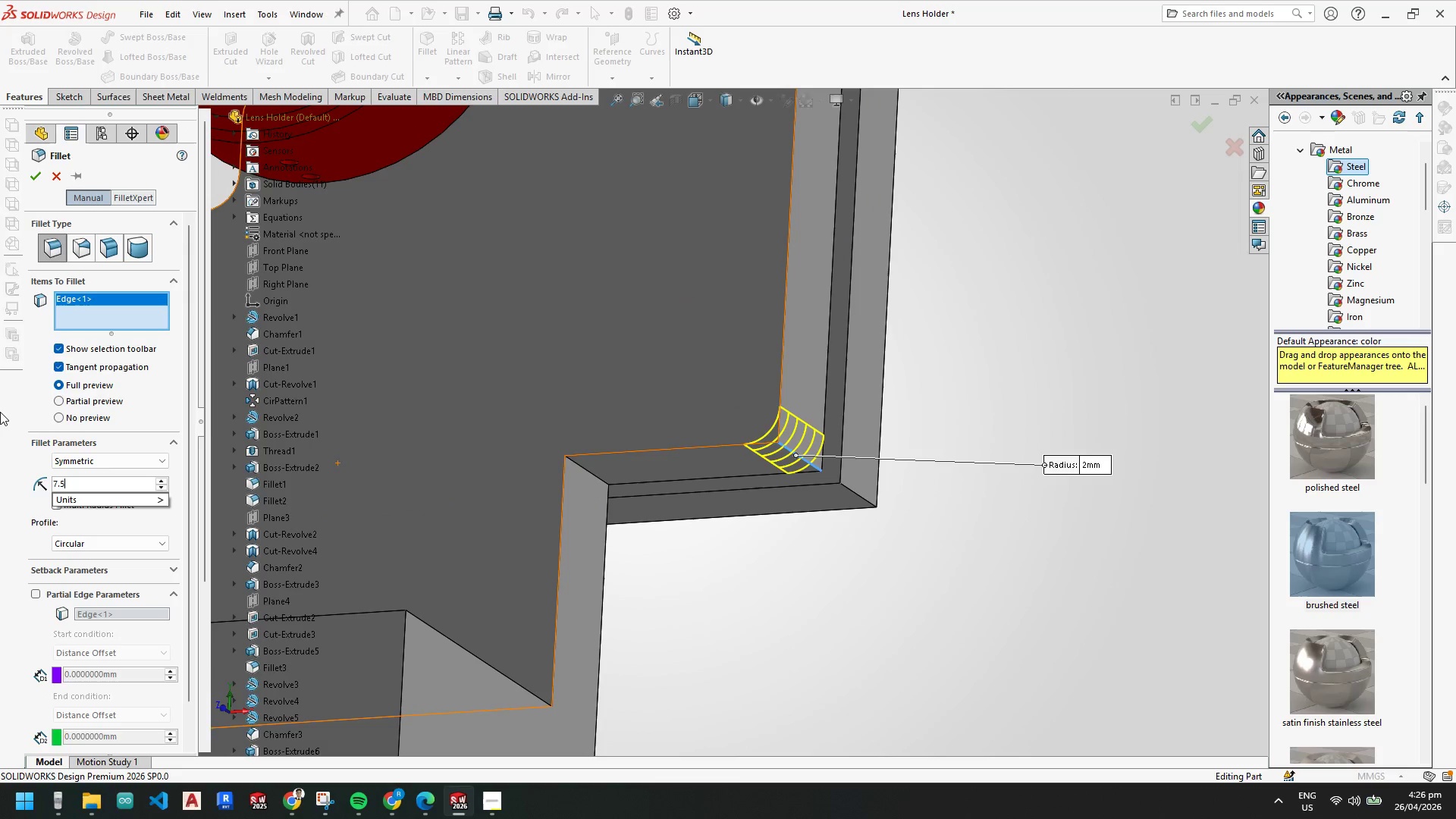 
key(NumpadEnter)
 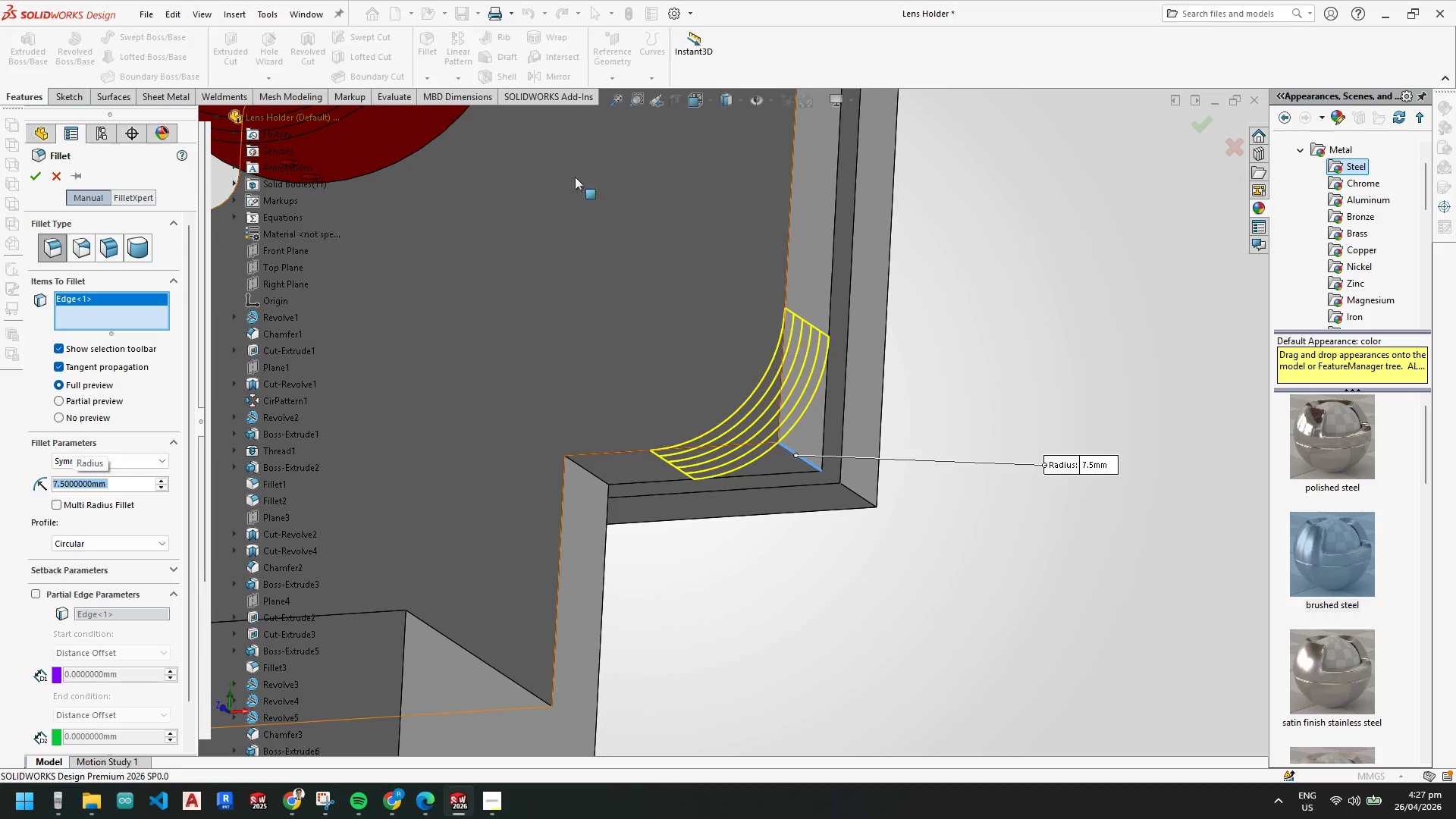 
scroll: coordinate [731, 365], scroll_direction: up, amount: 6.0
 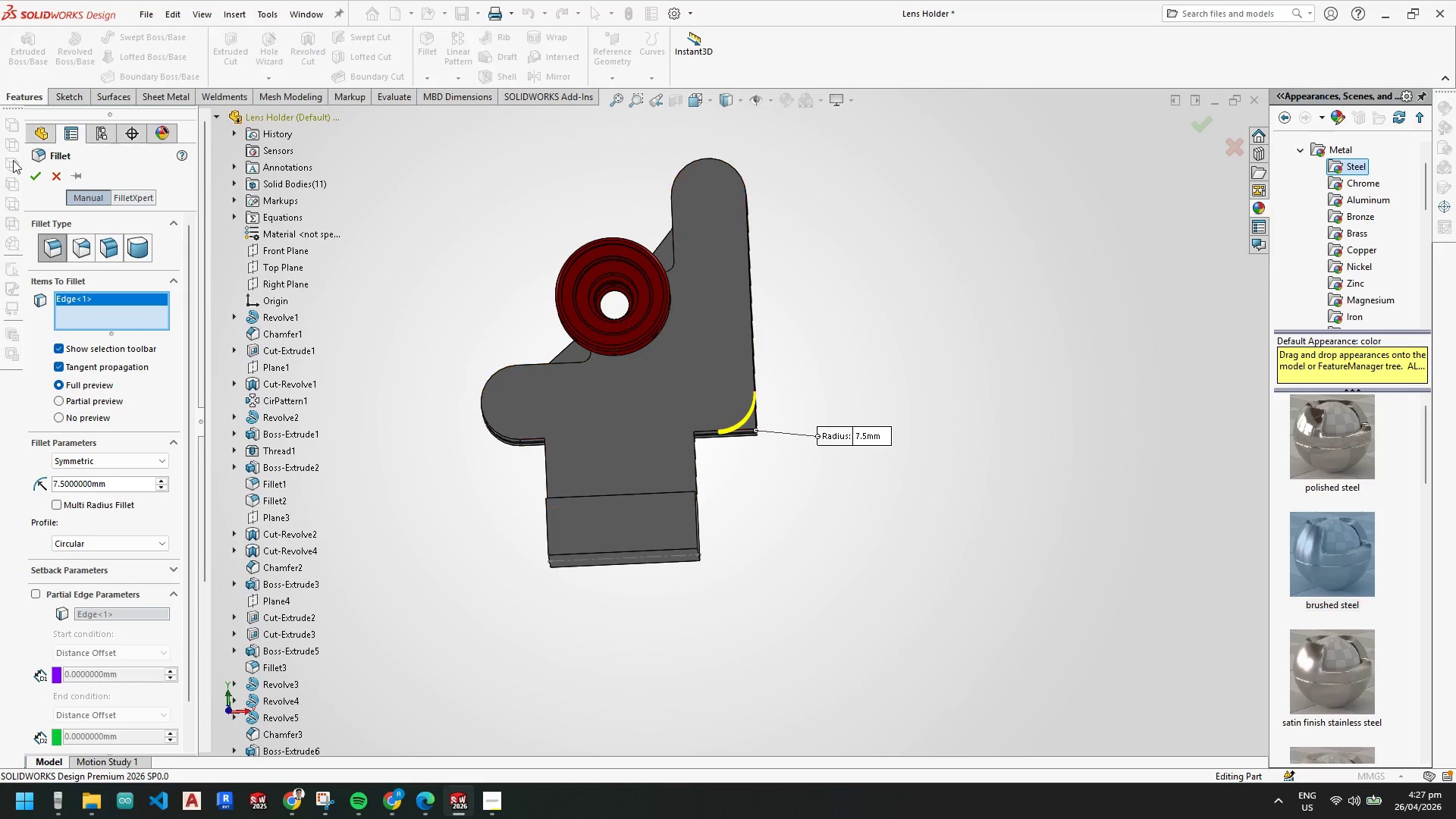 
left_click([33, 173])
 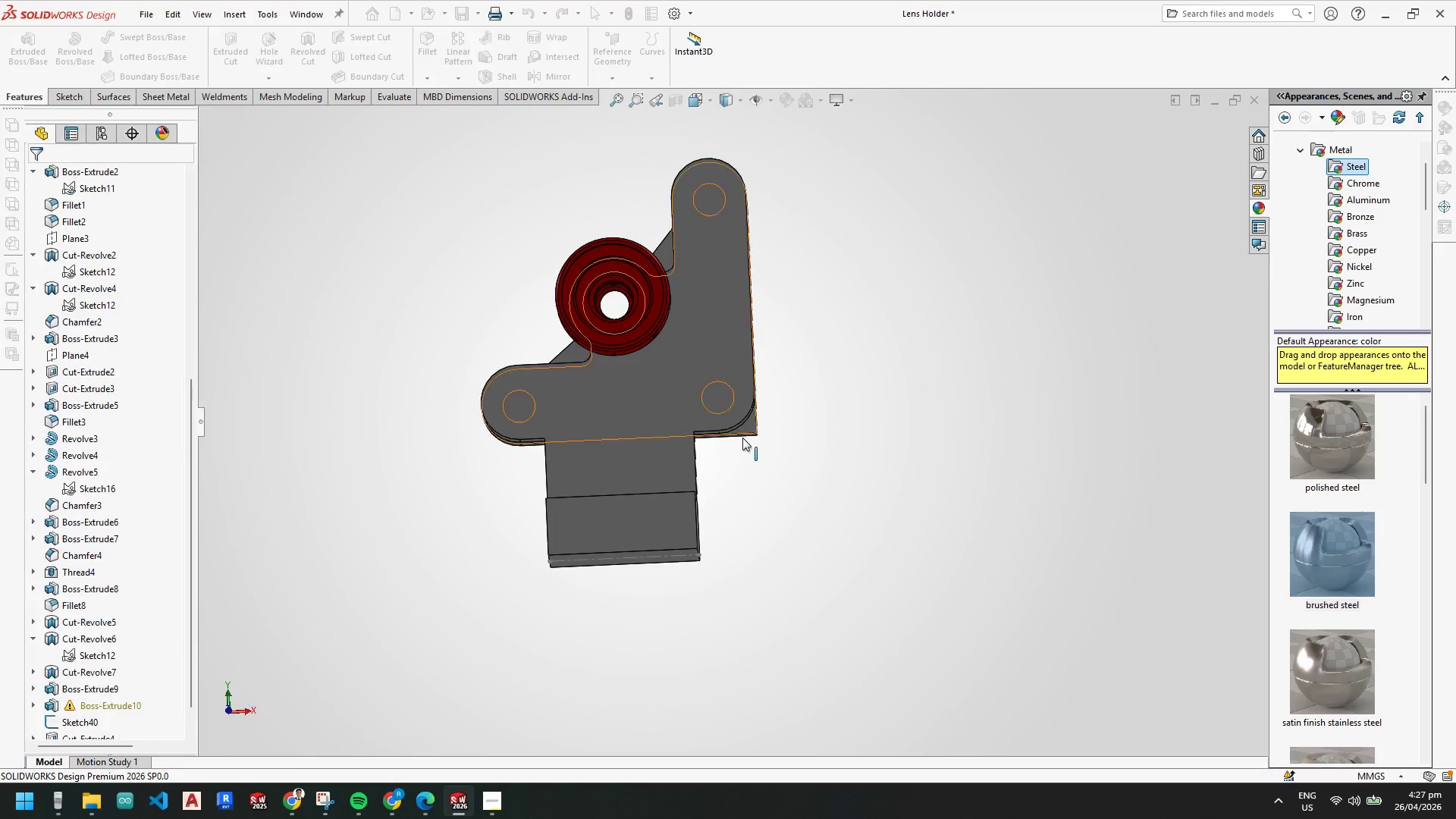 
scroll: coordinate [735, 419], scroll_direction: down, amount: 3.0
 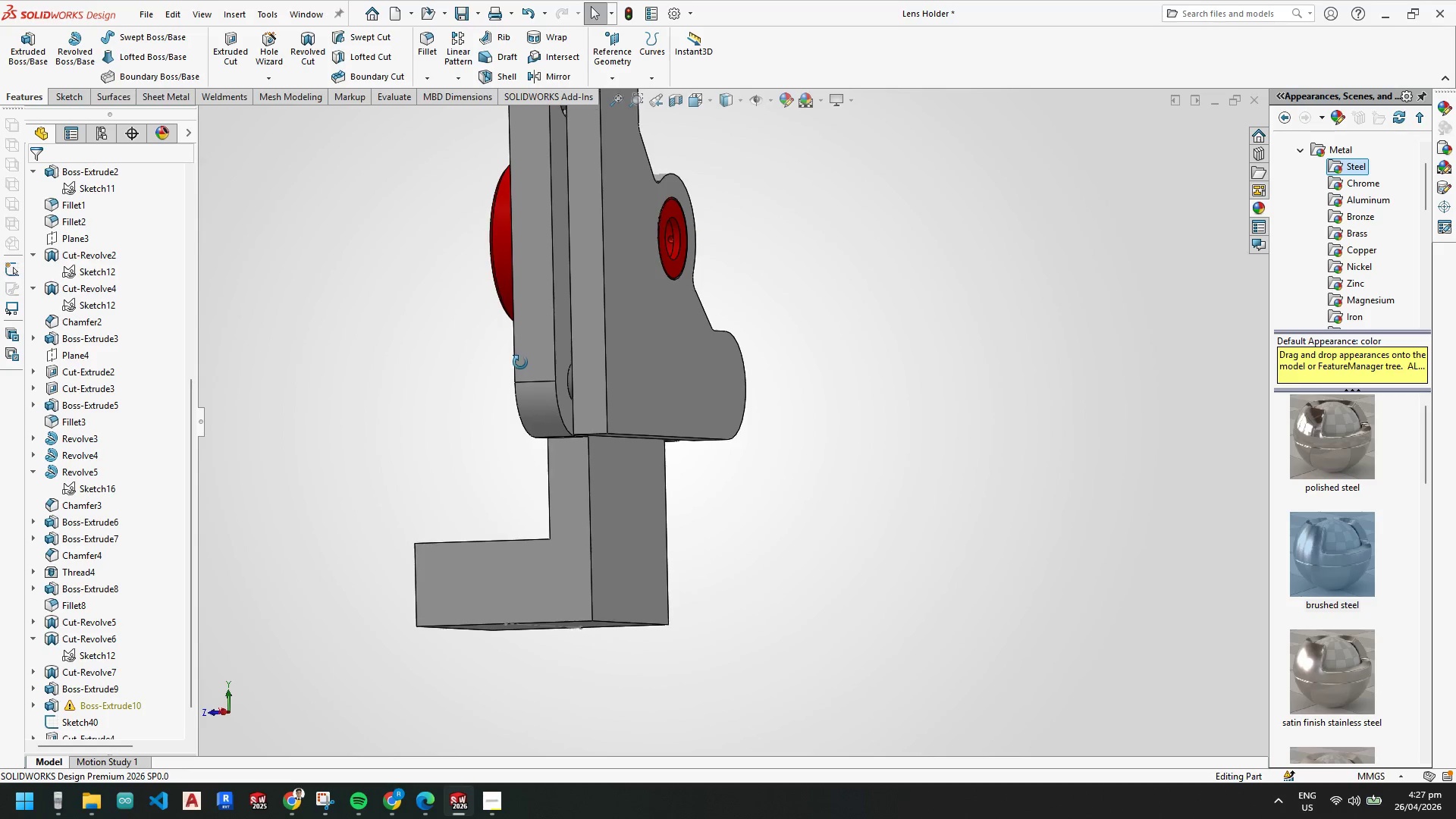 
key(Escape)
 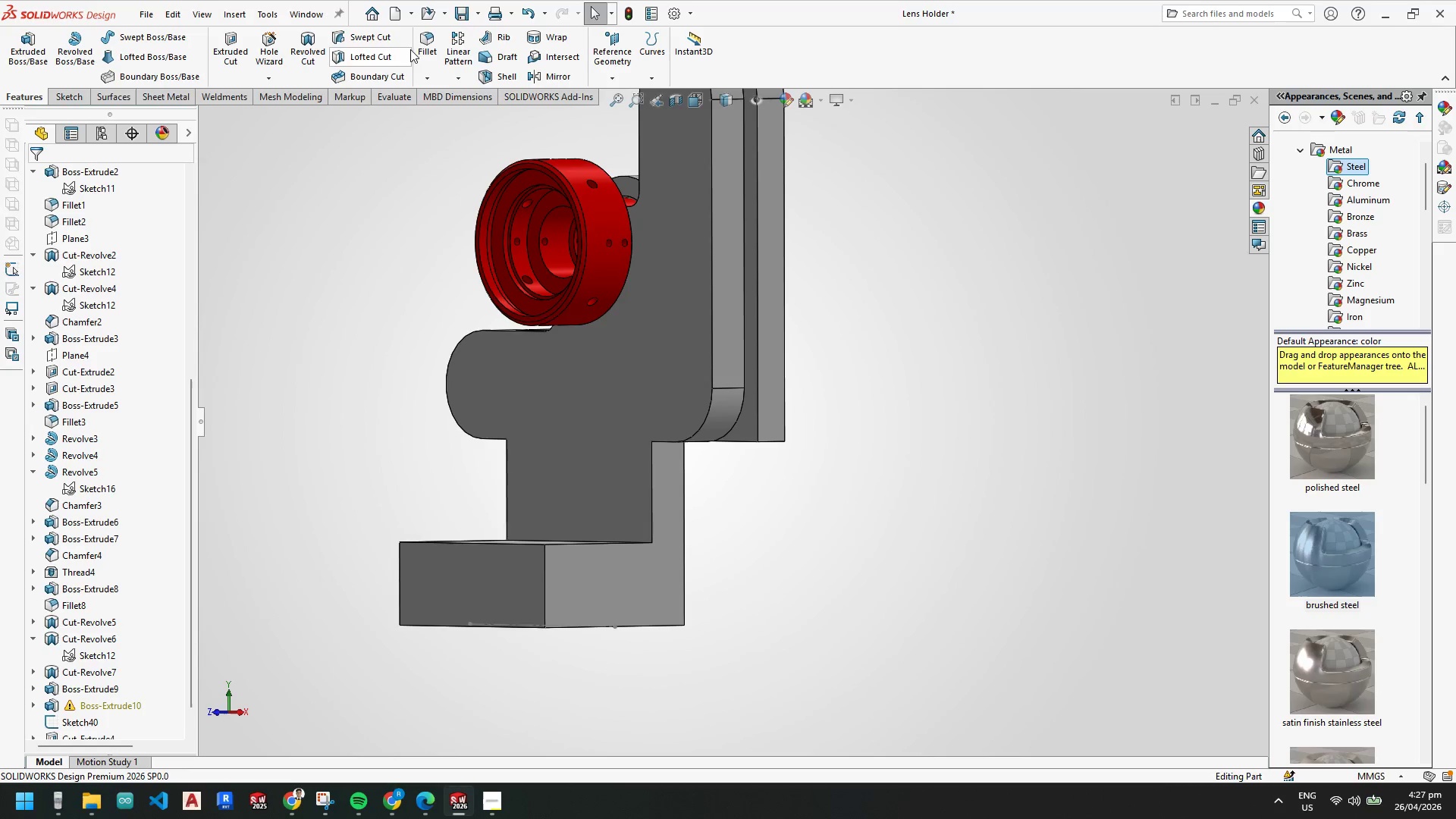 
key(Escape)
 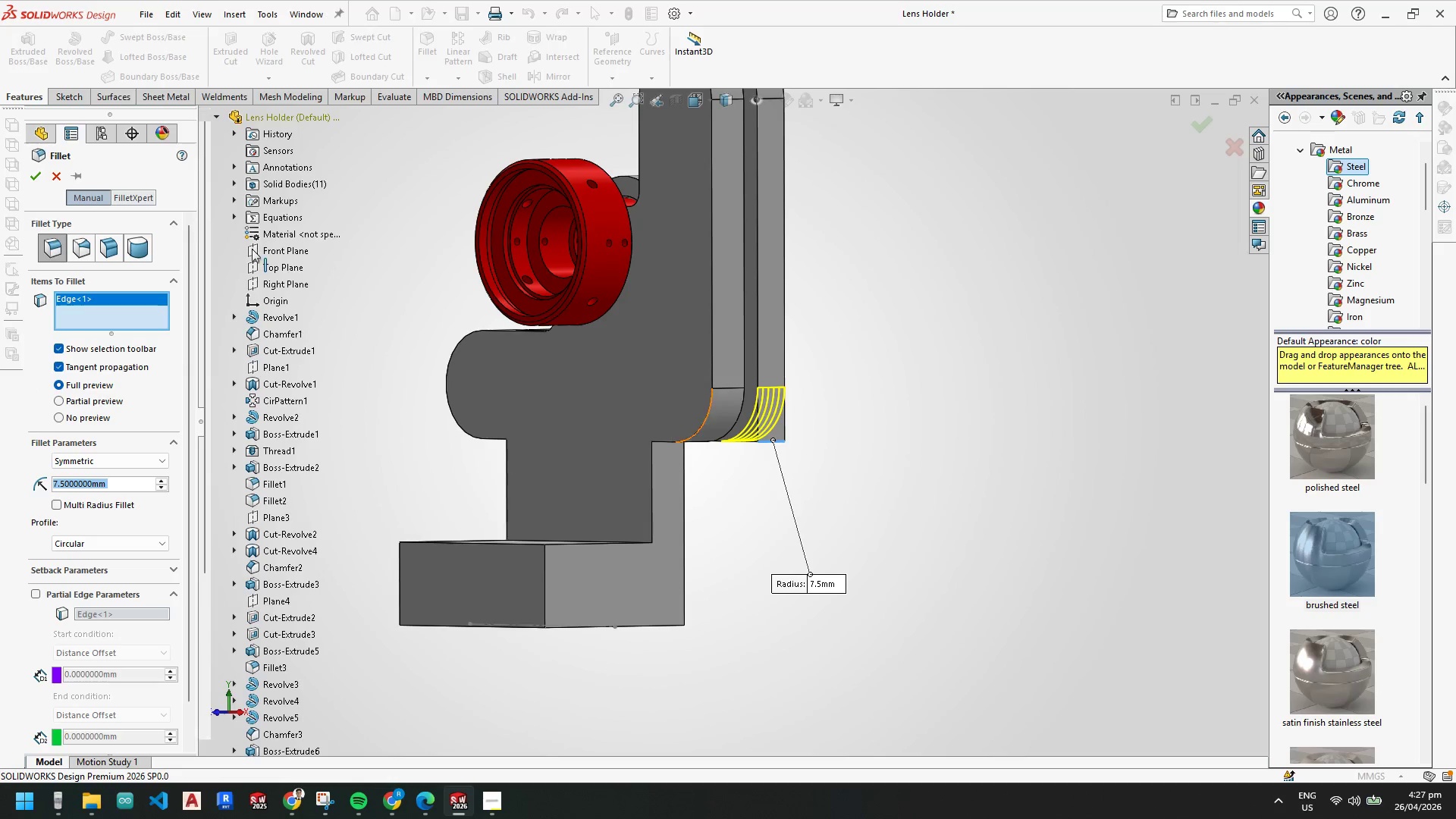 
left_click([40, 177])
 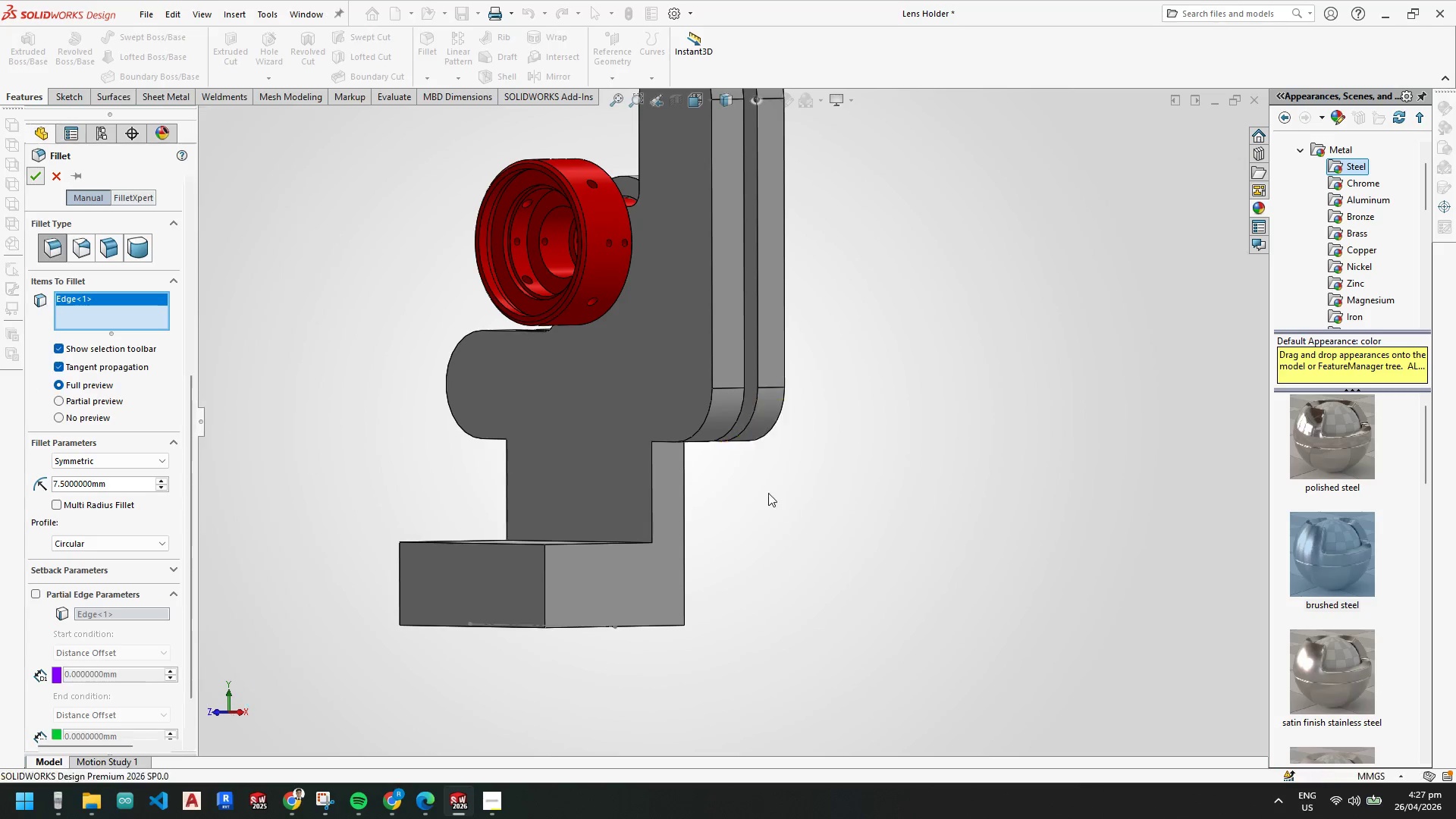 
scroll: coordinate [711, 402], scroll_direction: down, amount: 2.0
 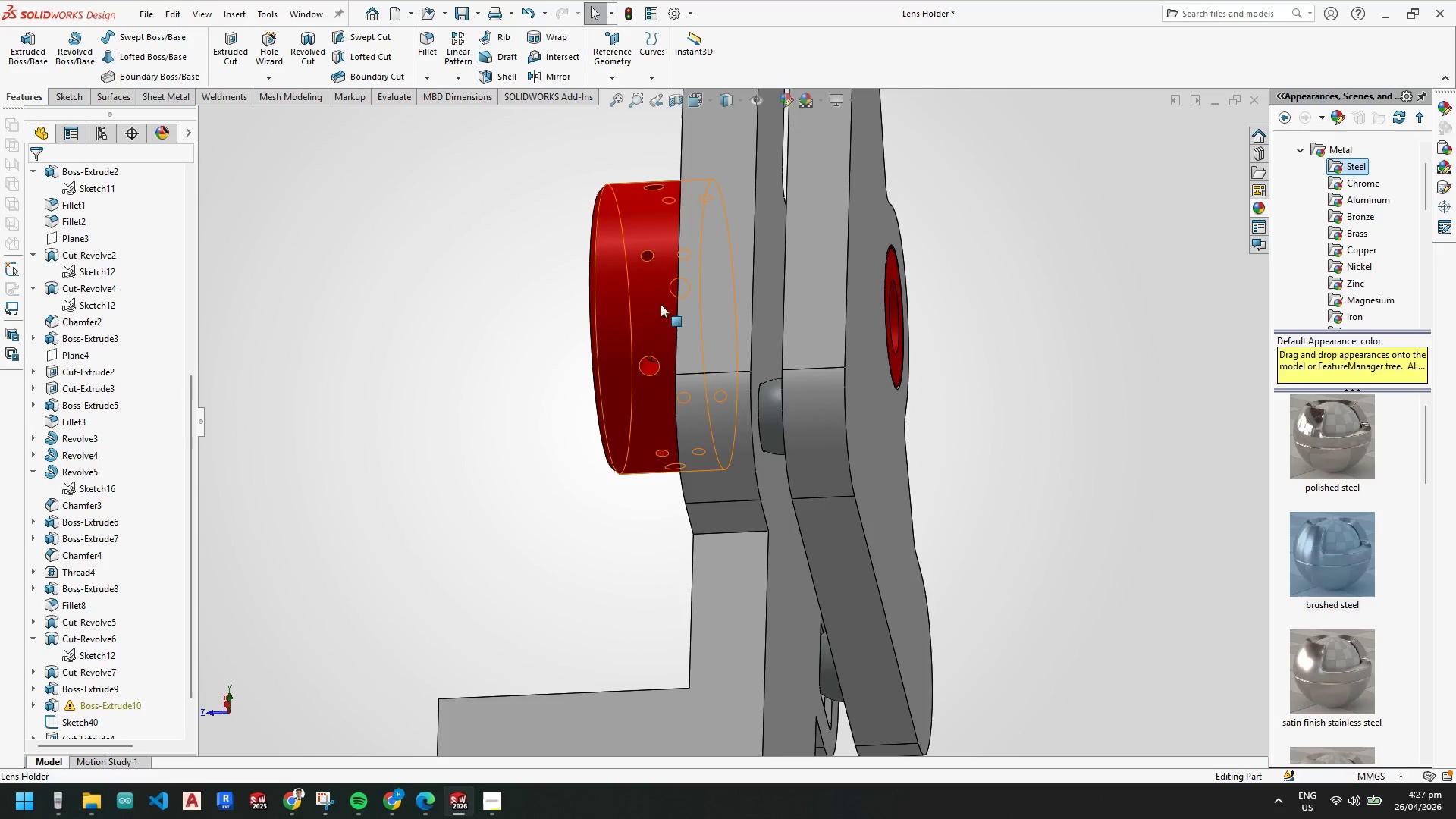 
key(Escape)
 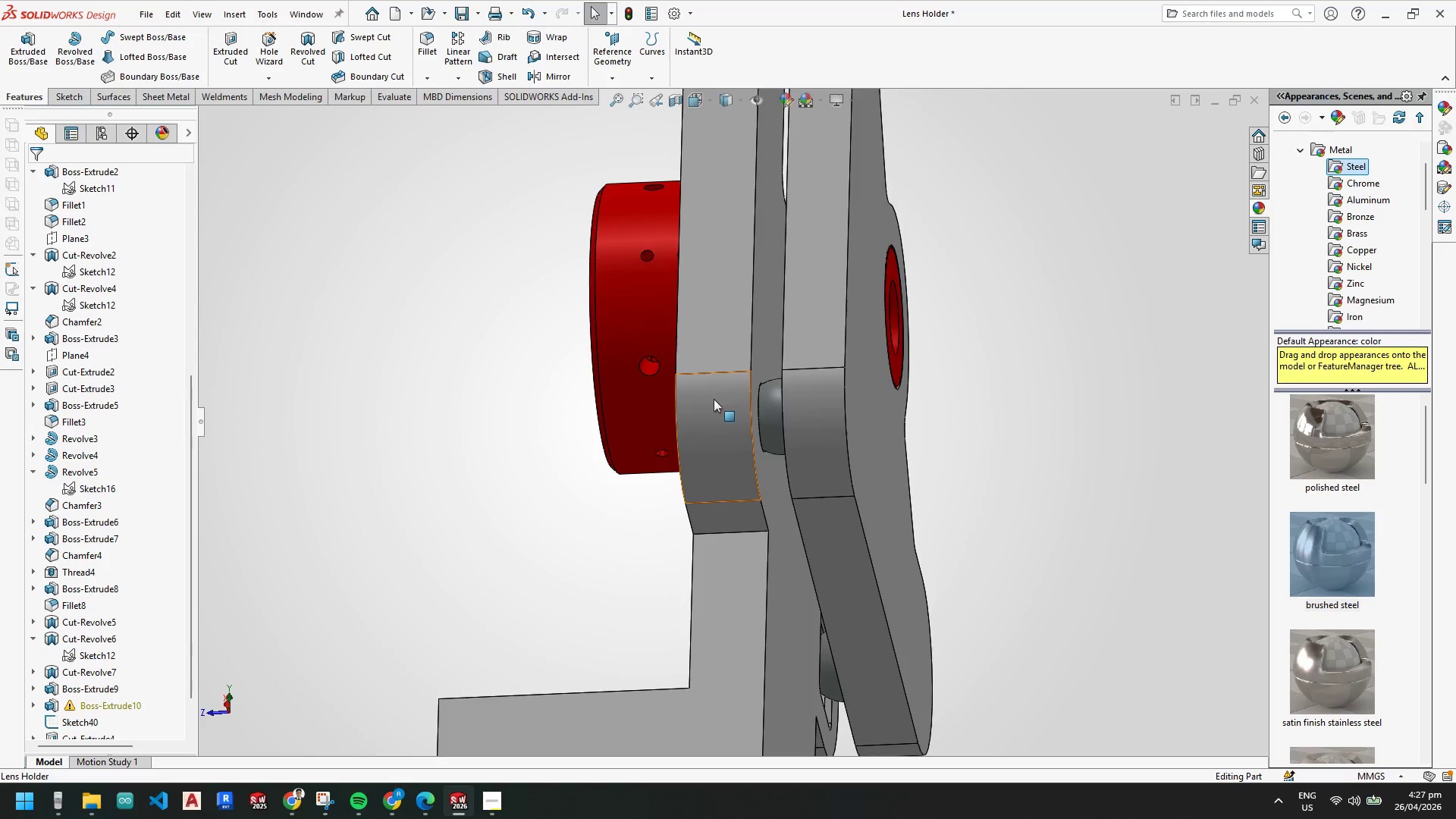 
scroll: coordinate [714, 399], scroll_direction: up, amount: 5.0
 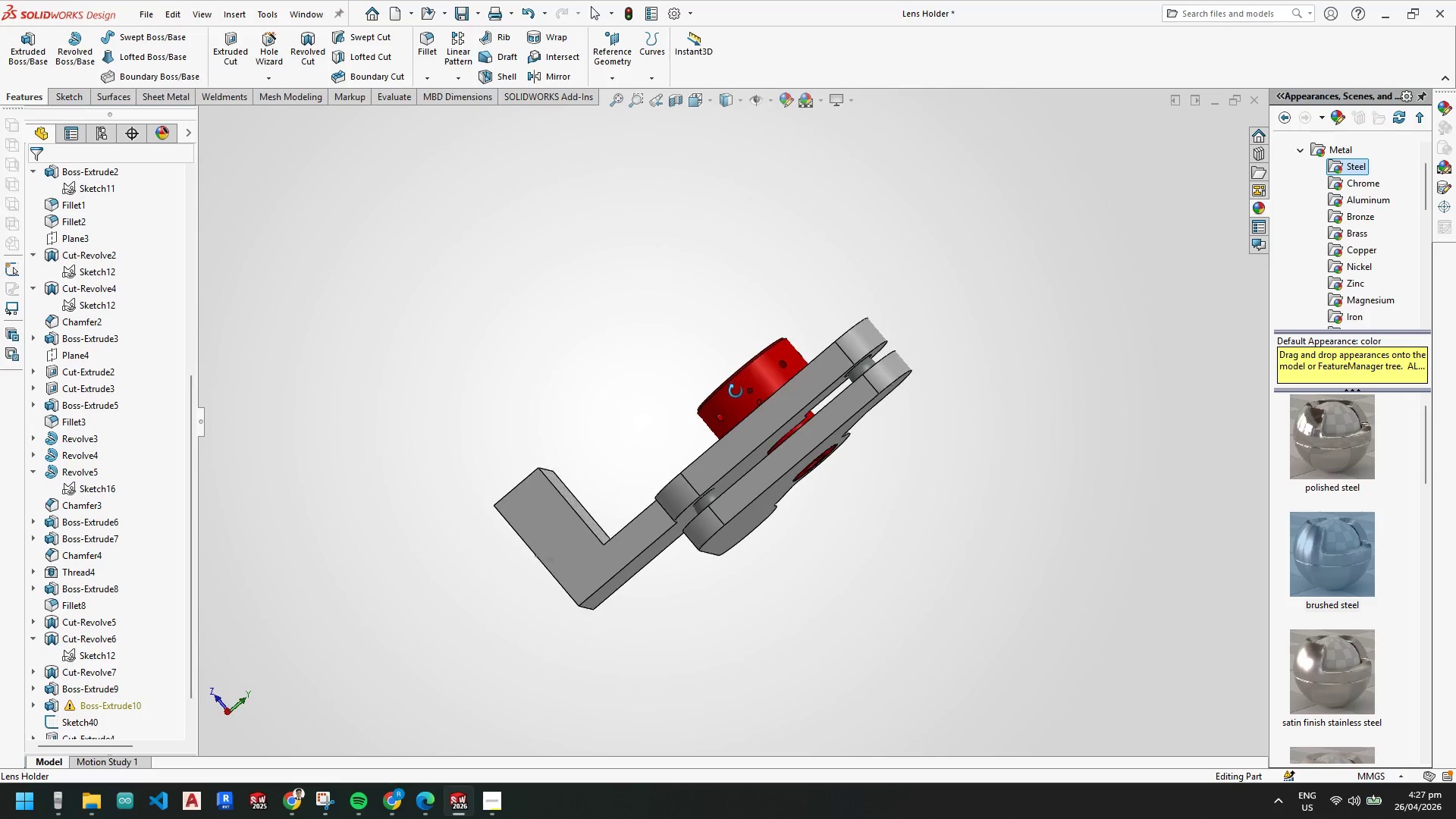 
scroll: coordinate [705, 494], scroll_direction: down, amount: 2.0
 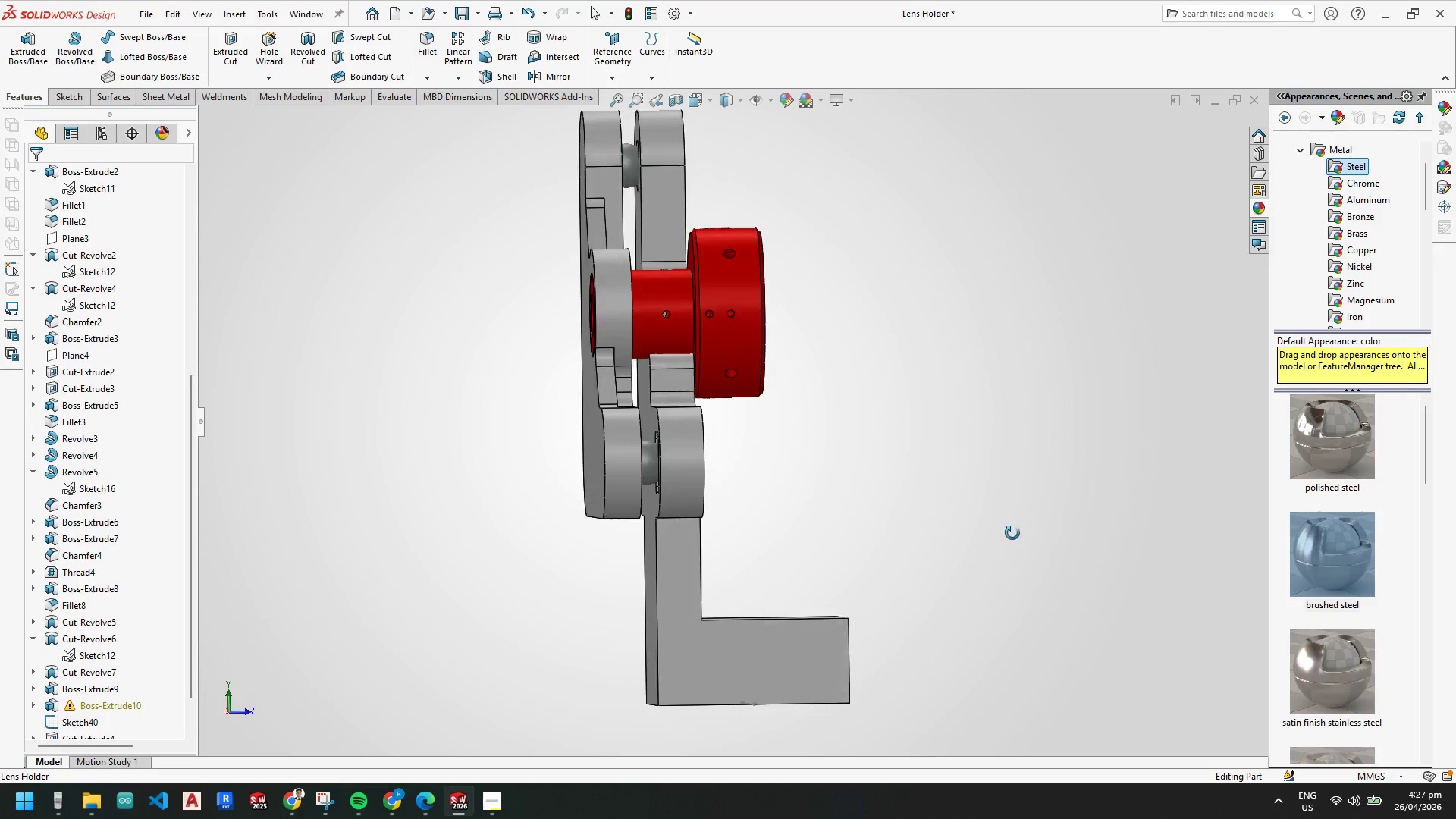 
wait(13.98)
 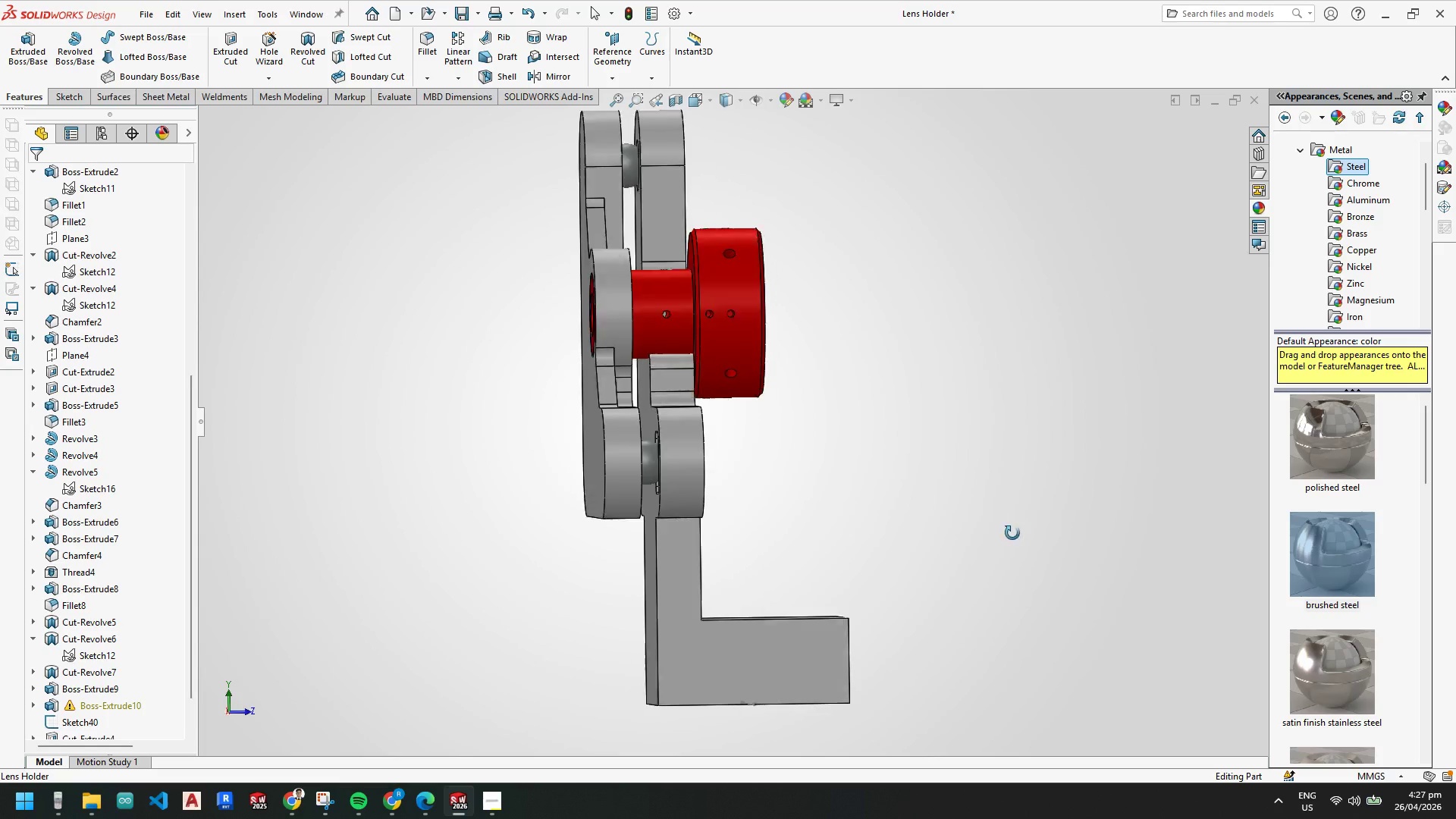 
scroll: coordinate [107, 692], scroll_direction: down, amount: 9.0
 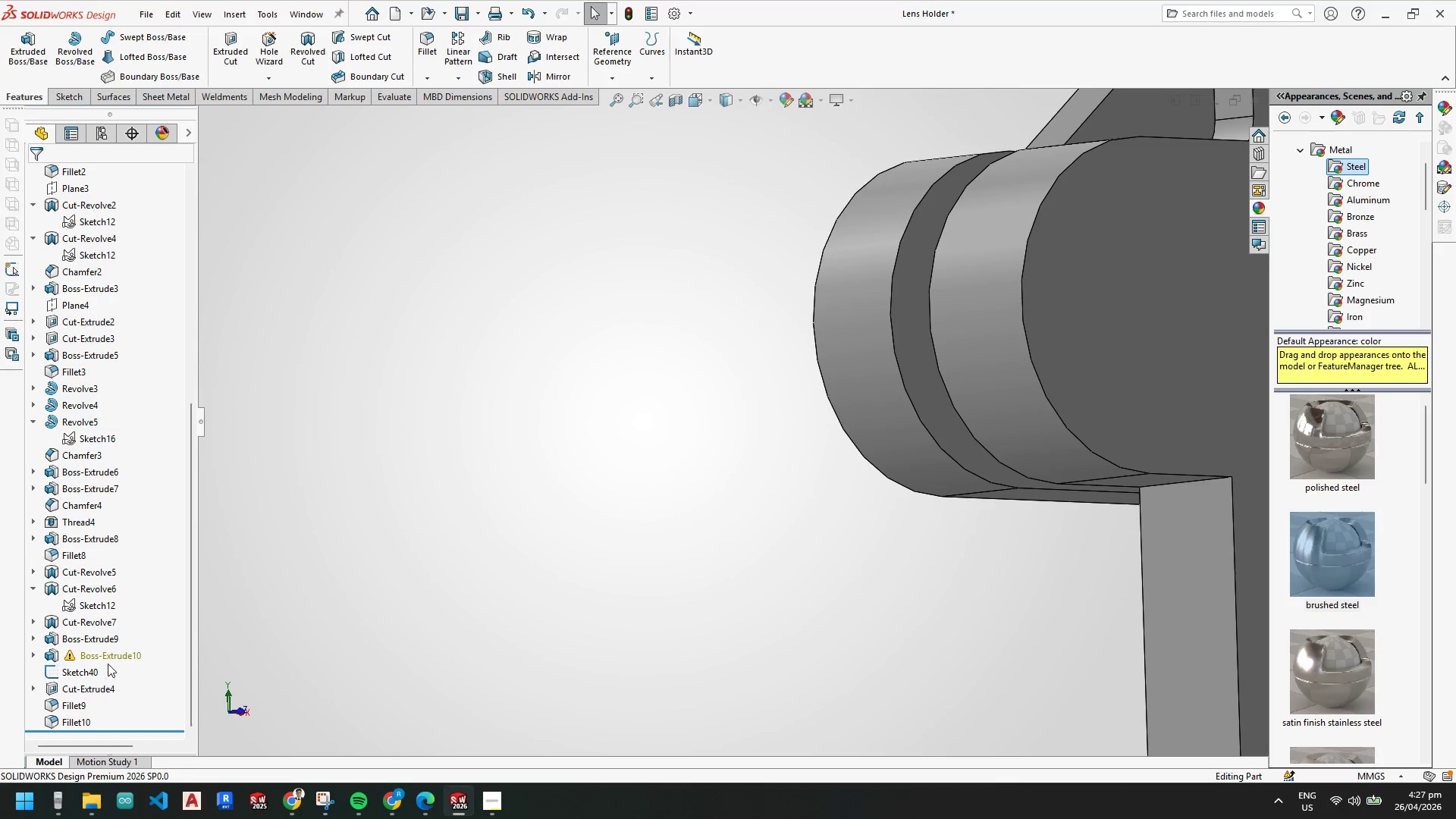 
left_click([111, 658])
 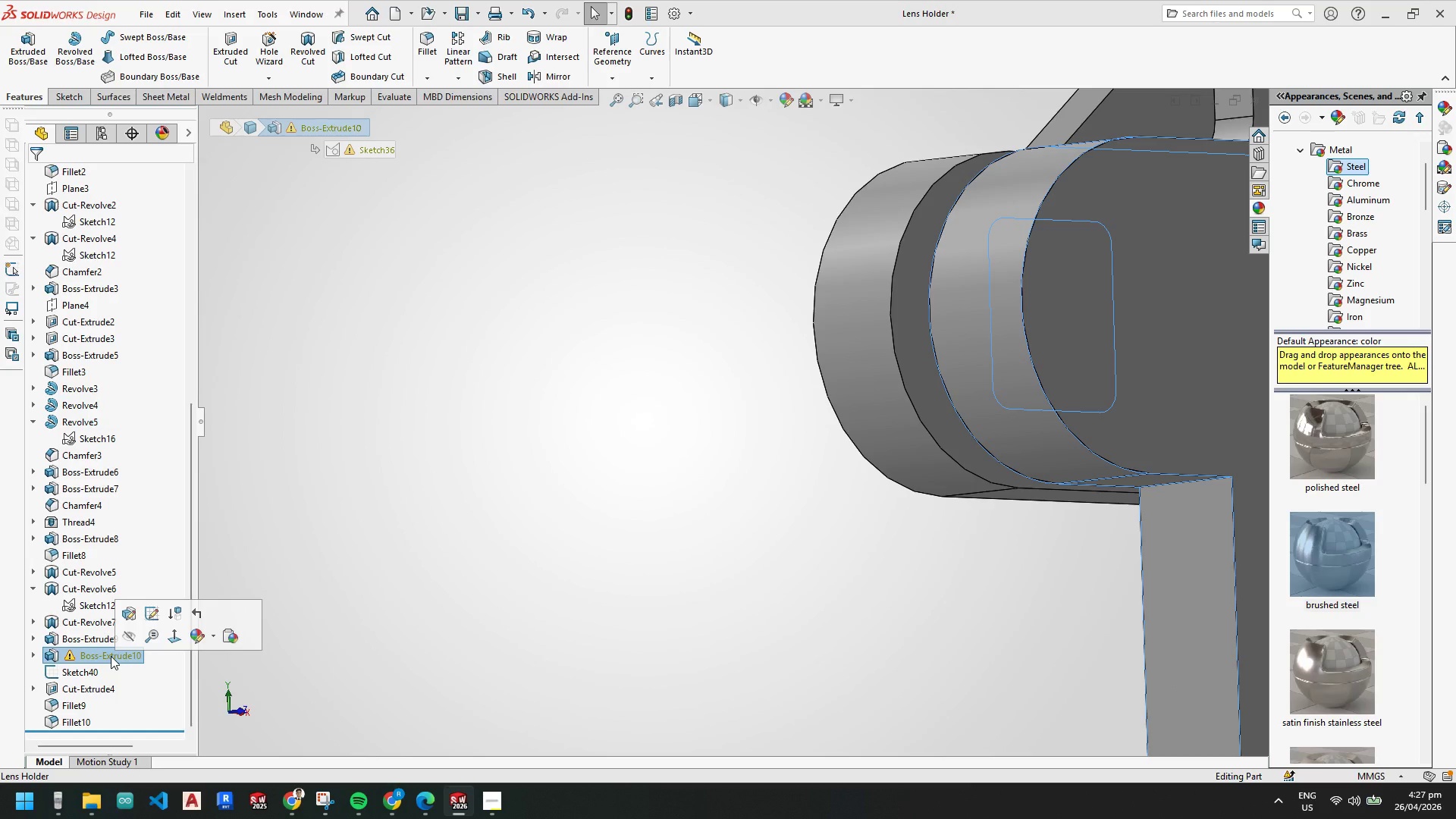 
right_click([111, 656])
 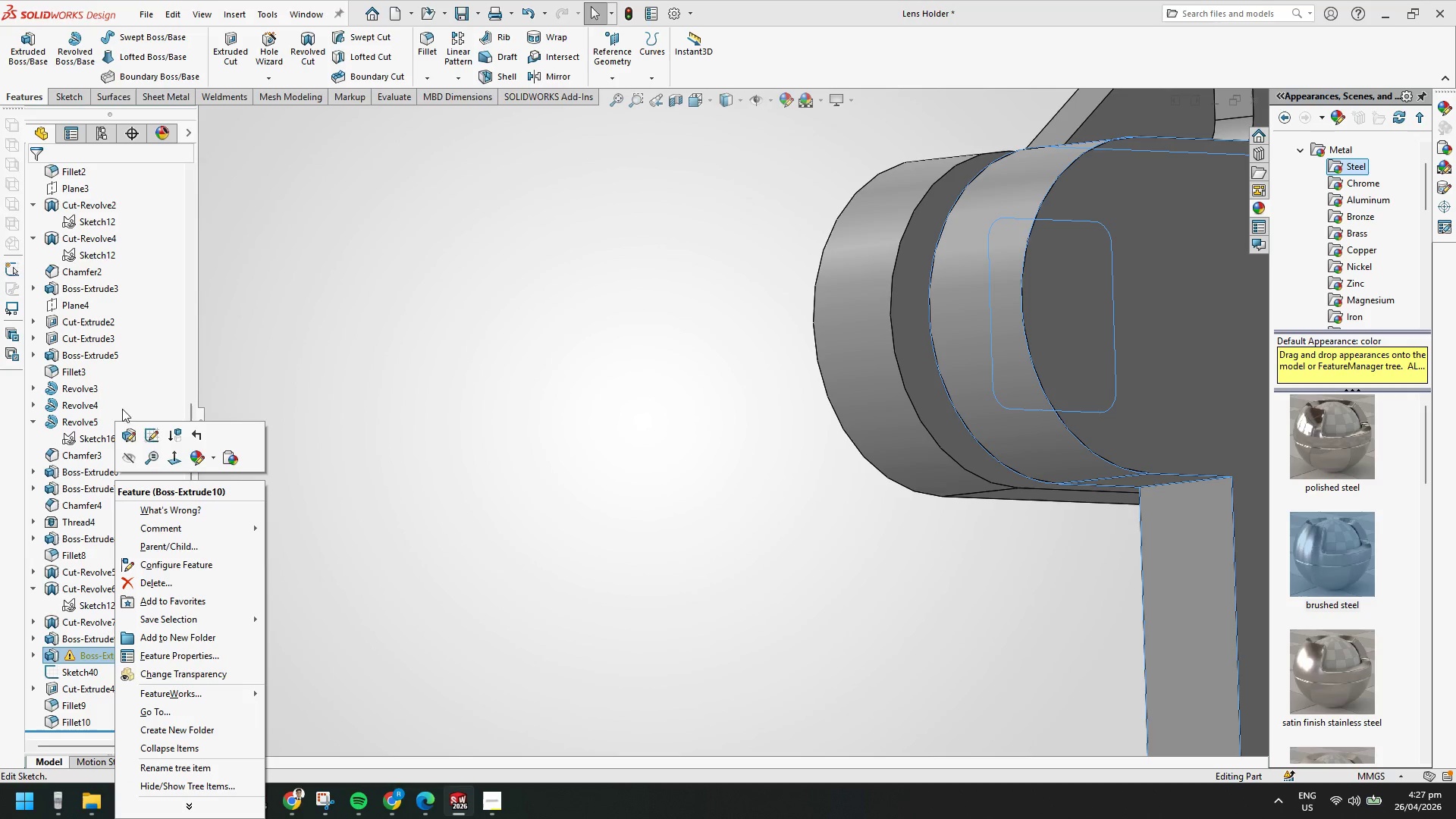 
left_click([124, 439])
 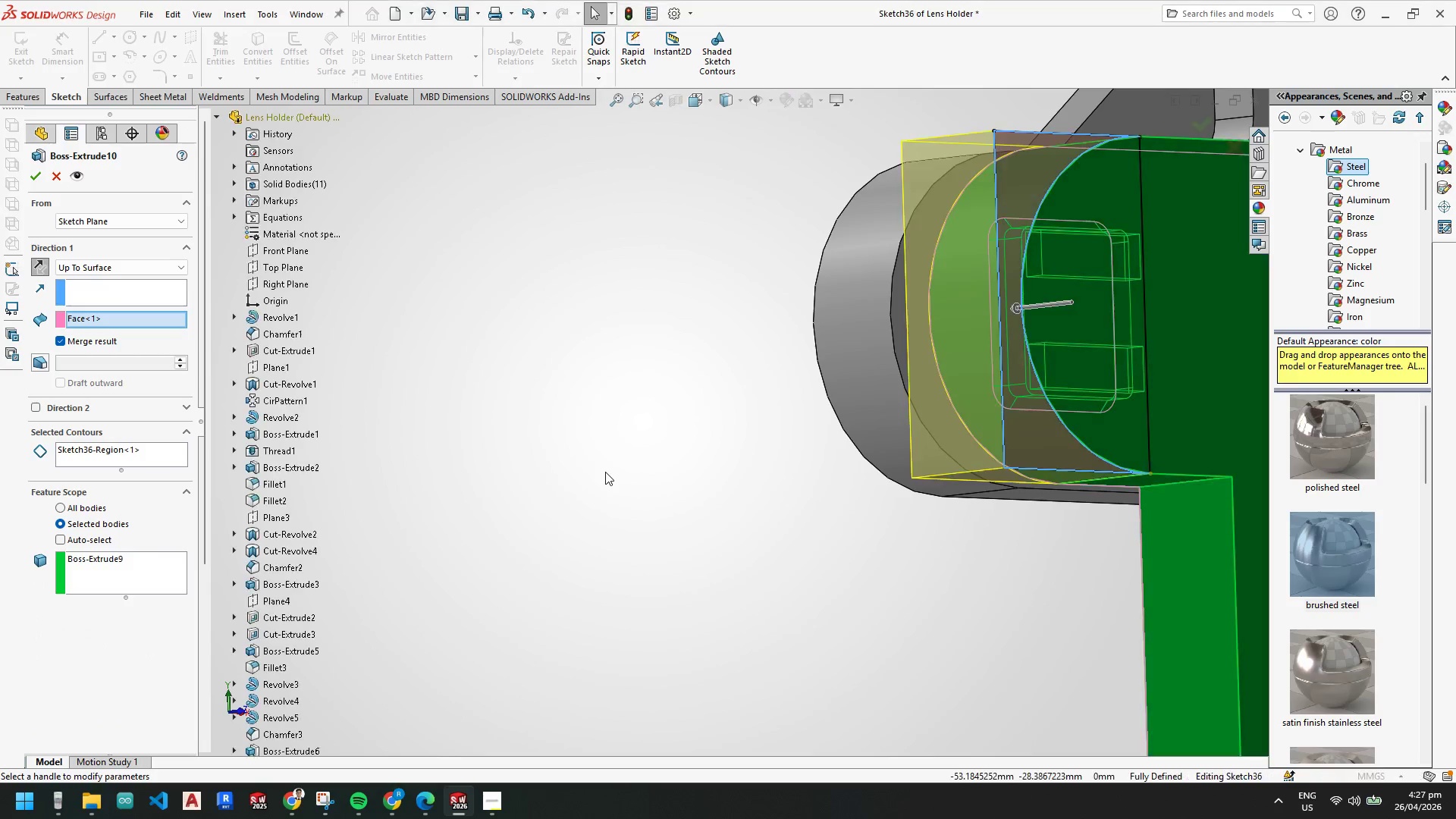 
scroll: coordinate [632, 486], scroll_direction: up, amount: 5.0
 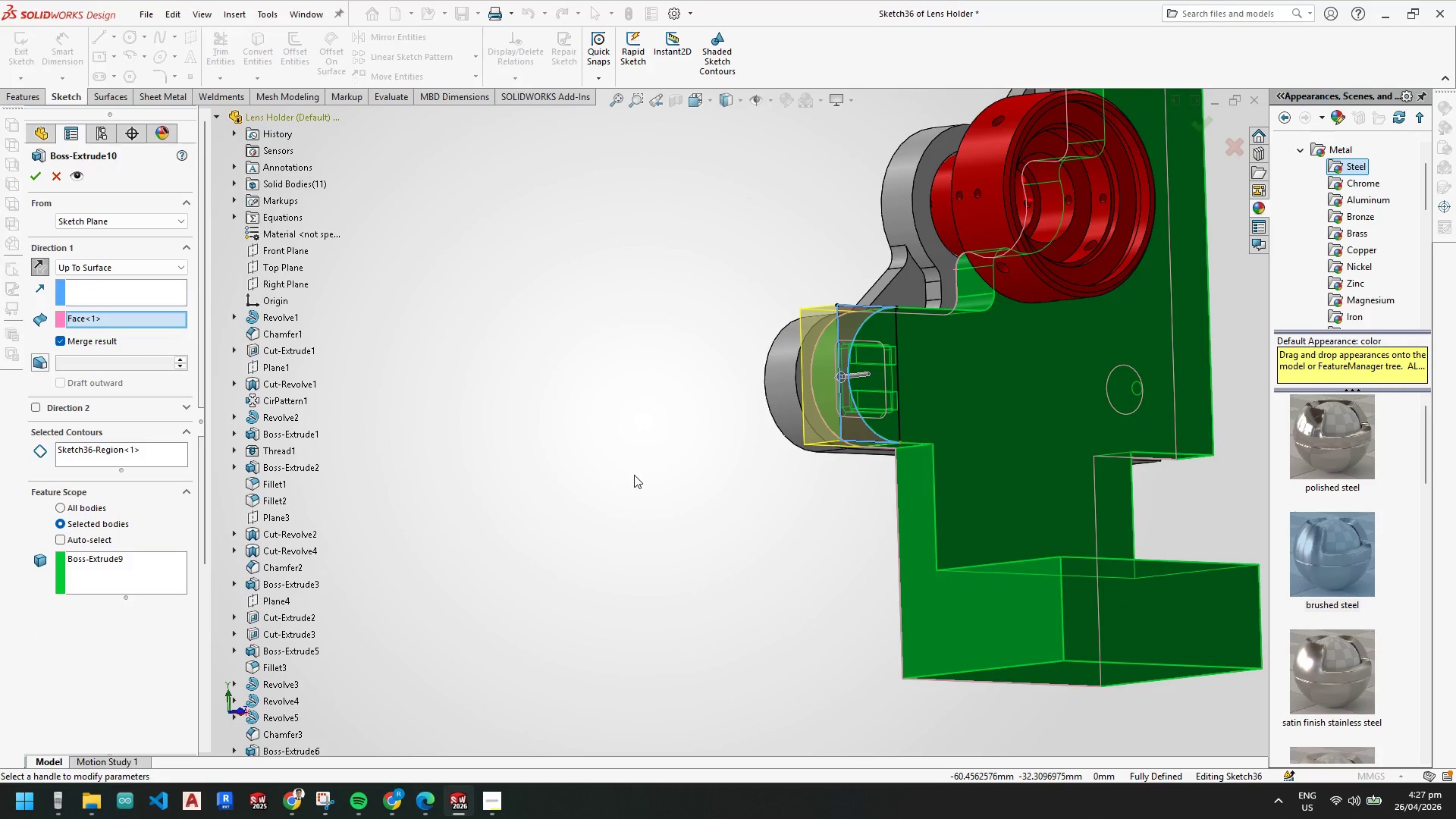 
scroll: coordinate [965, 371], scroll_direction: down, amount: 1.0
 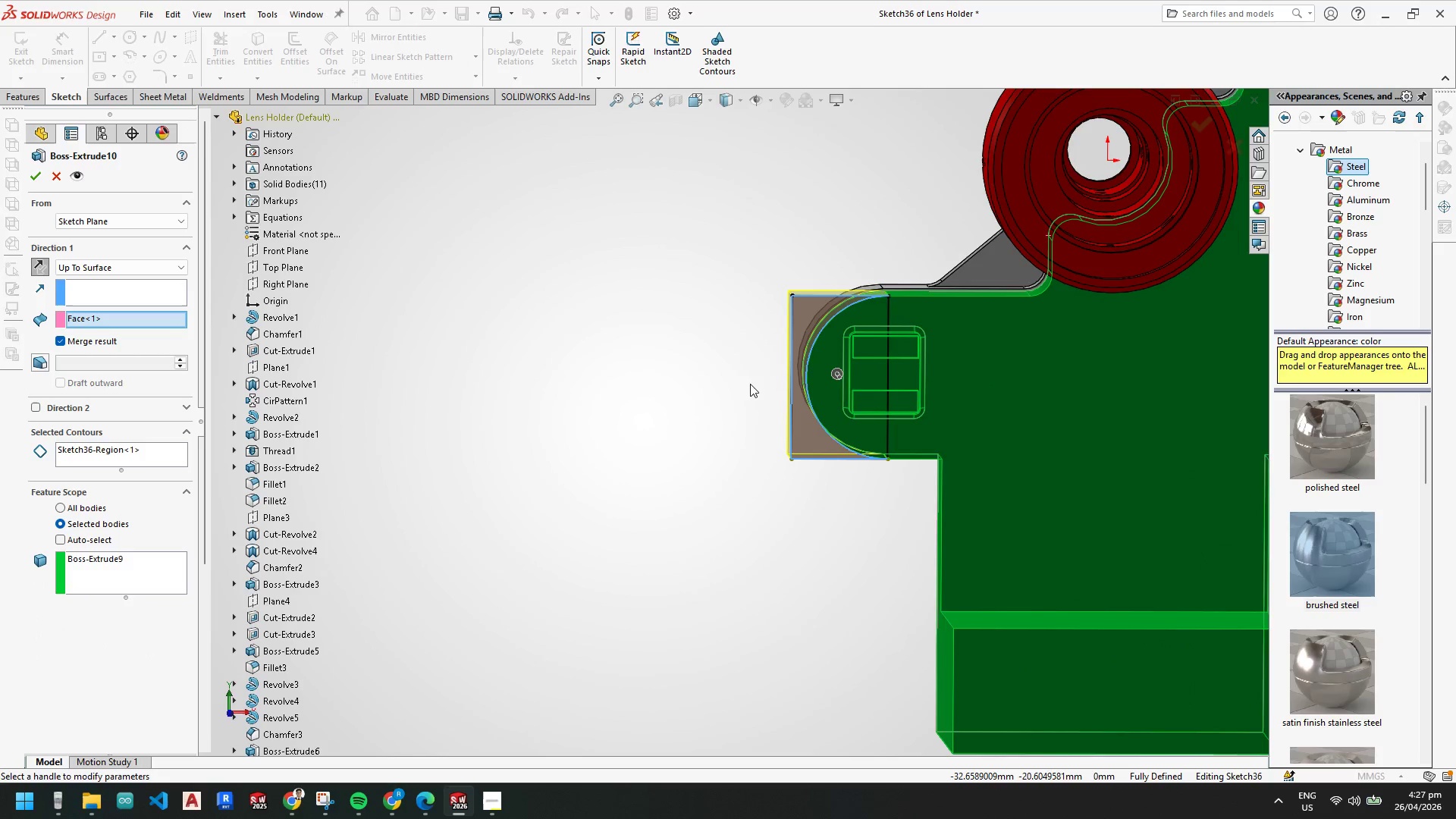 
hold_key(key=Escape, duration=1.0)
 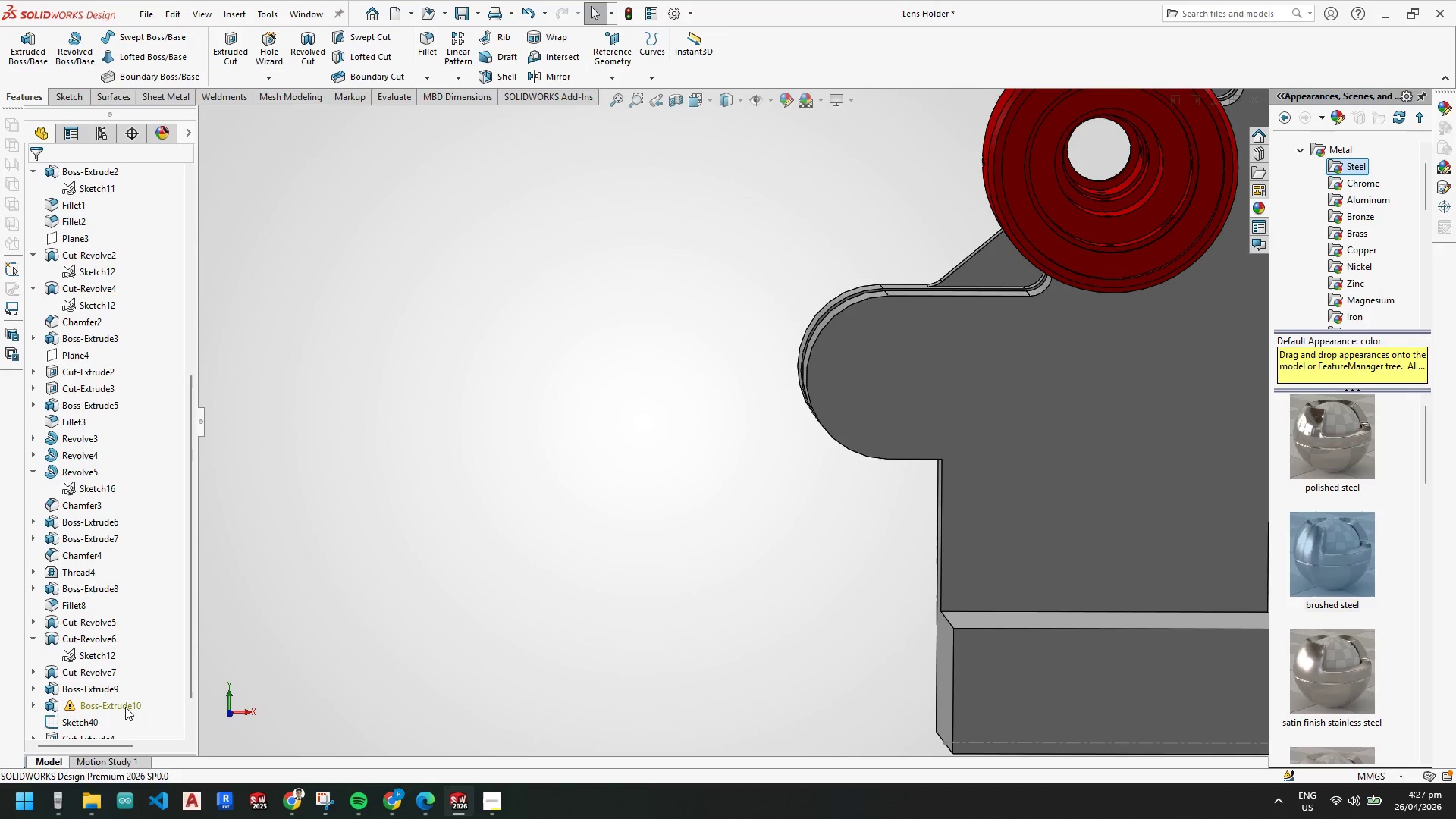 
left_click([125, 707])
 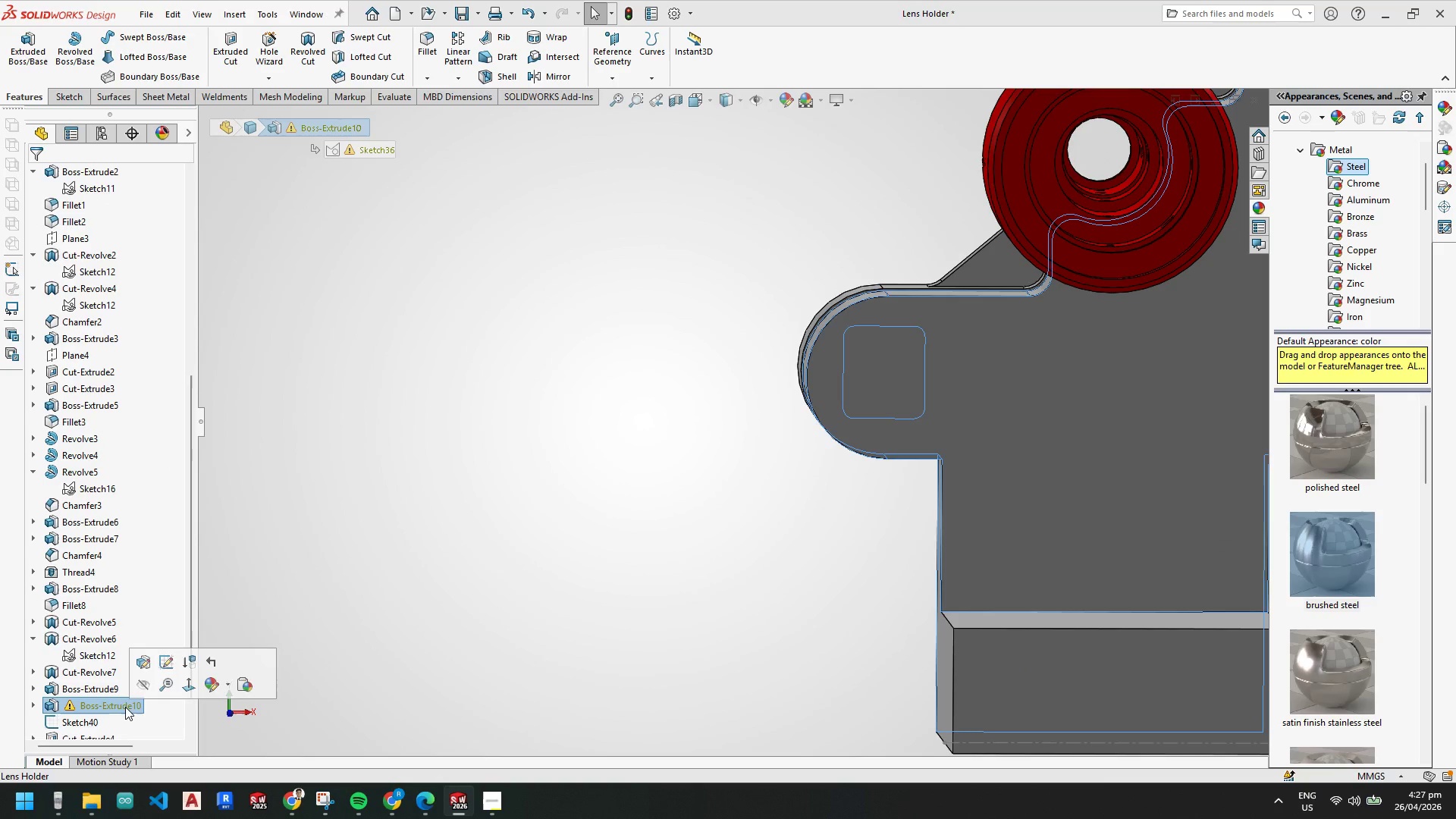 
key(Delete)
 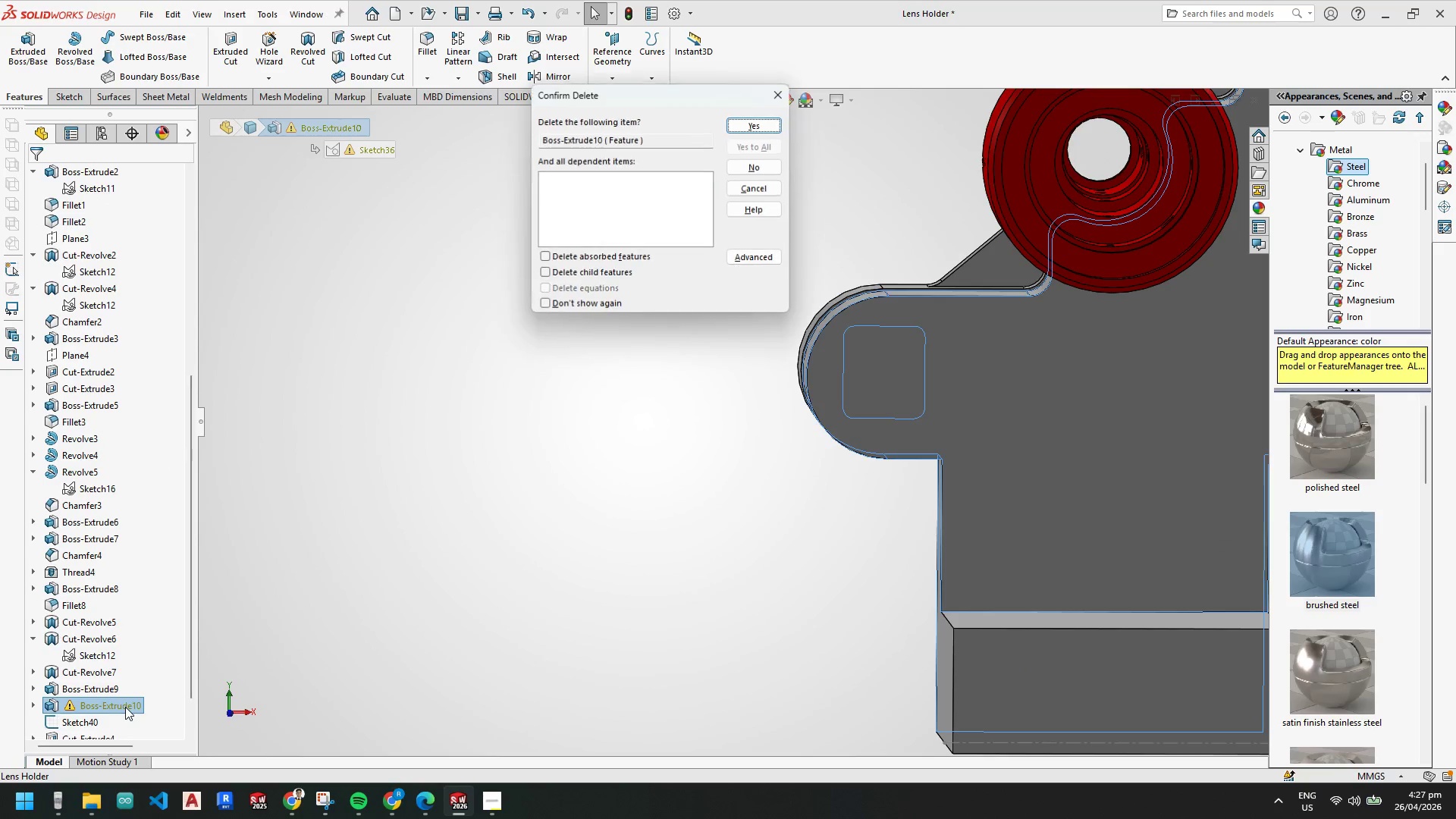 
key(Enter)
 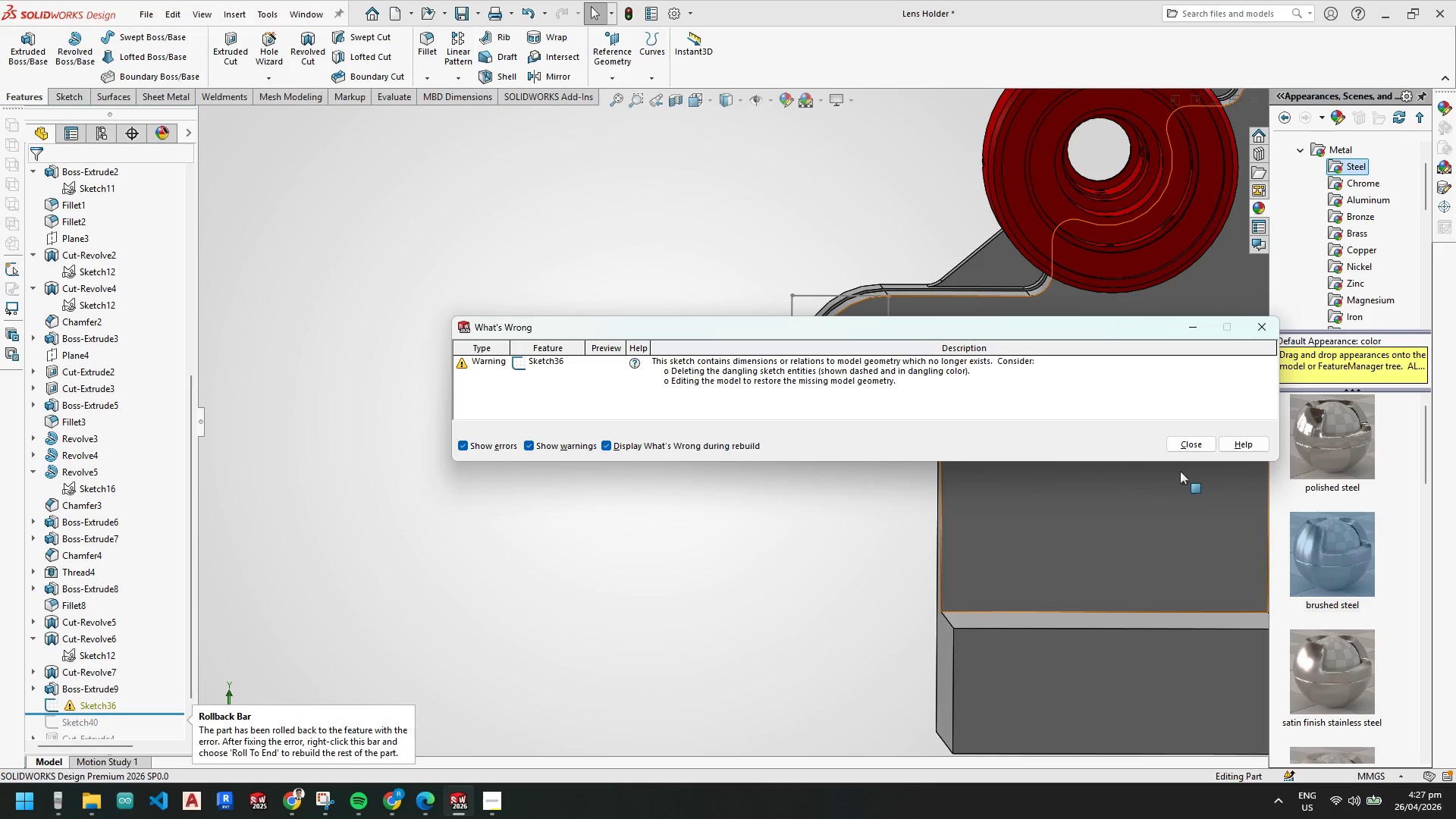 
left_click([1193, 444])
 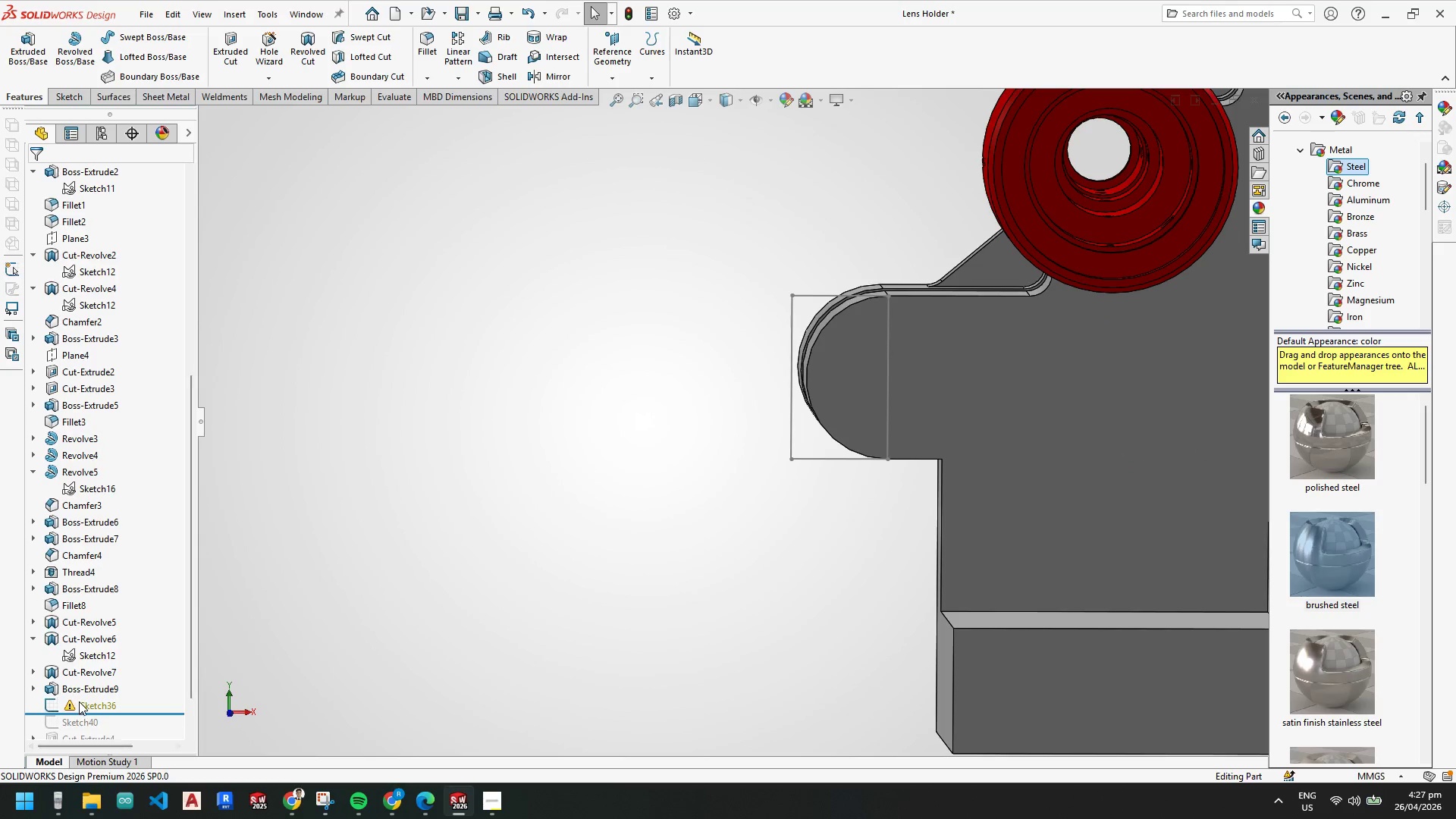 
key(Delete)
 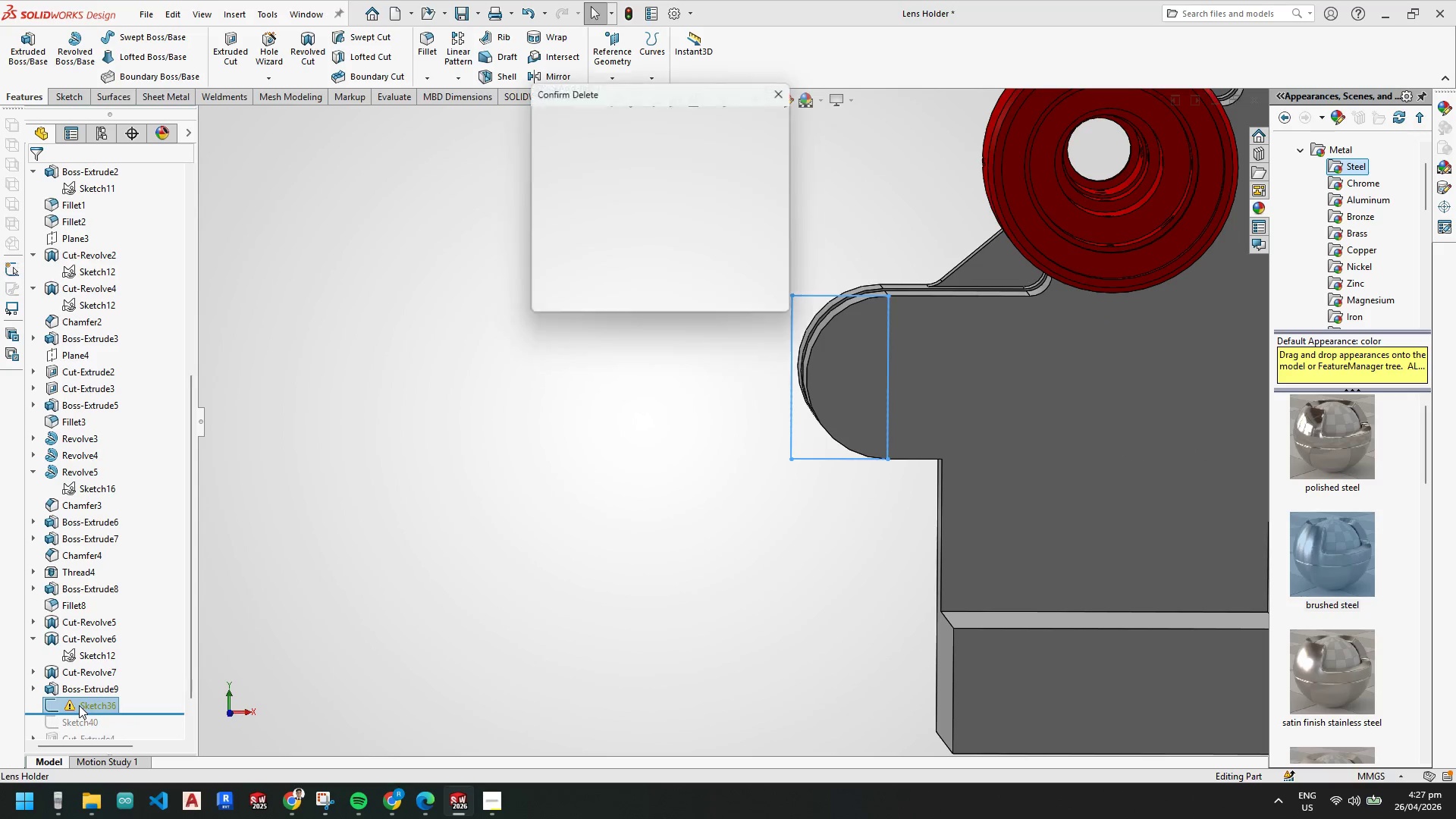 
key(Enter)
 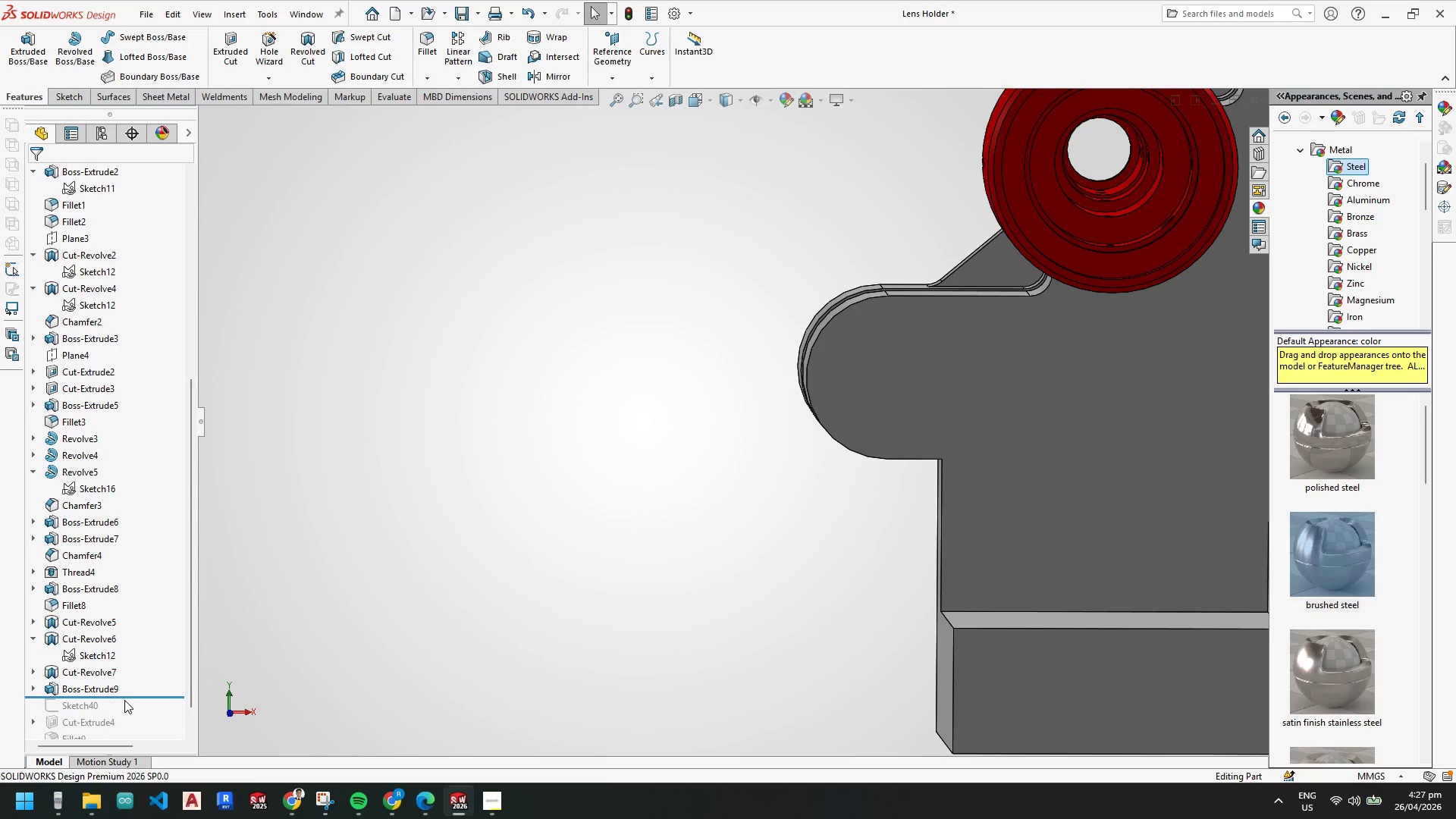 
scroll: coordinate [127, 673], scroll_direction: down, amount: 5.0
 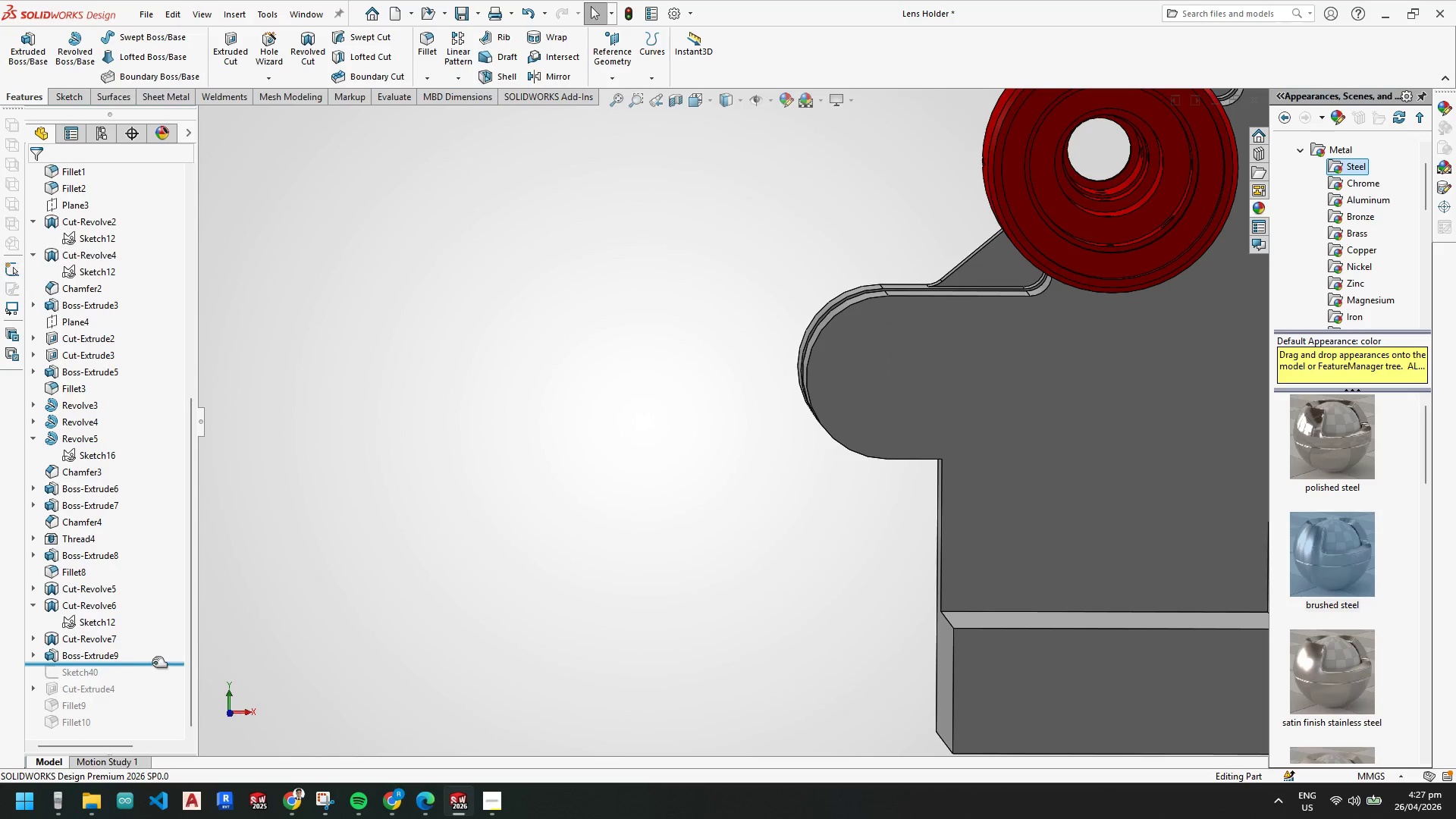 
left_click_drag(start_coordinate=[152, 663], to_coordinate=[134, 750])
 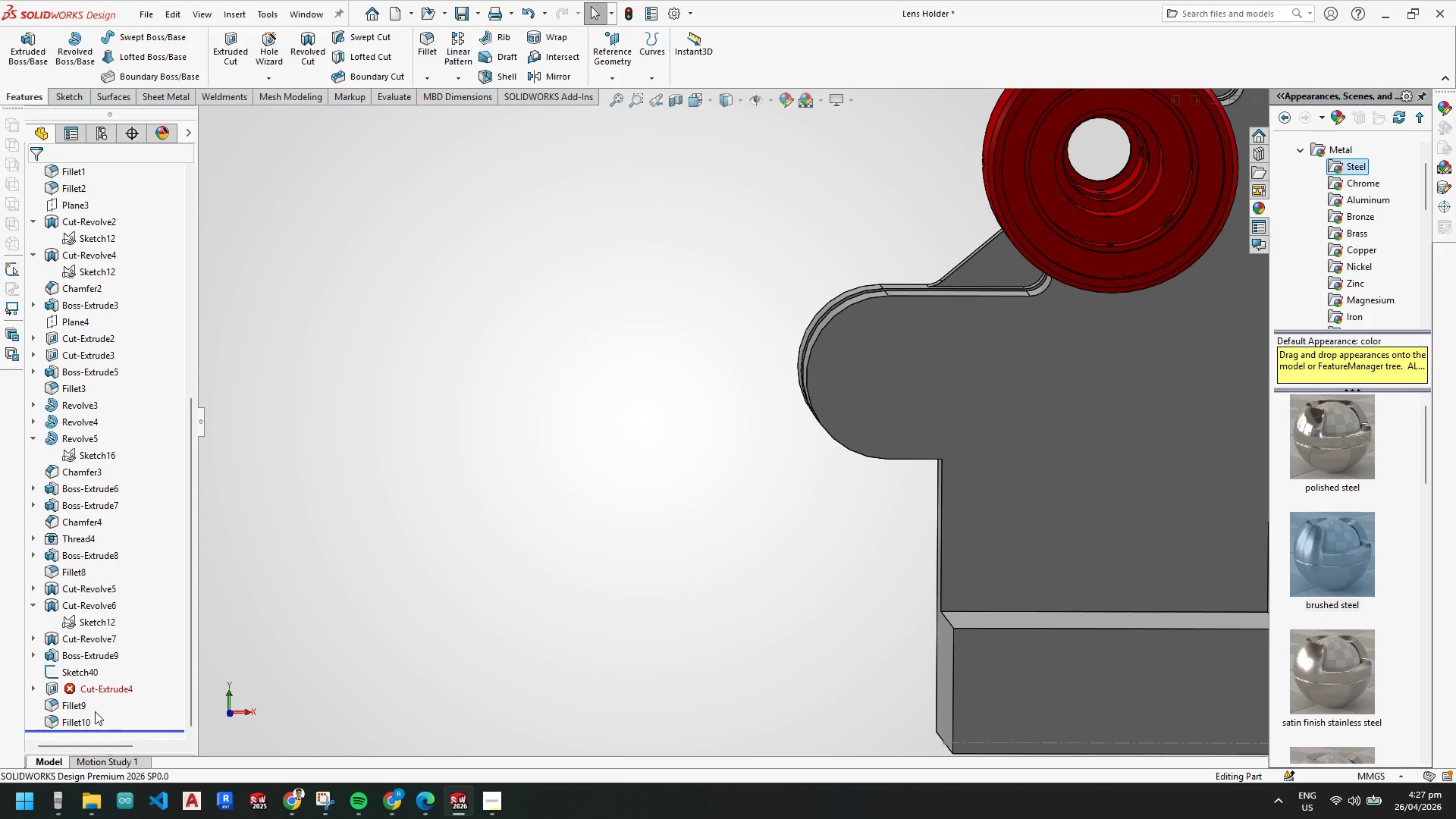 
left_click([105, 691])
 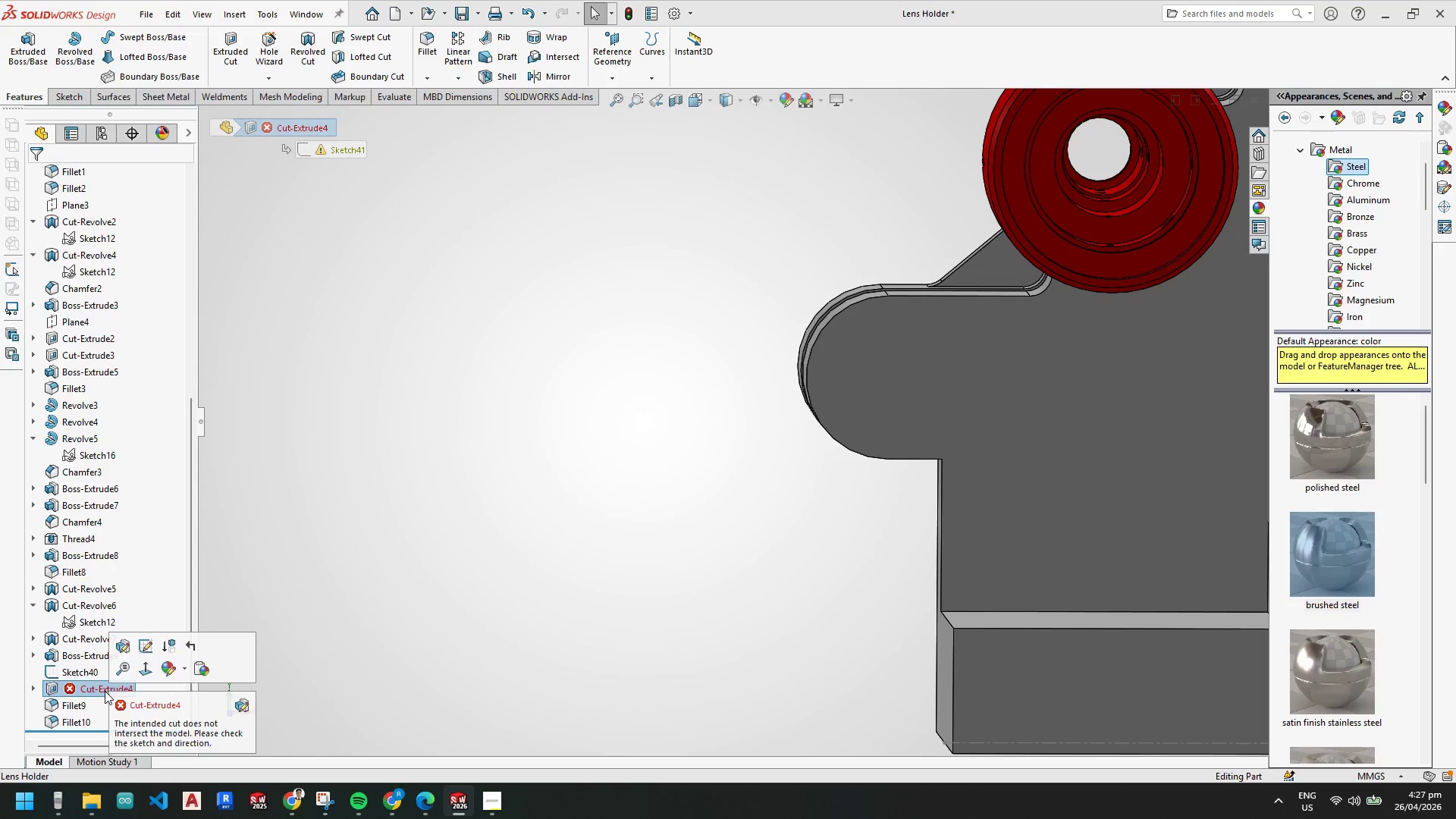 
key(Delete)
 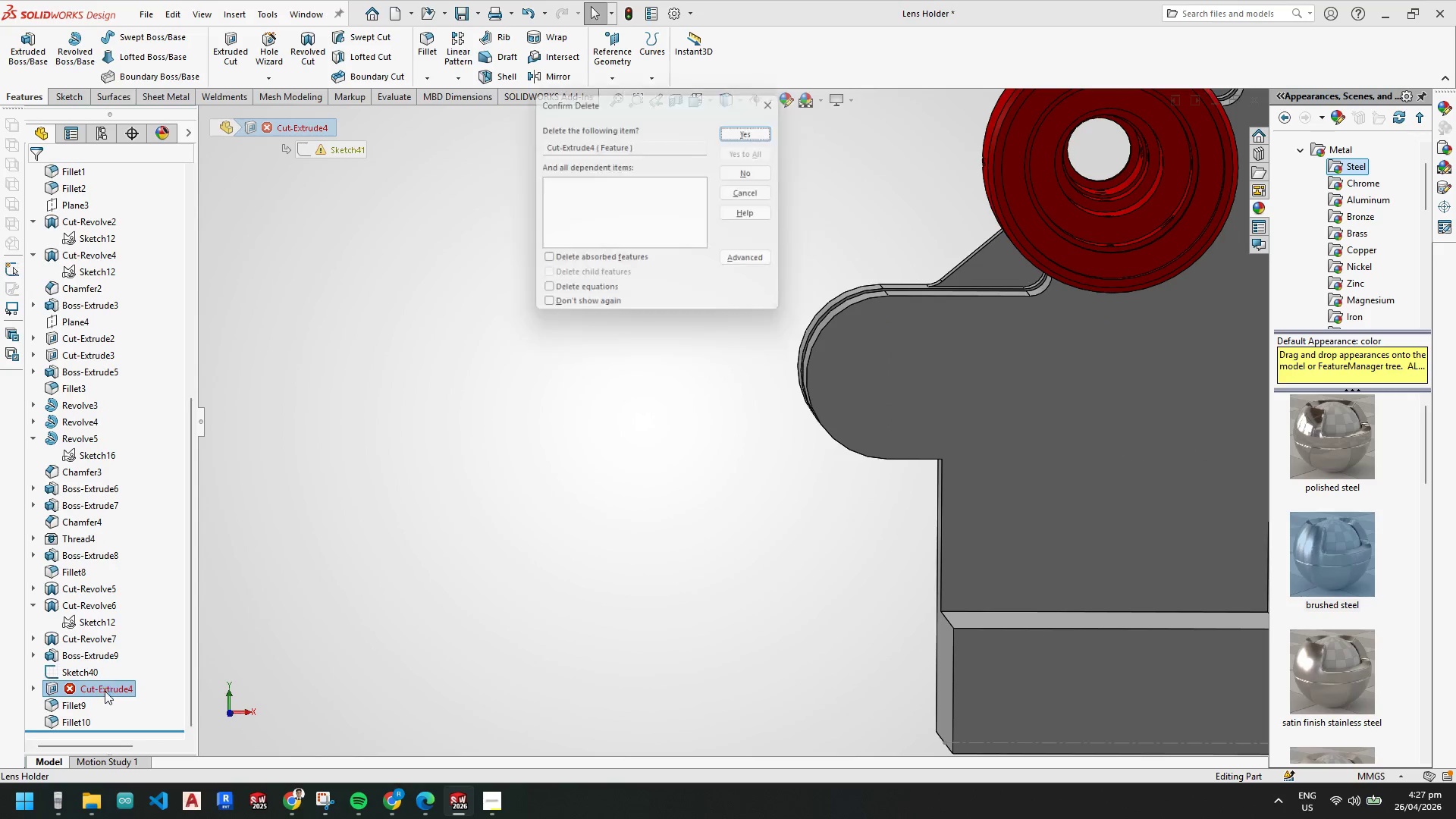 
key(Enter)
 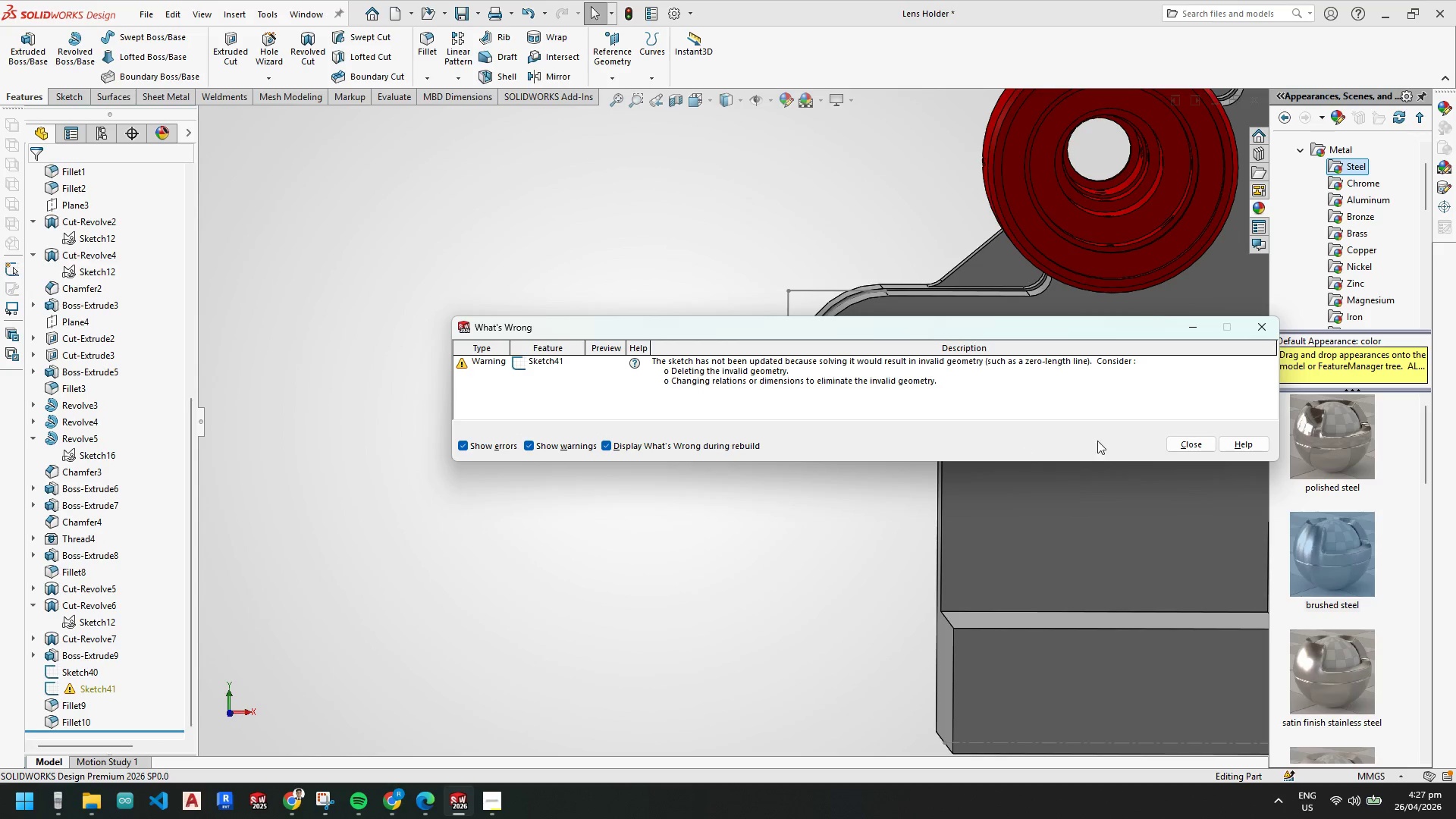 
left_click([1193, 447])
 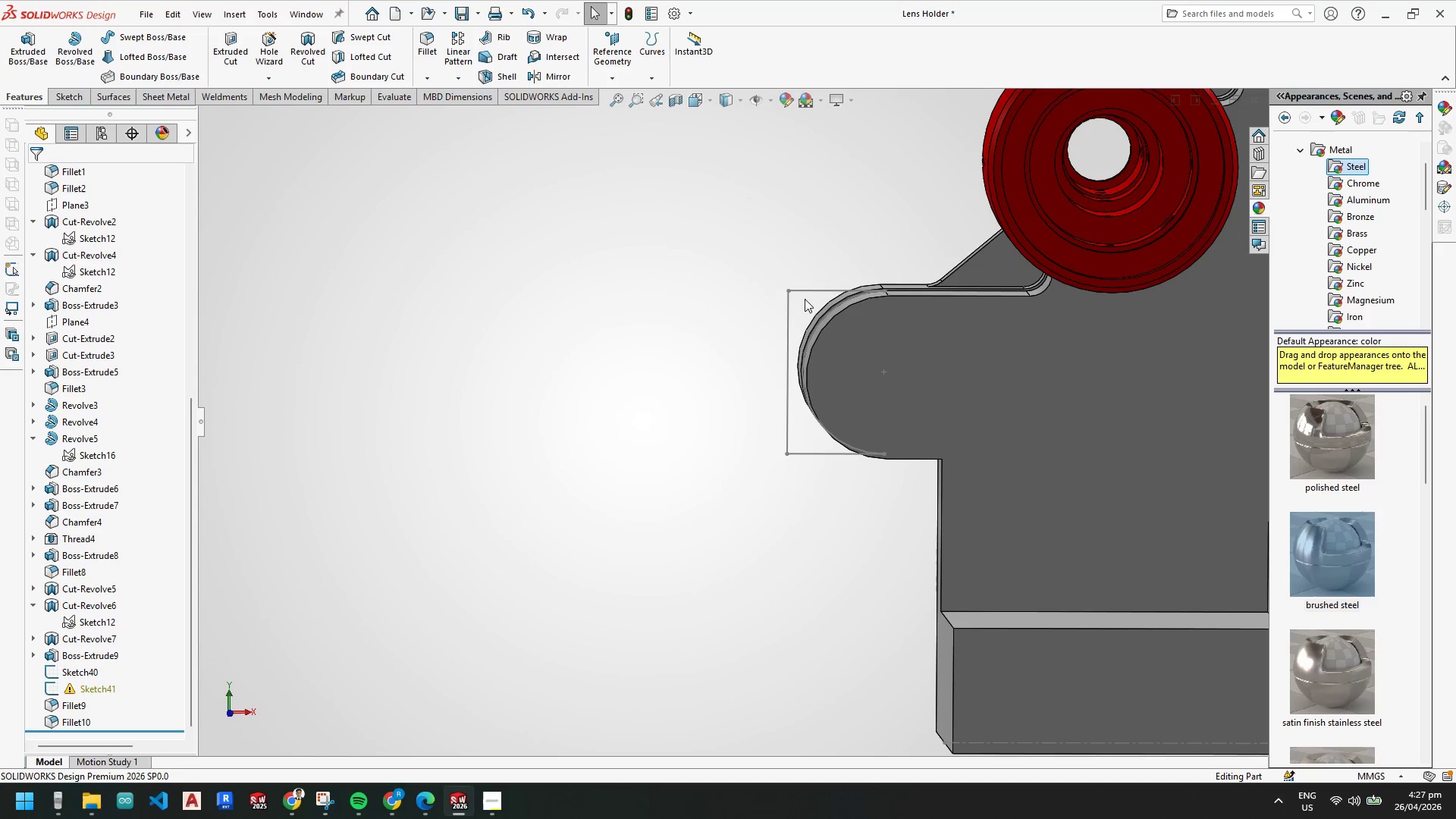 
left_click([808, 293])
 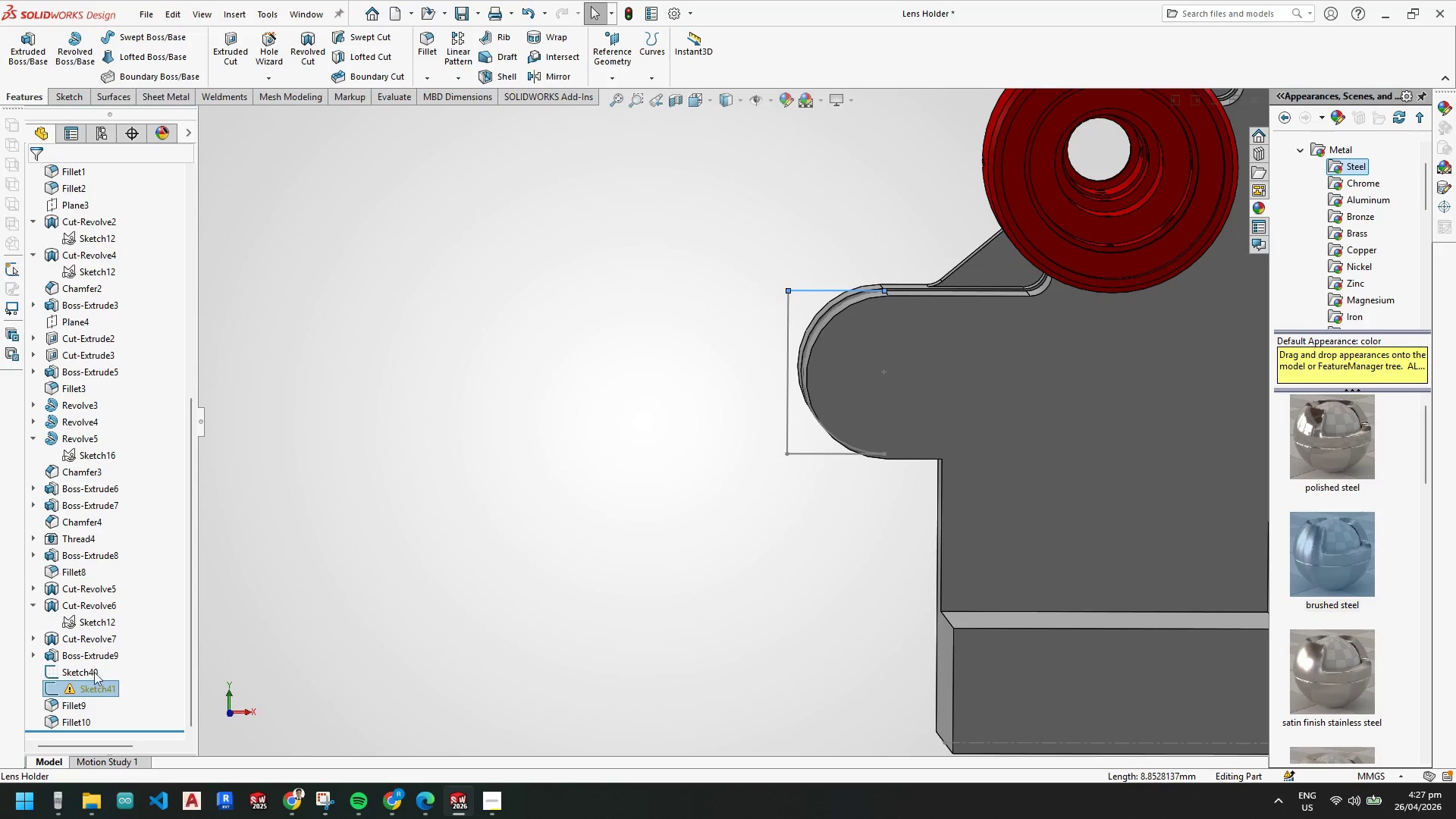 
key(Delete)
 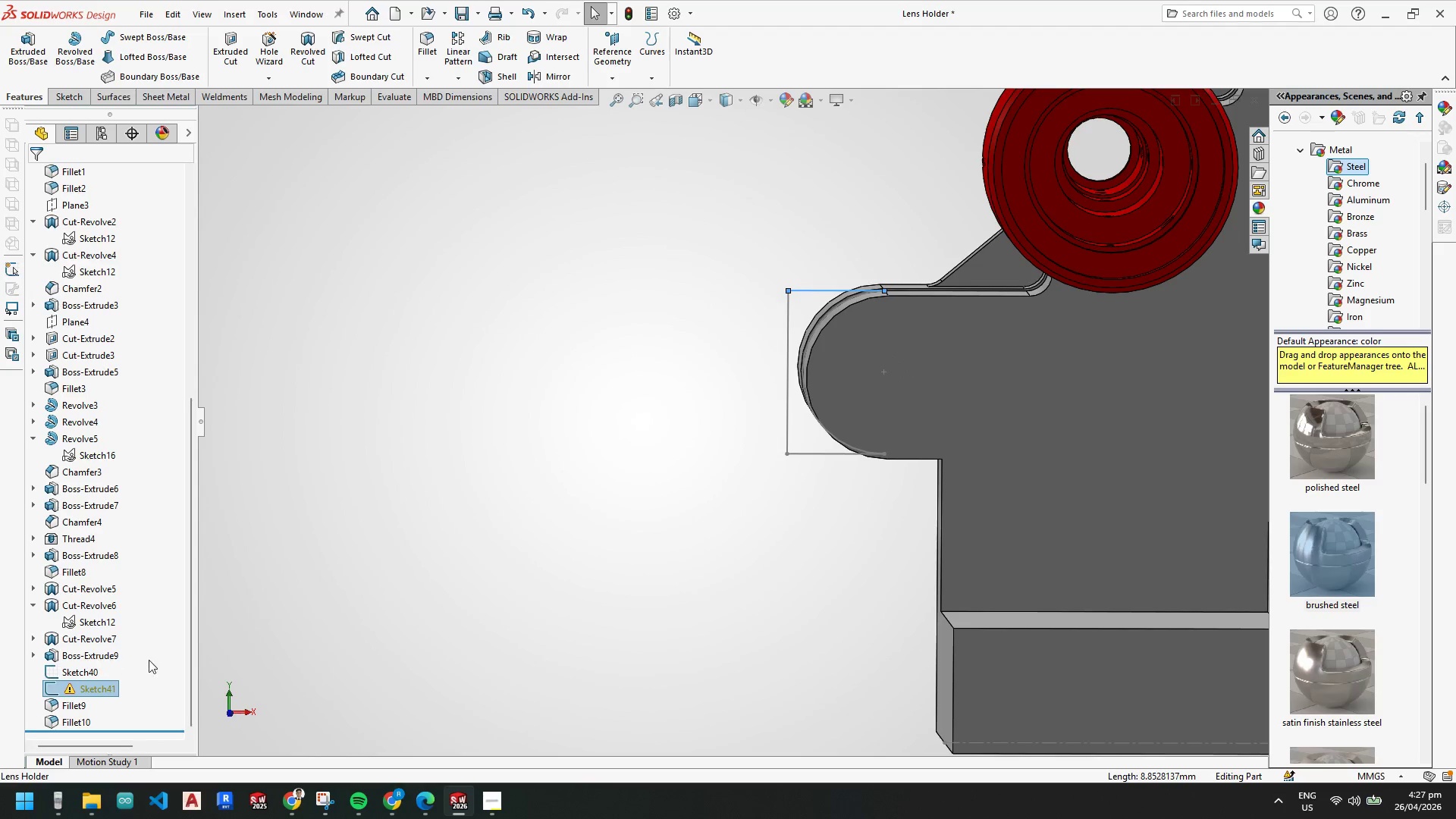 
hold_key(key=Enter, duration=5.11)
 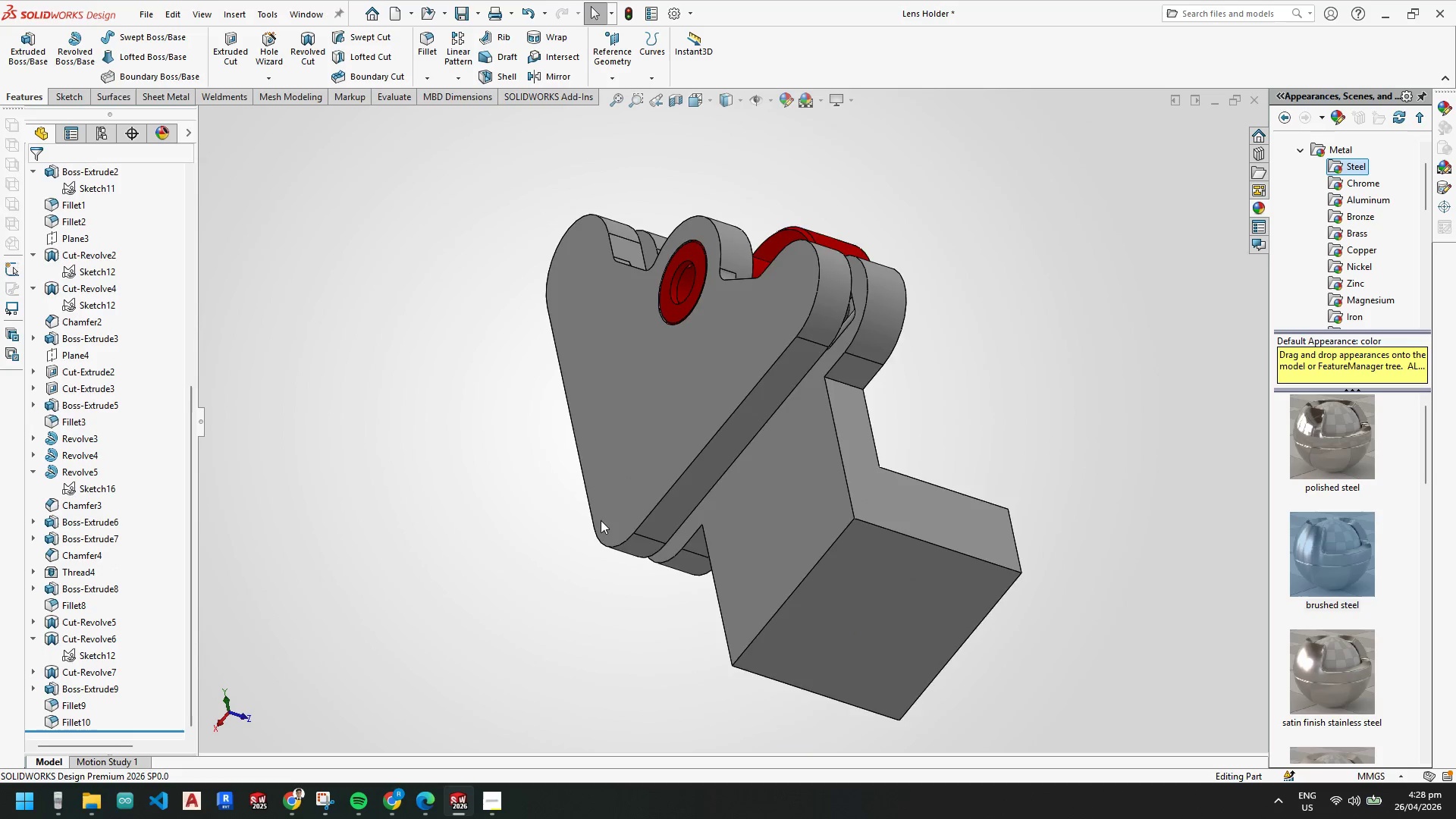 
left_click([83, 687])
 